 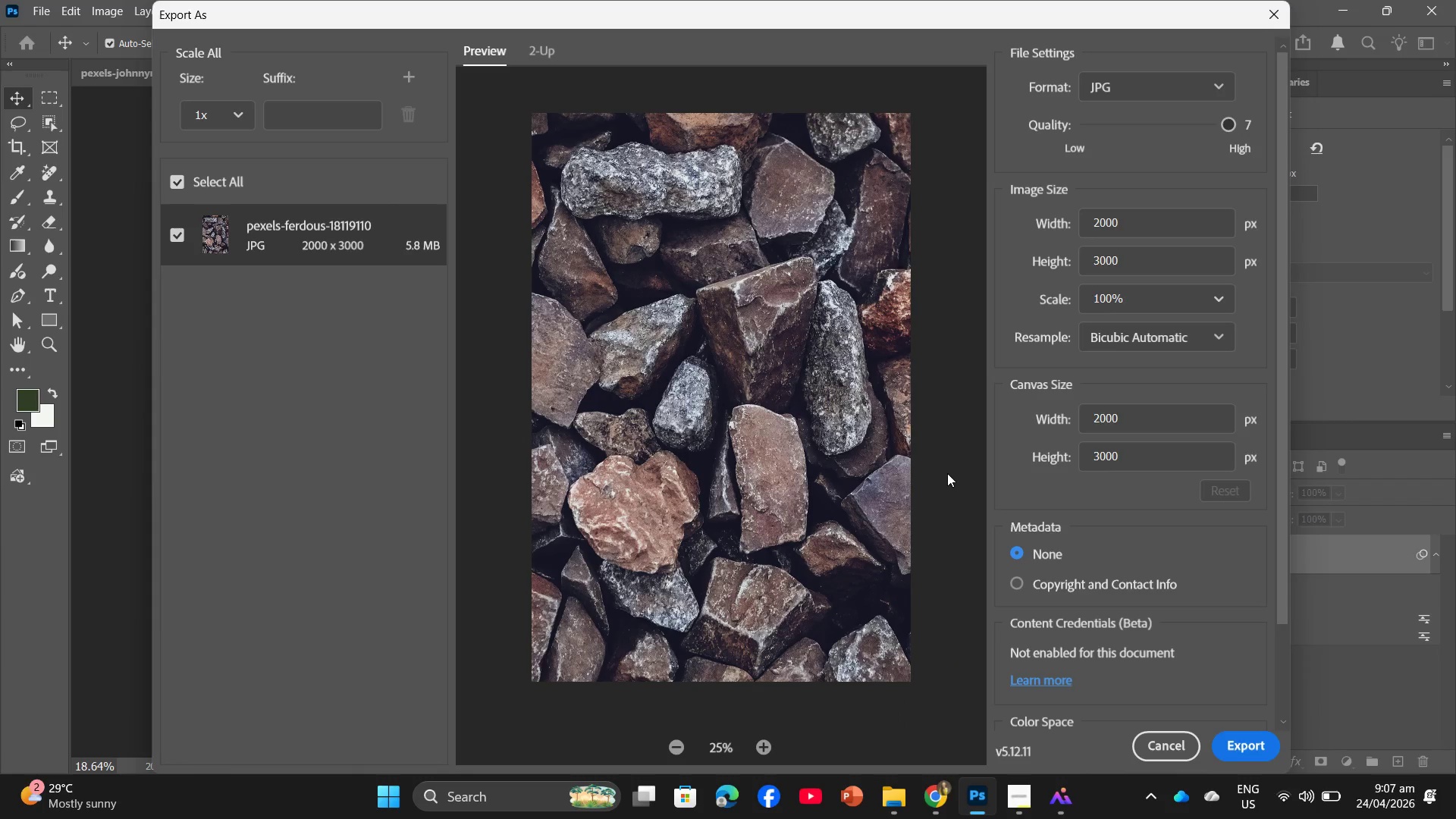 
left_click([811, 712])
 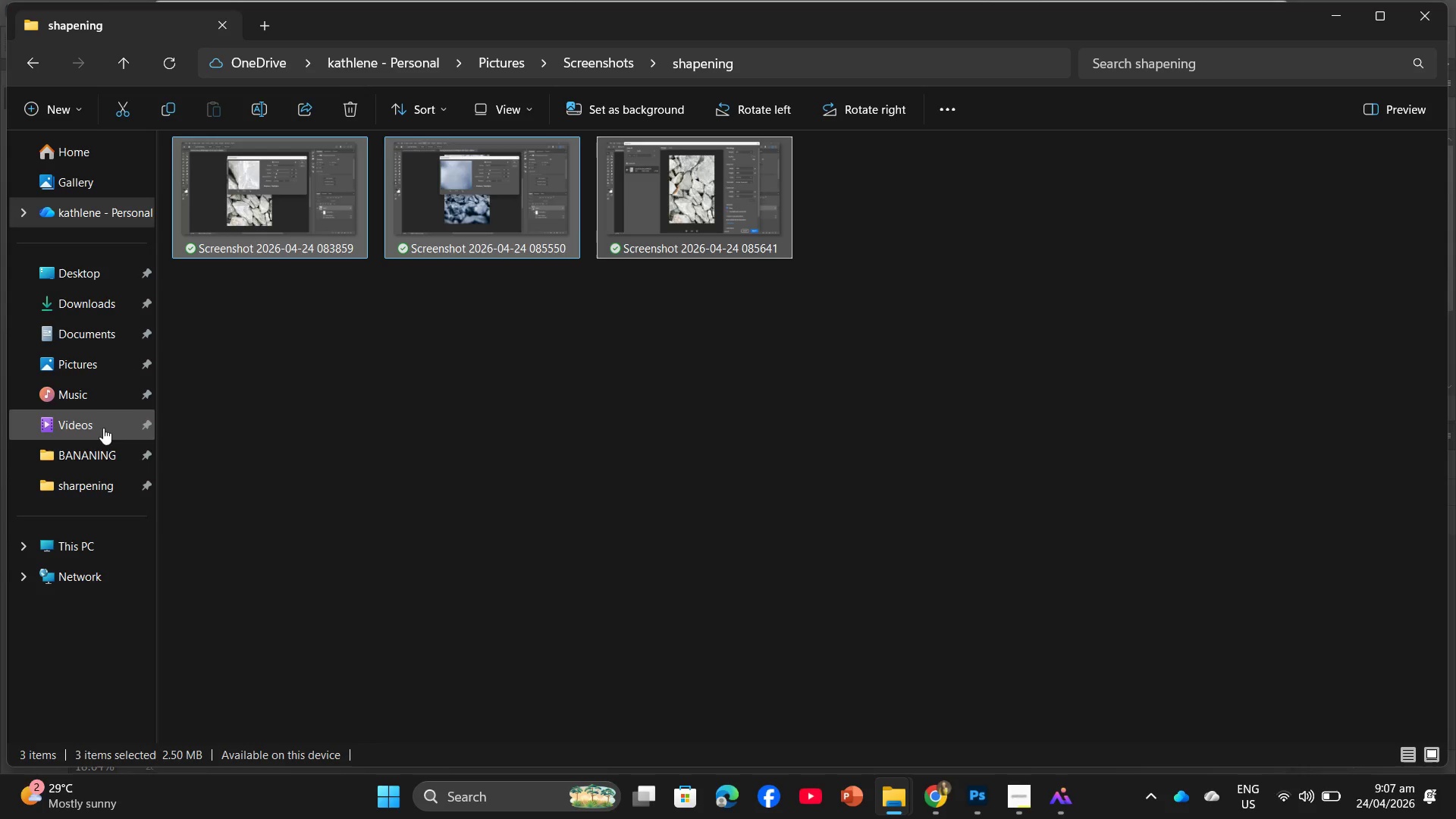 
wait(6.3)
 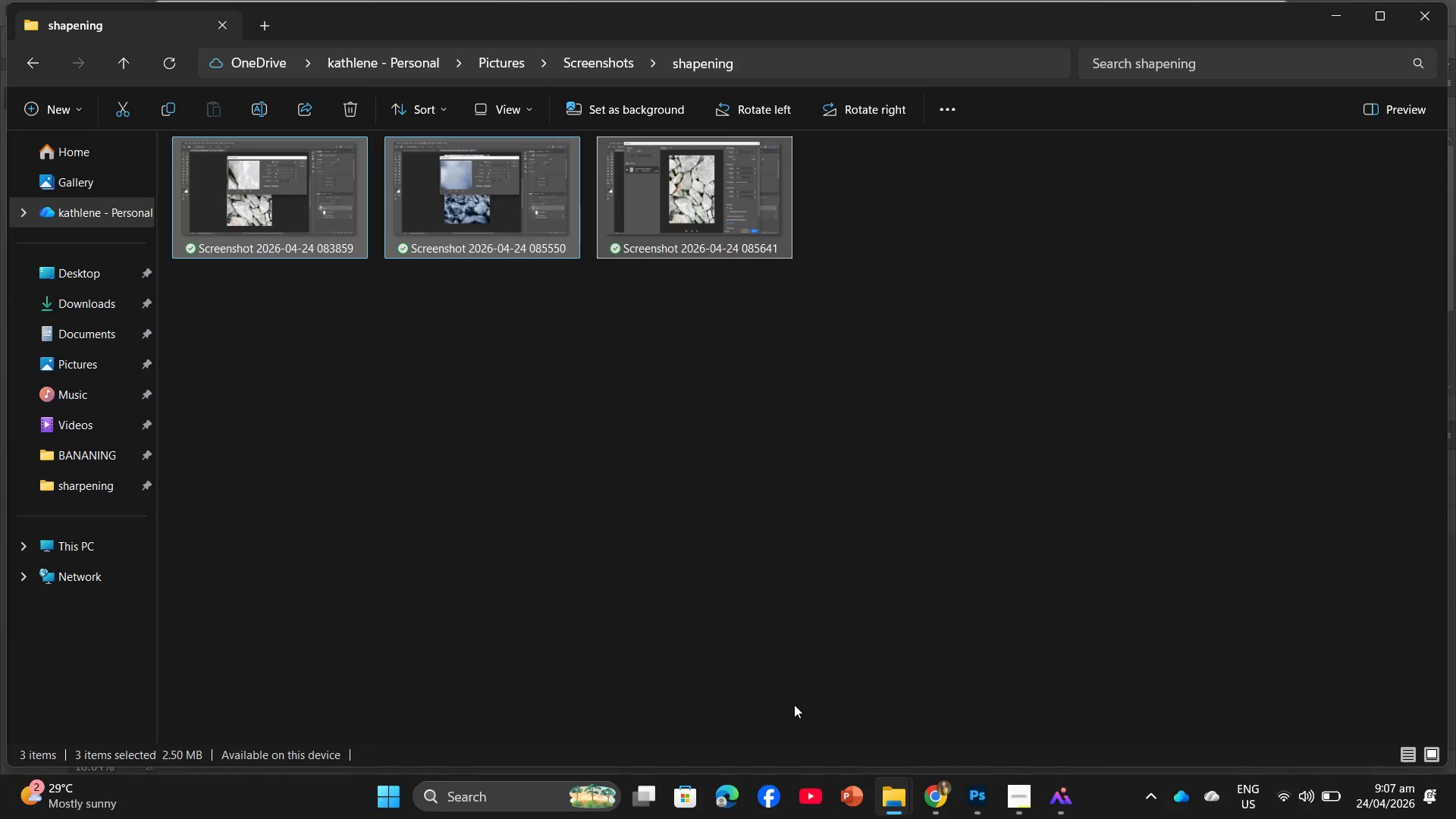 
left_click([96, 364])
 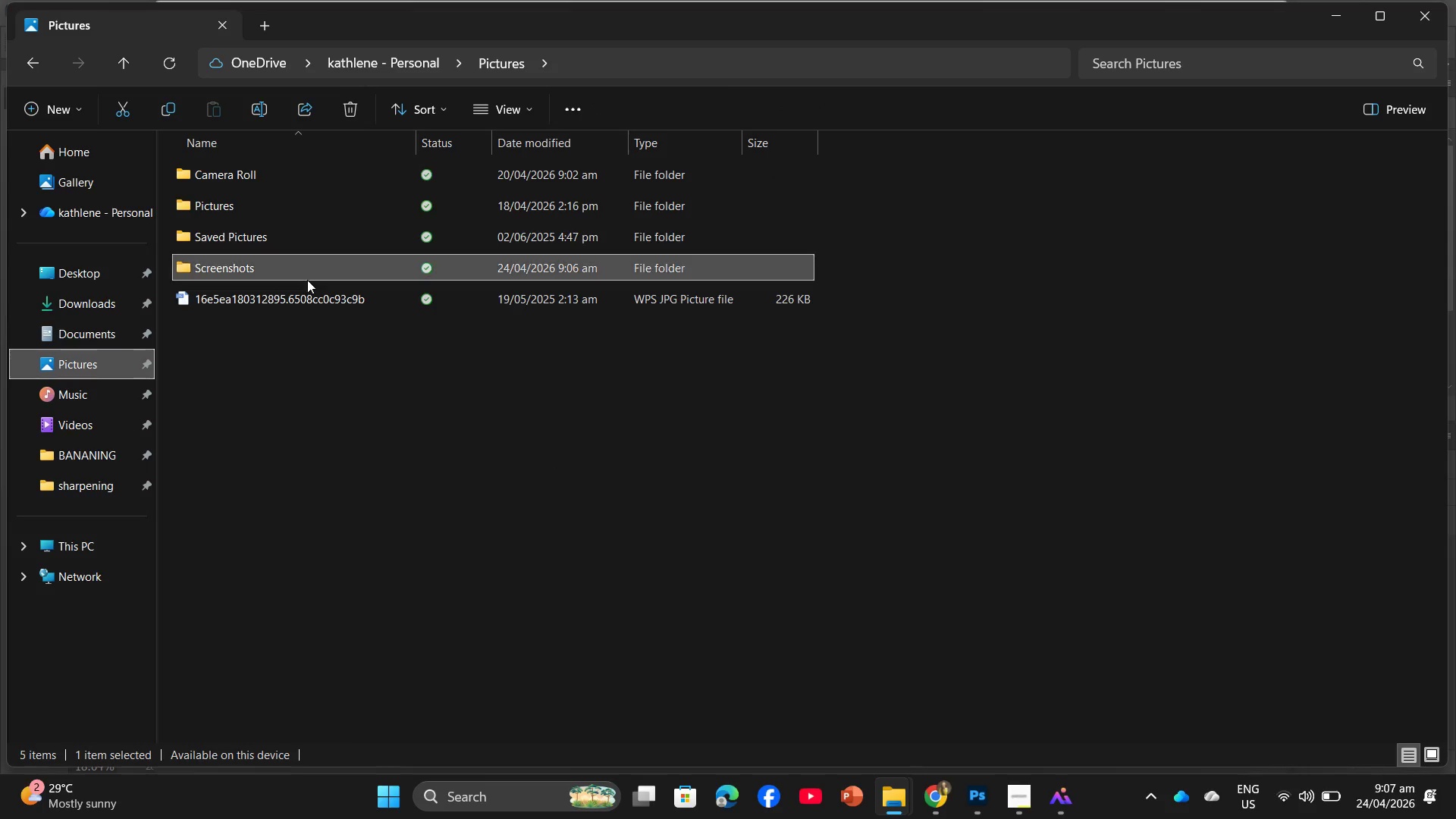 
double_click([307, 278])
 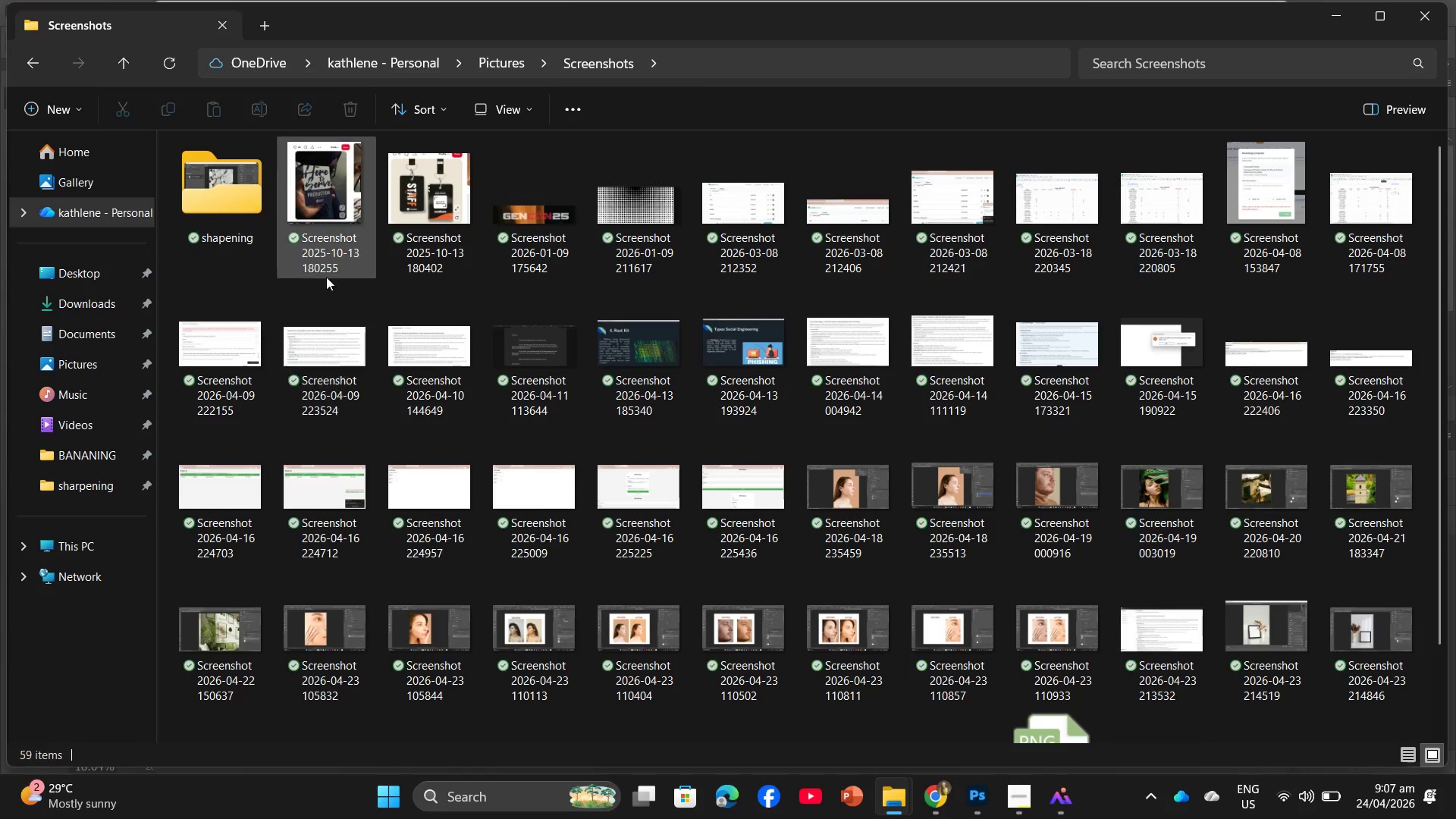 
right_click([233, 234])
 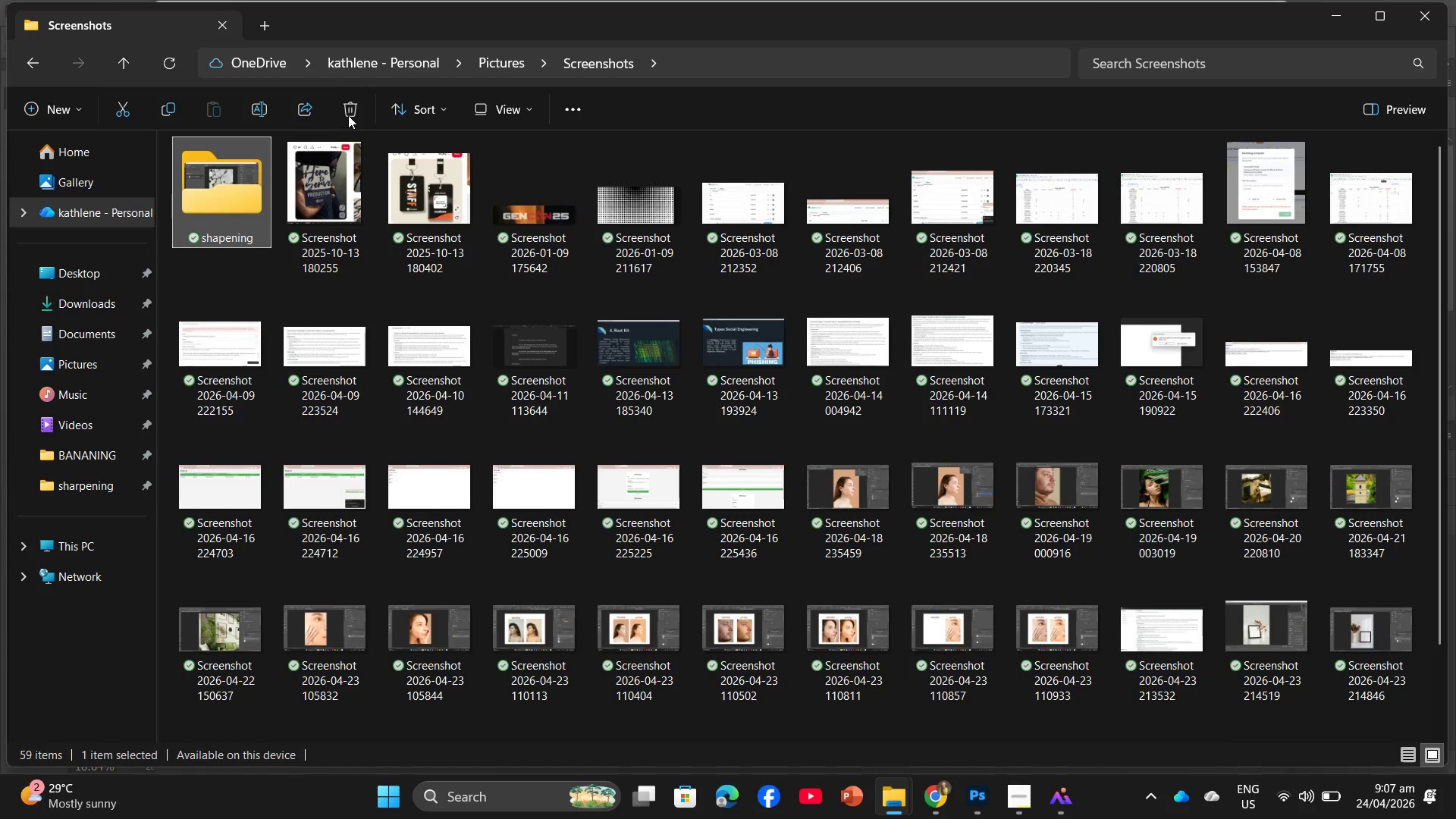 
left_click([348, 115])
 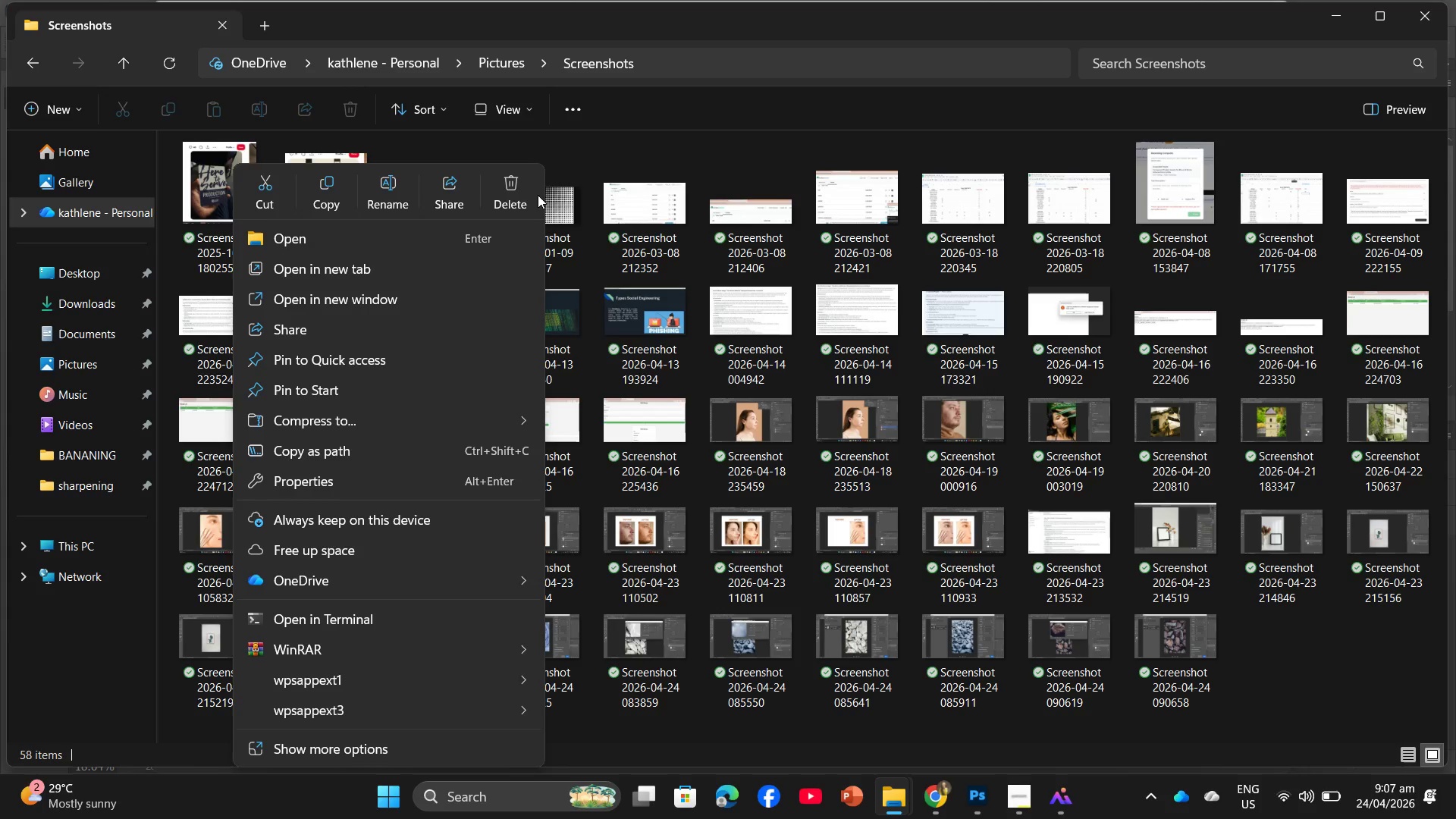 
left_click([513, 195])
 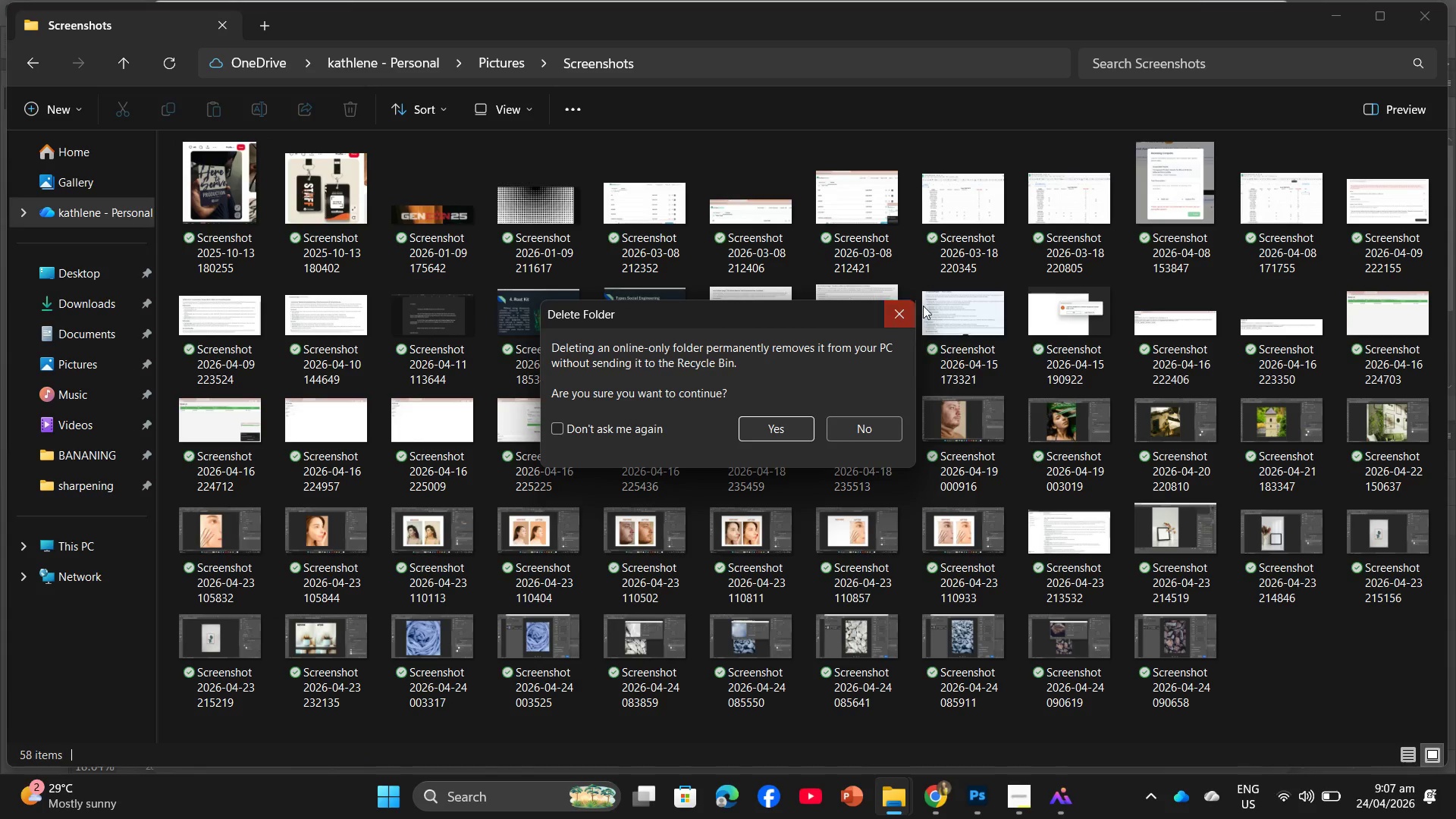 
left_click([902, 309])
 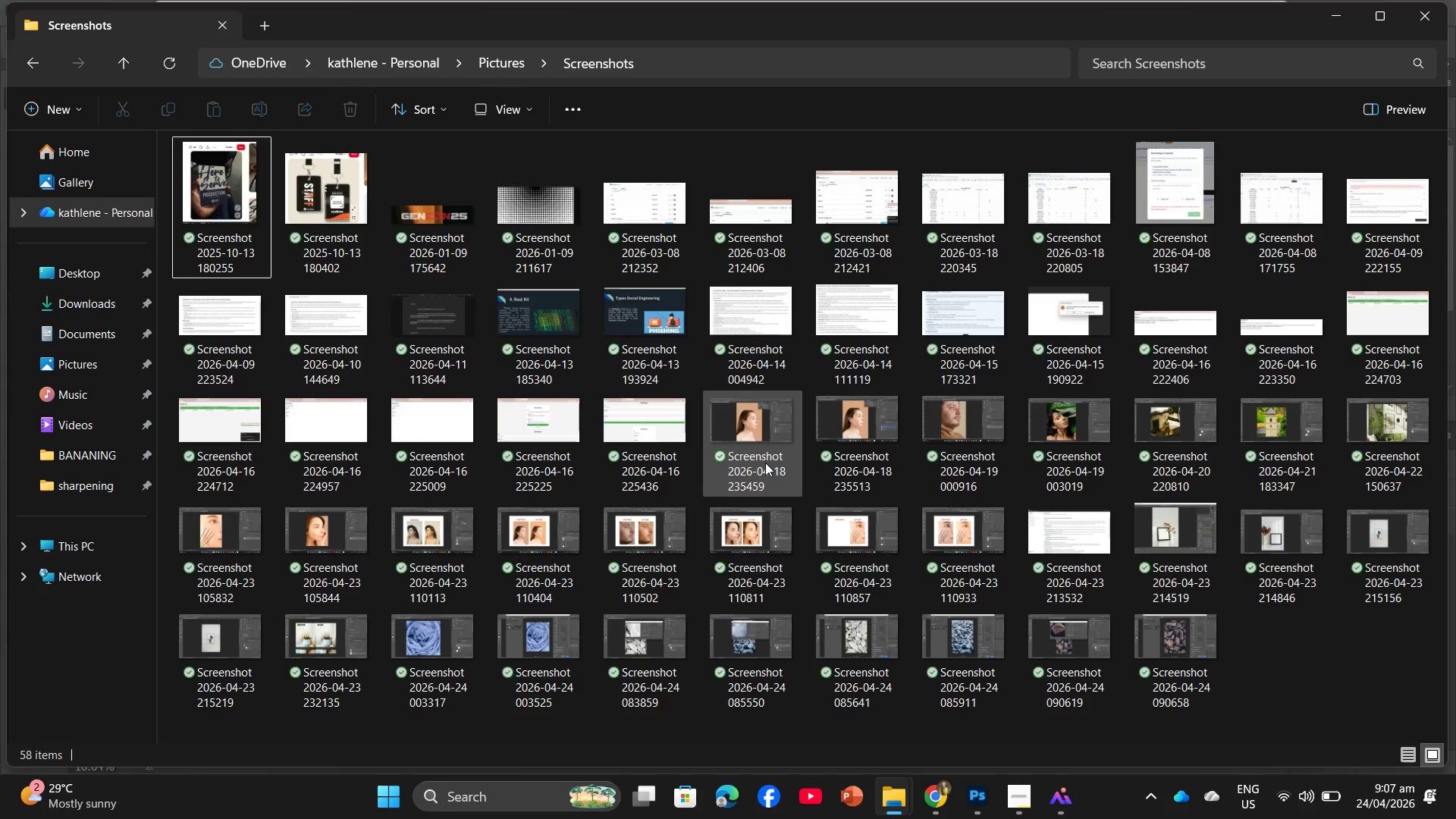 
scroll: coordinate [765, 463], scroll_direction: down, amount: 1.0
 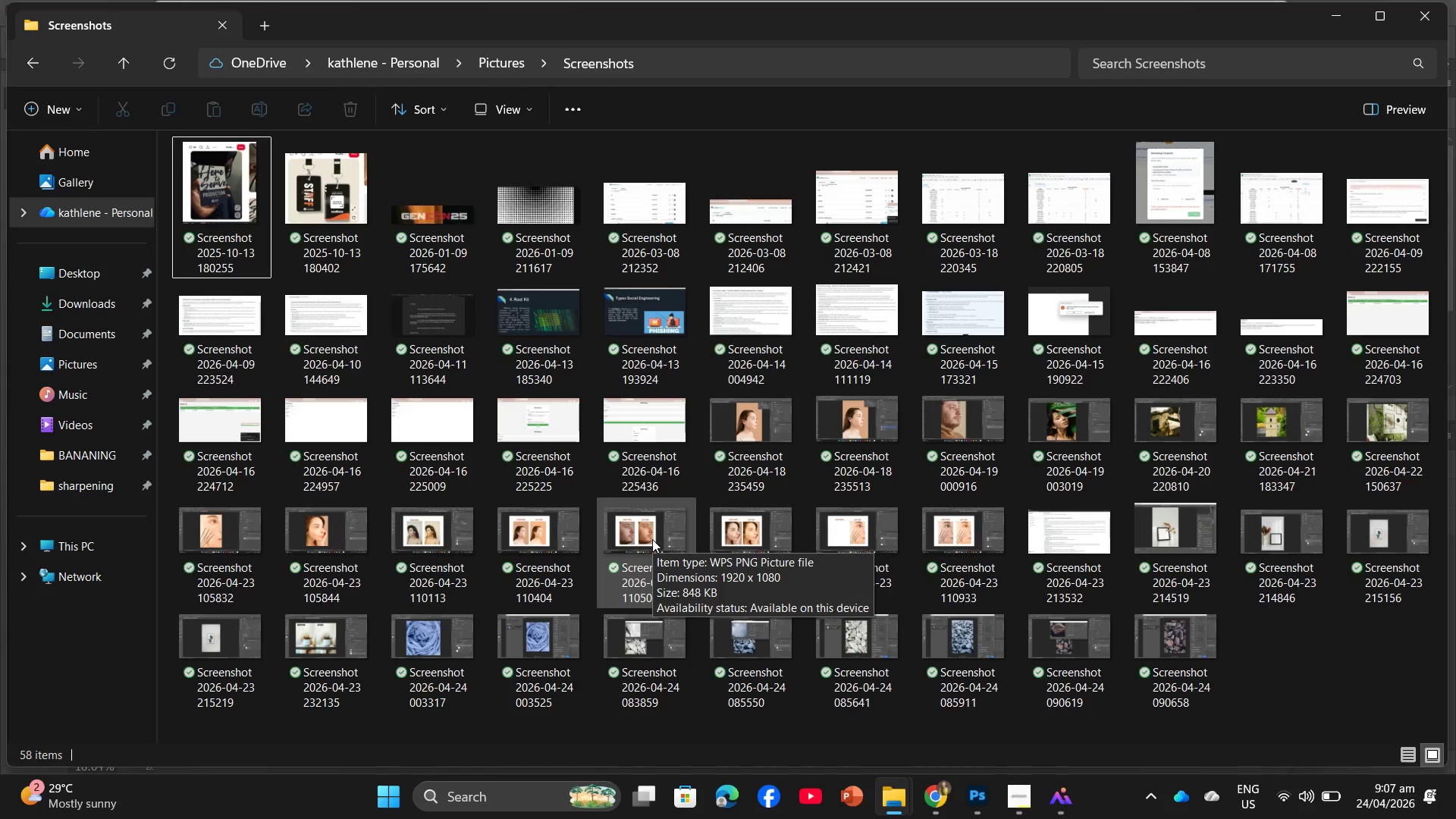 
wait(15.54)
 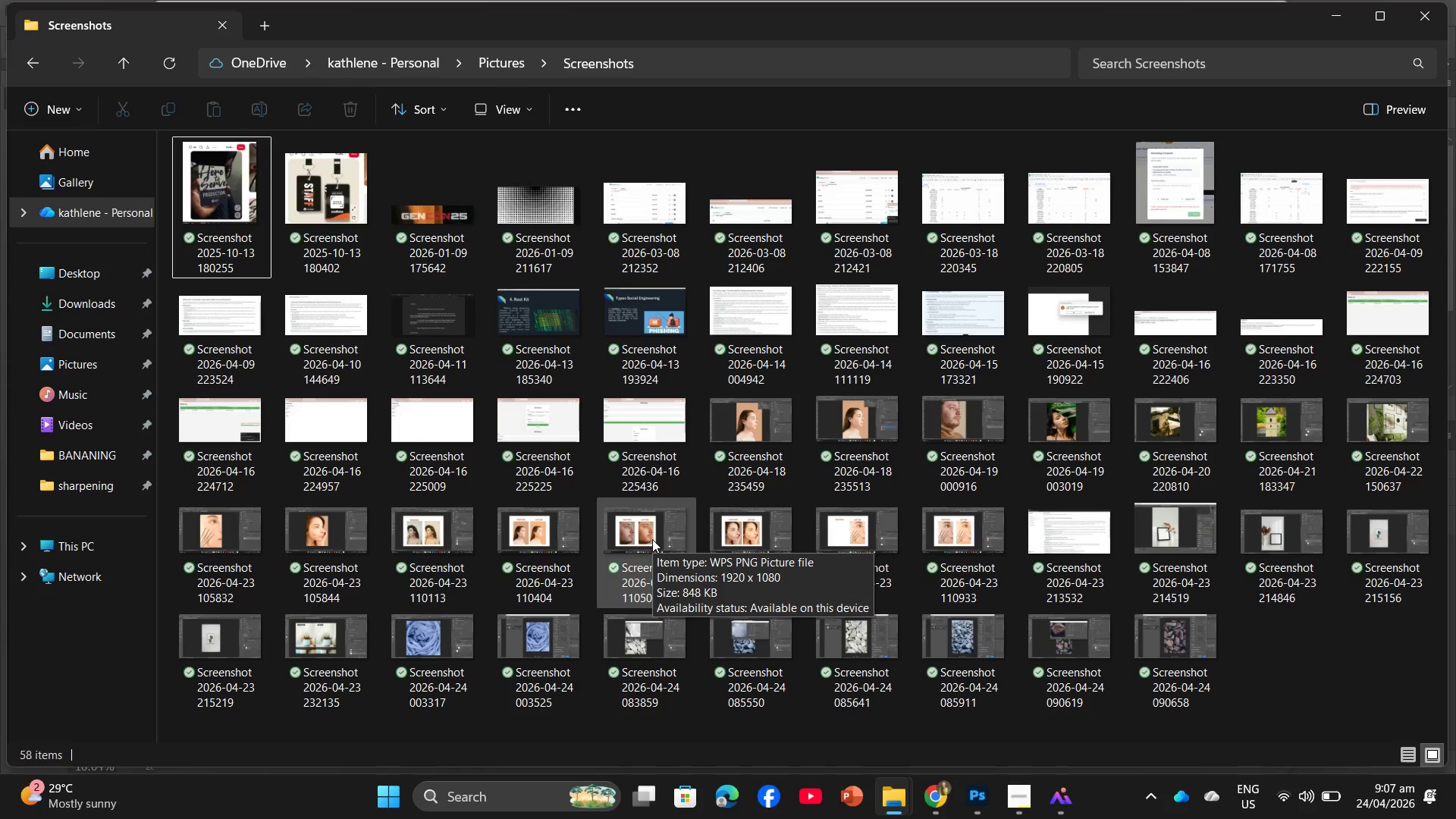 
mouse_move([602, 630])
 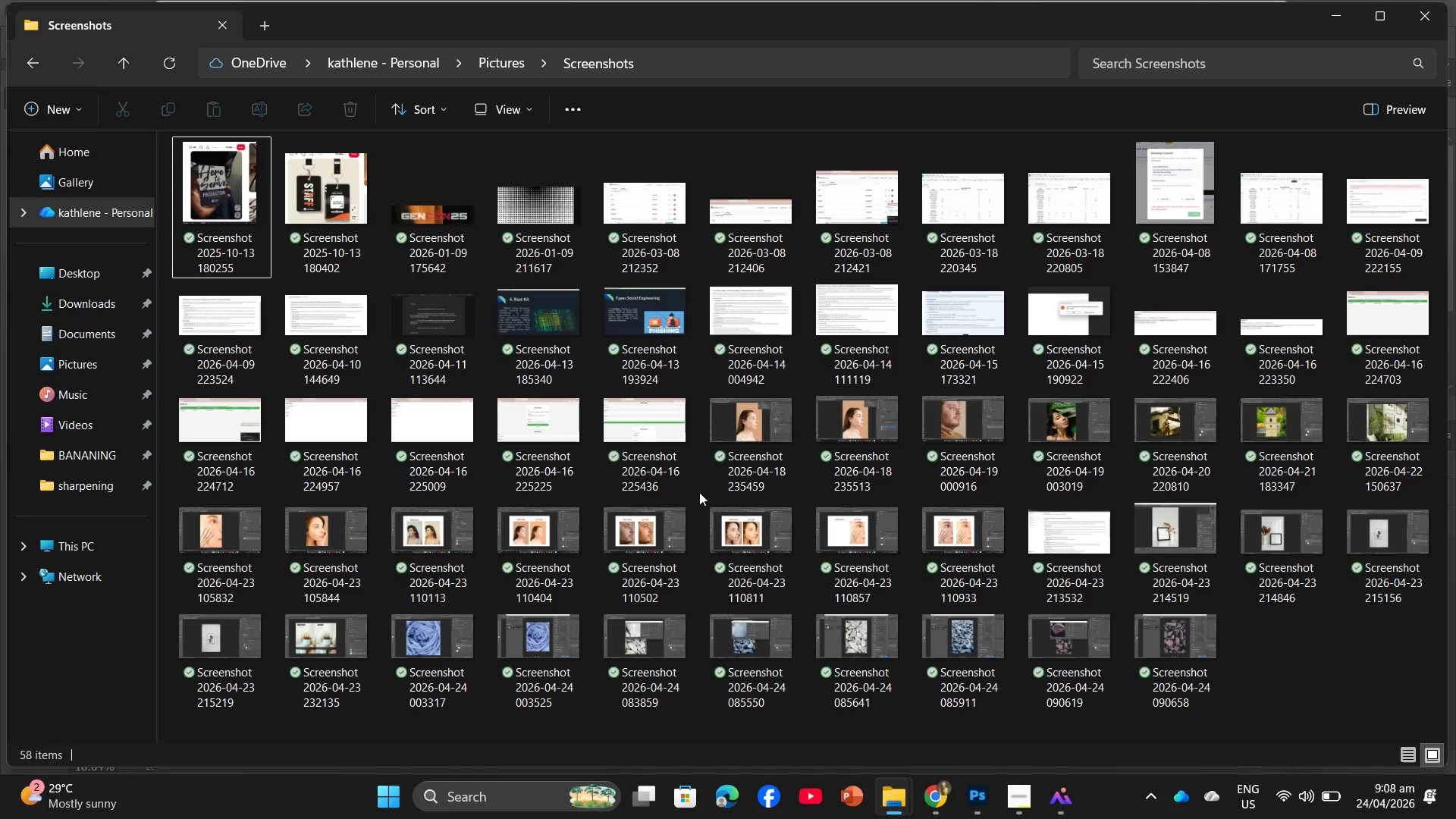 
left_click_drag(start_coordinate=[699, 492], to_coordinate=[1362, 510])
 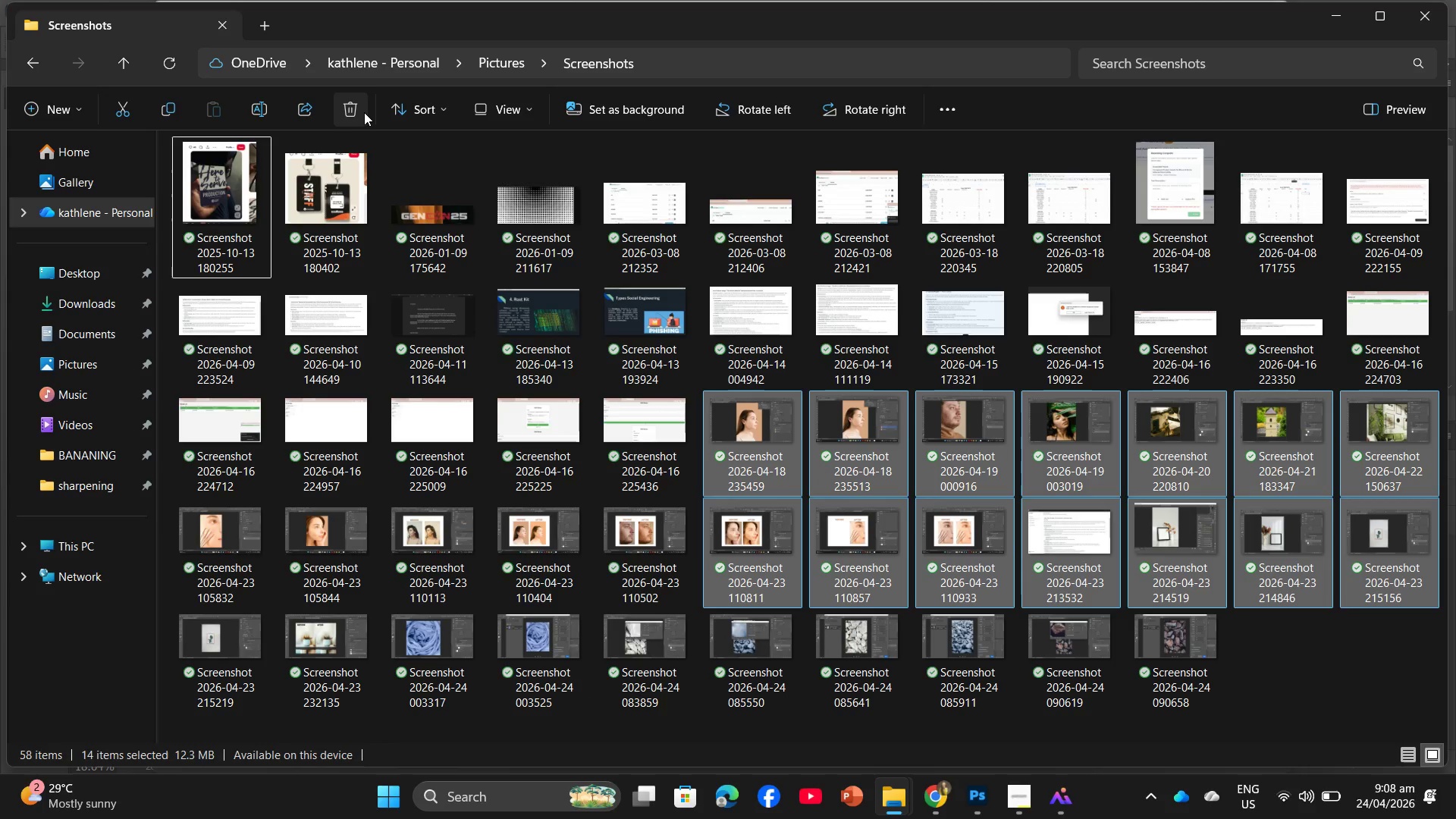 
left_click([363, 112])
 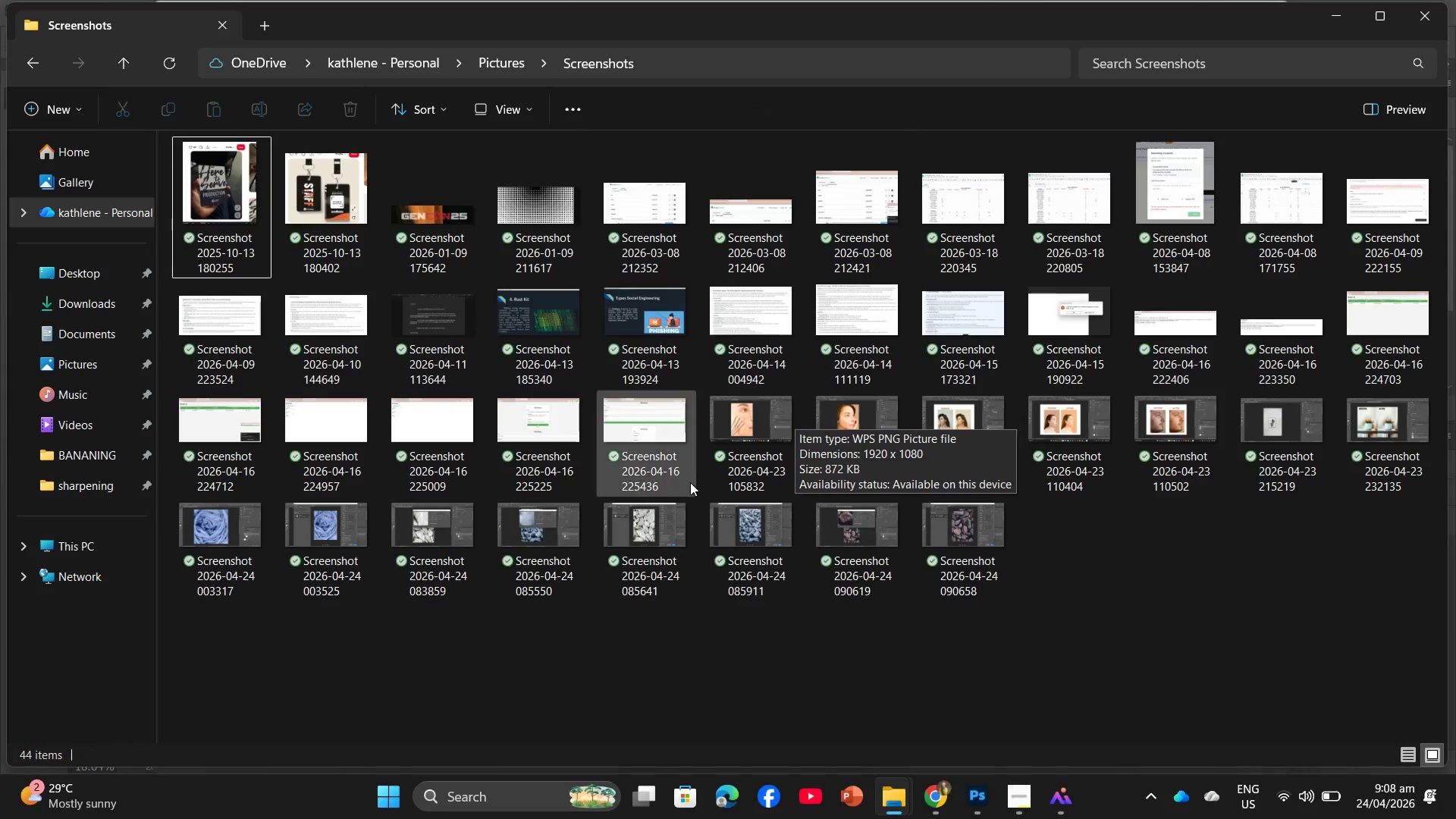 
left_click_drag(start_coordinate=[698, 482], to_coordinate=[1356, 413])
 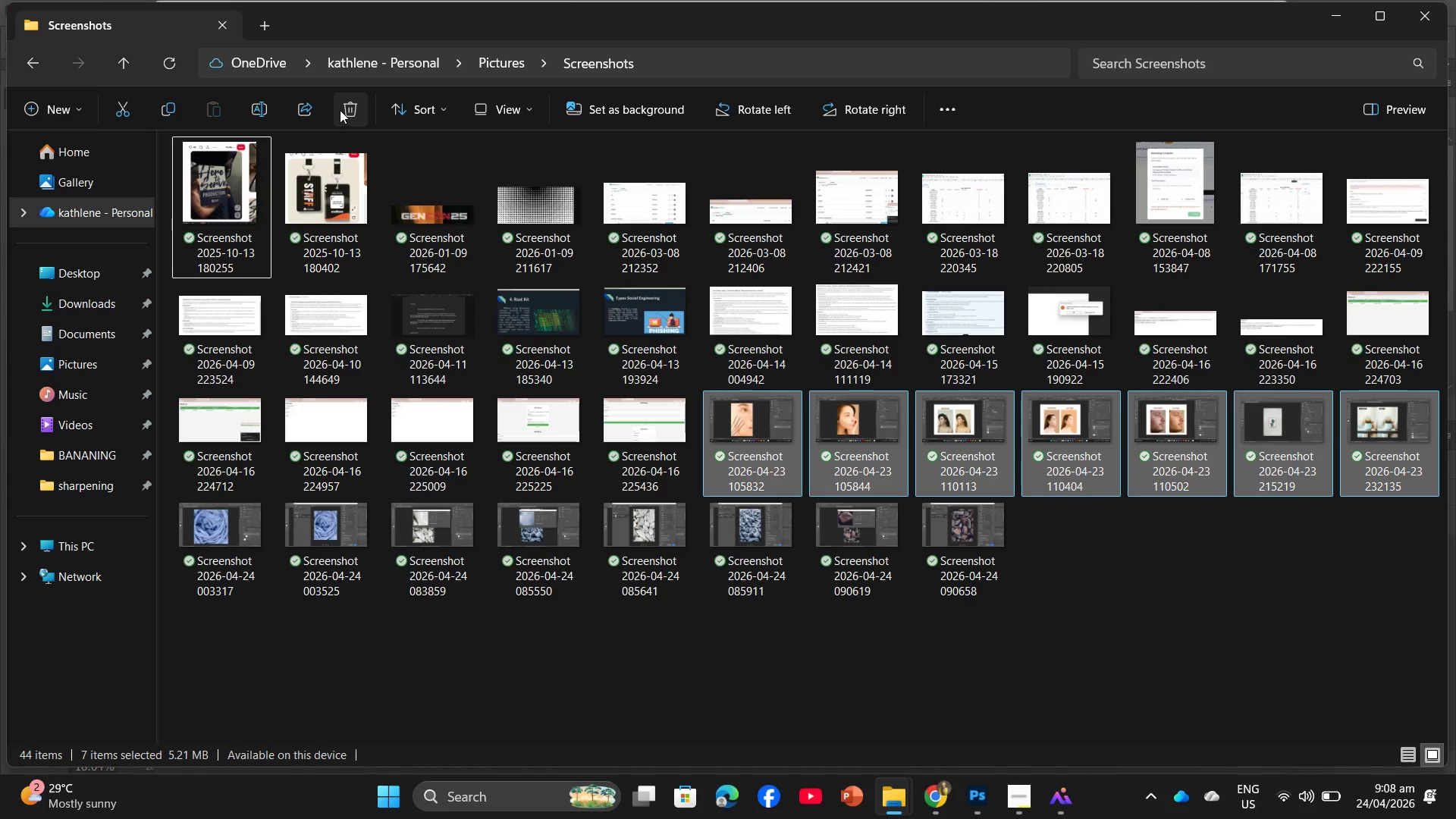 
left_click([342, 109])
 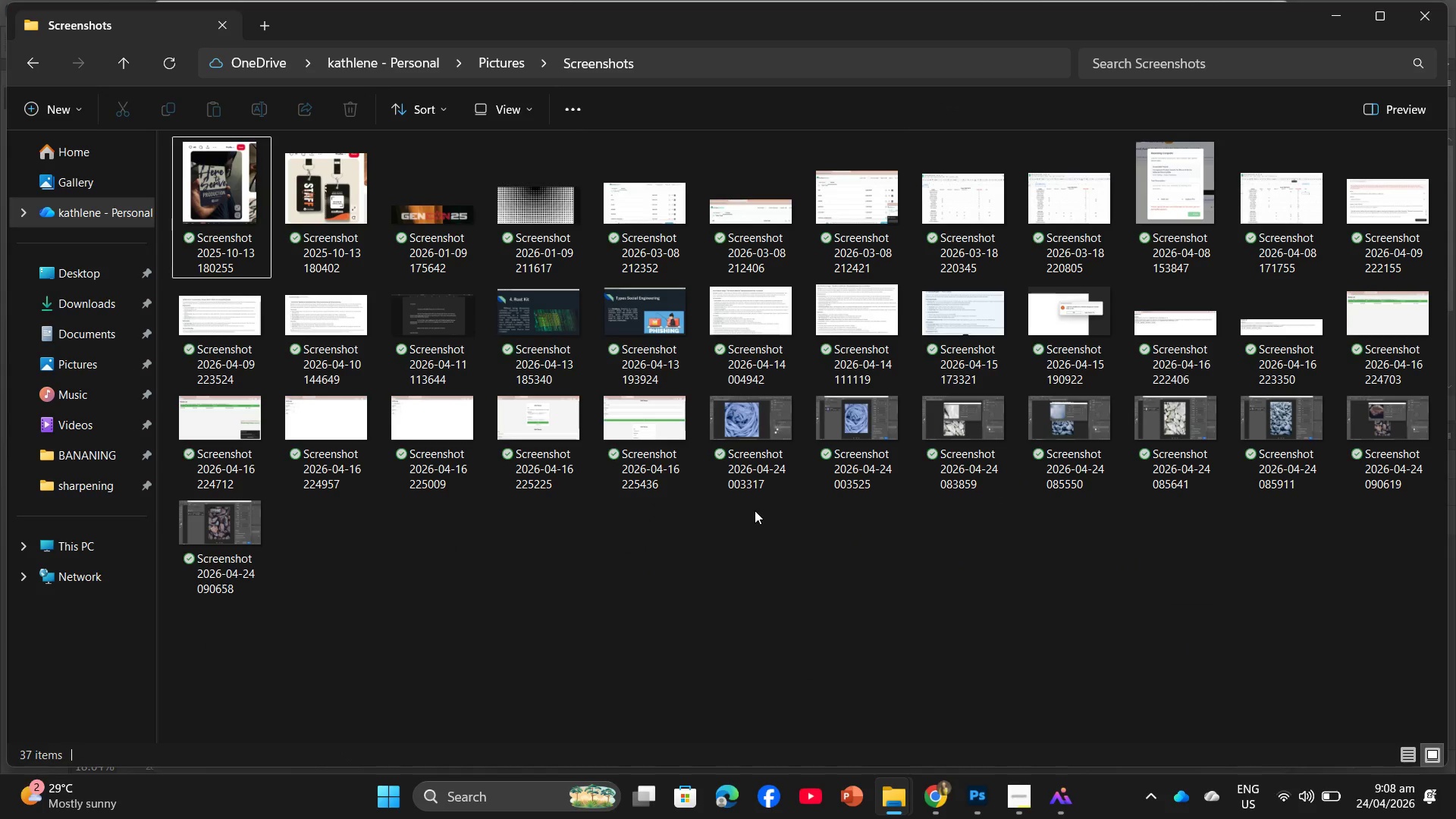 
left_click_drag(start_coordinate=[749, 516], to_coordinate=[848, 479])
 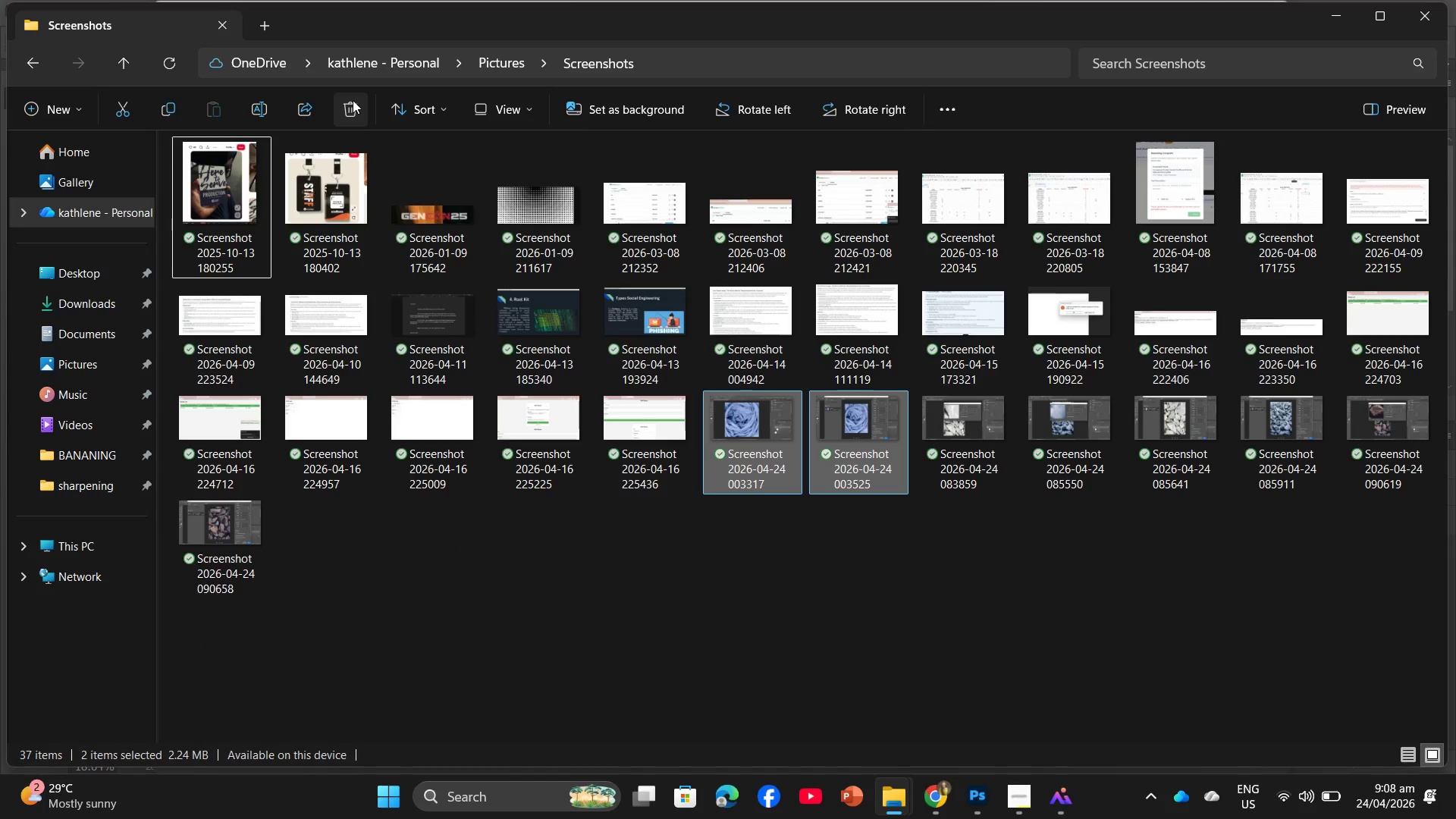 
left_click([353, 100])
 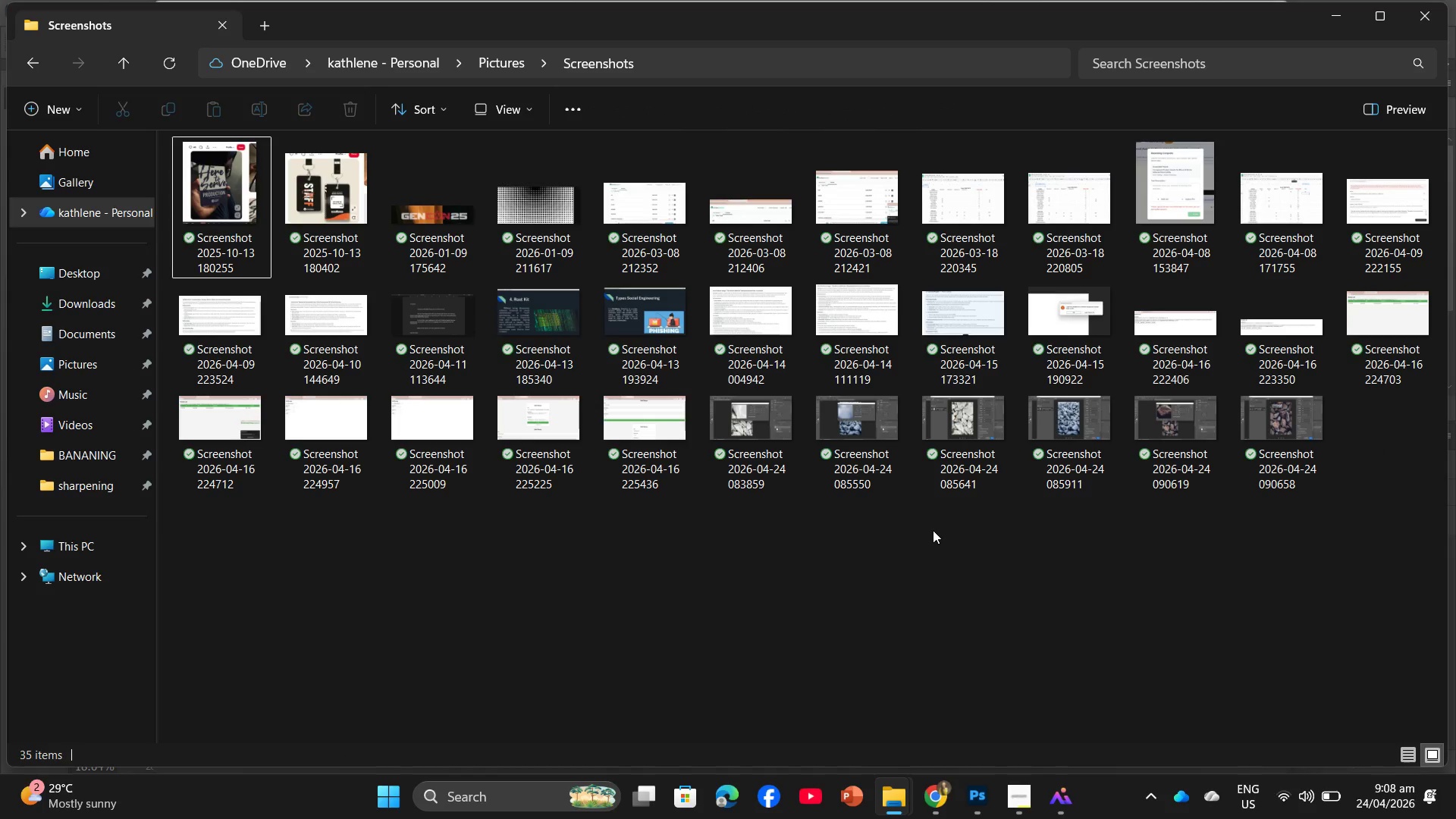 
wait(11.43)
 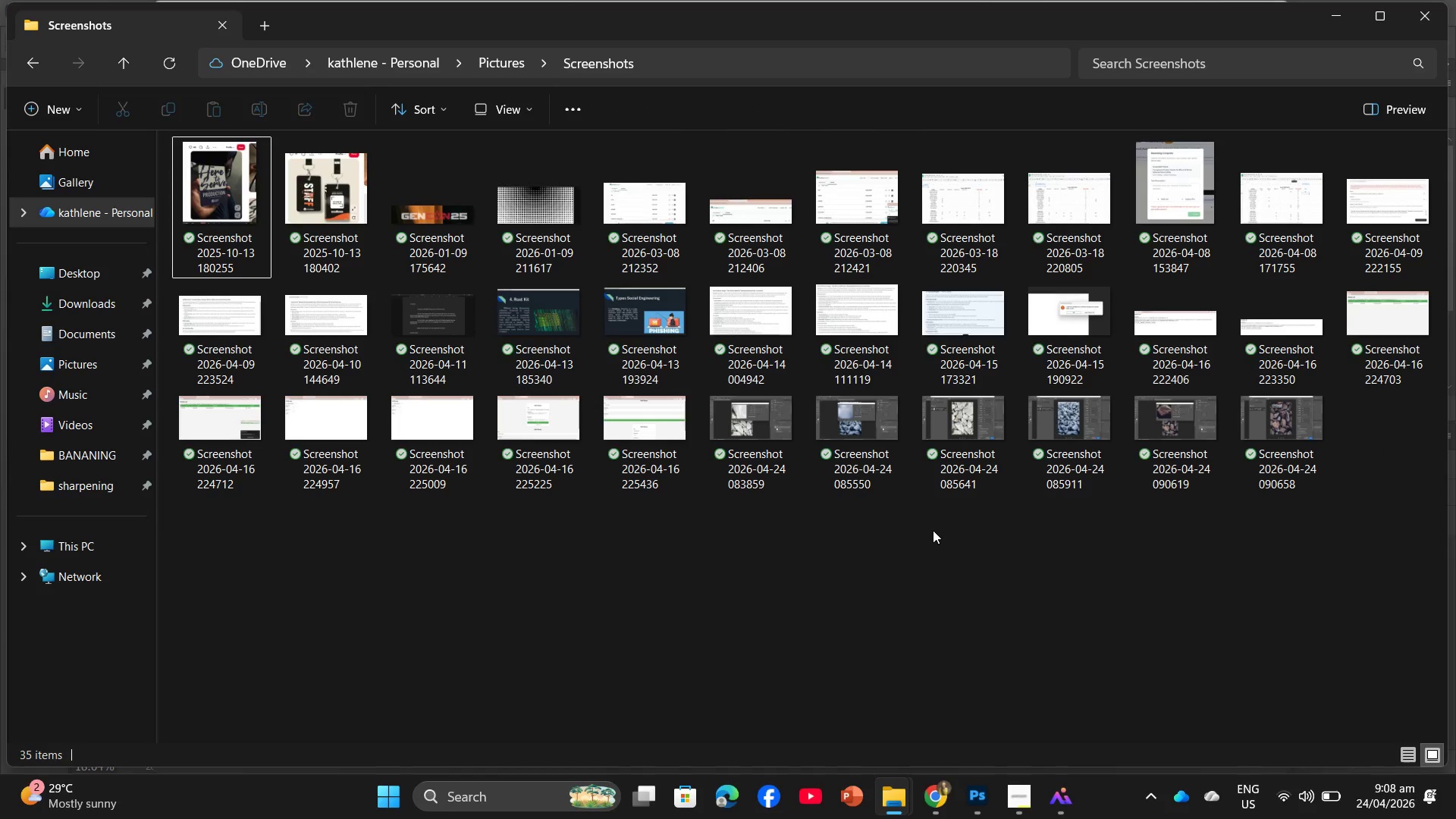 
mouse_move([981, 800])
 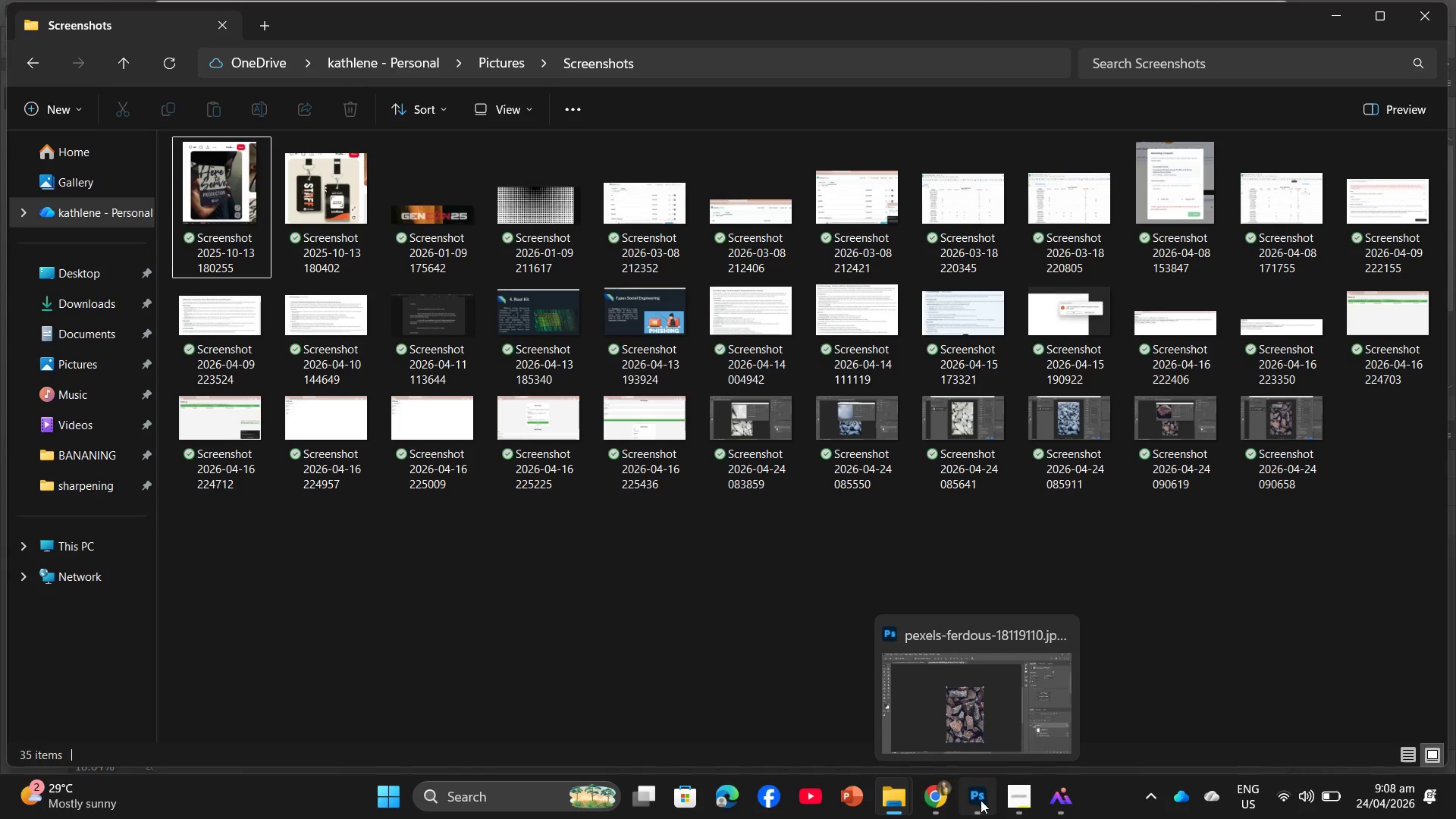 
left_click([981, 800])
 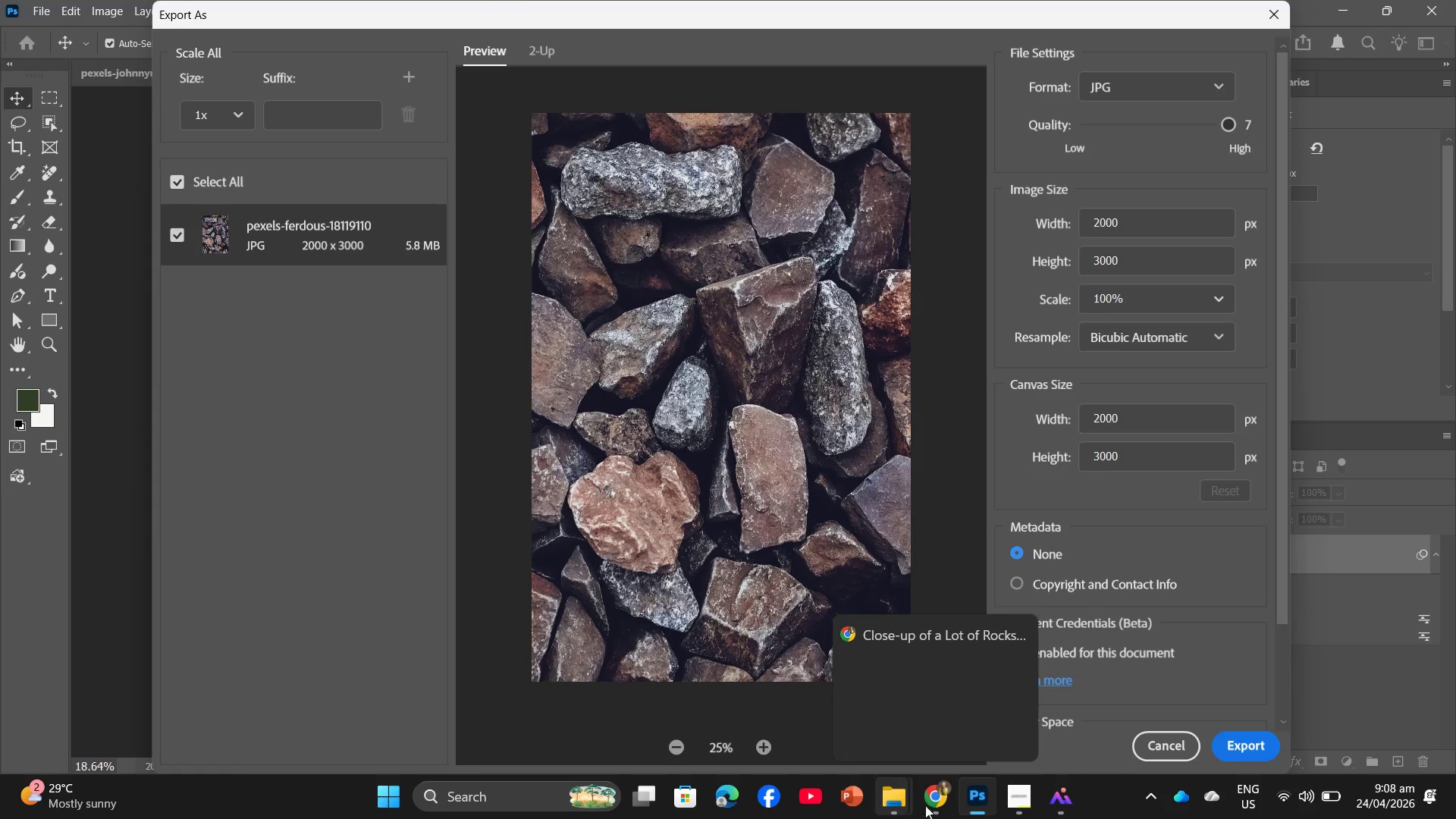 
wait(5.55)
 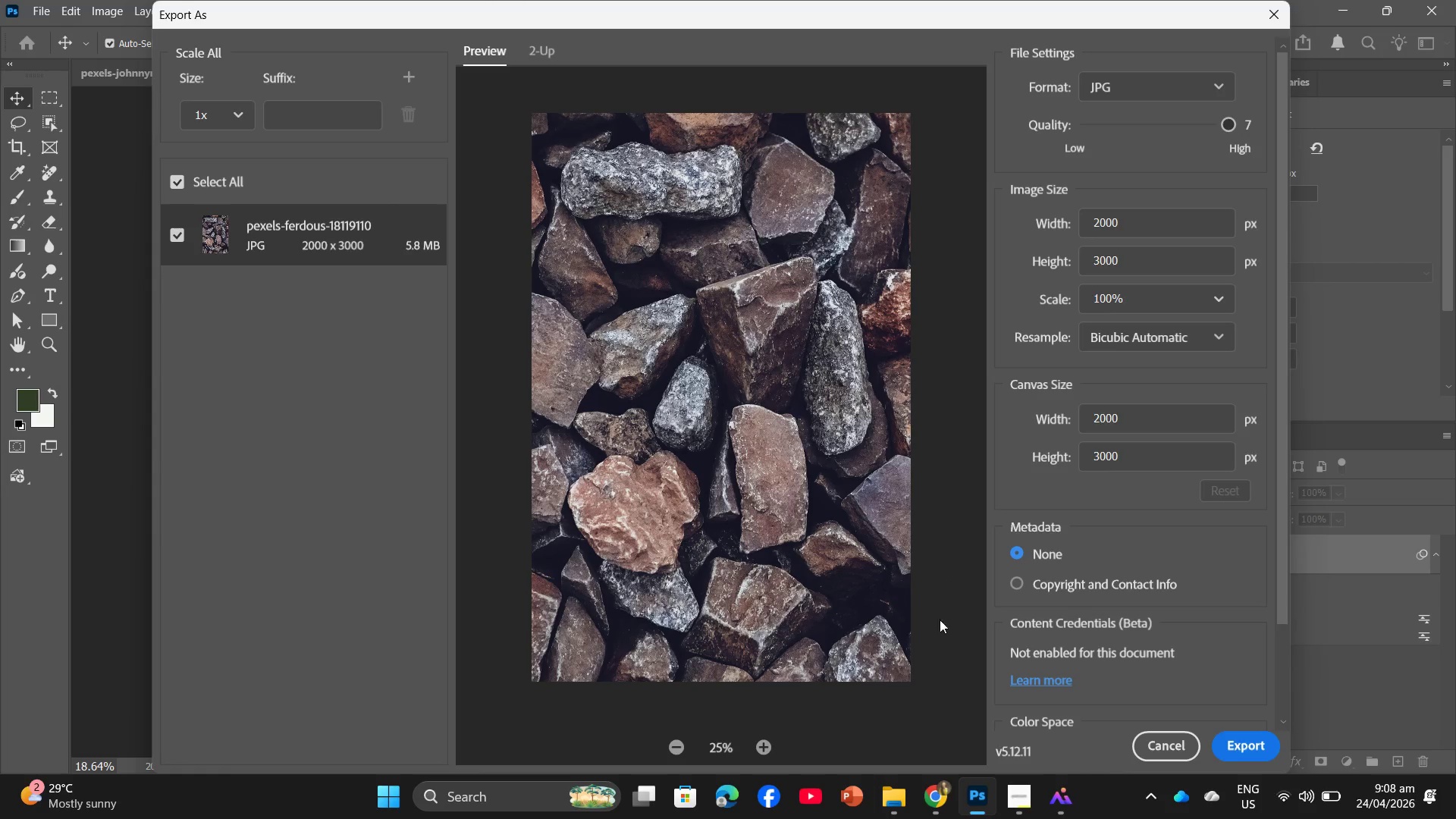 
left_click([1250, 755])
 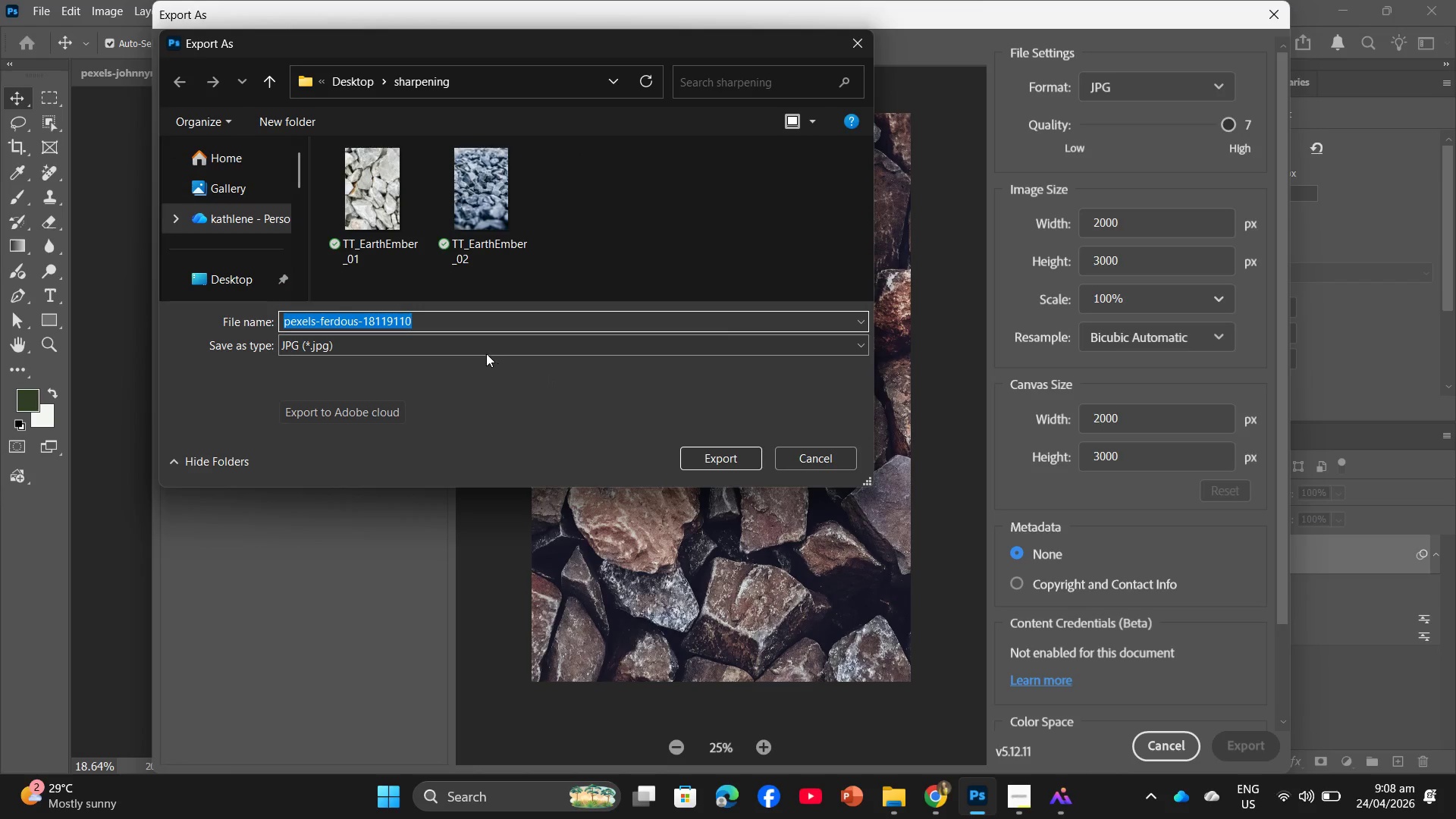 
wait(5.42)
 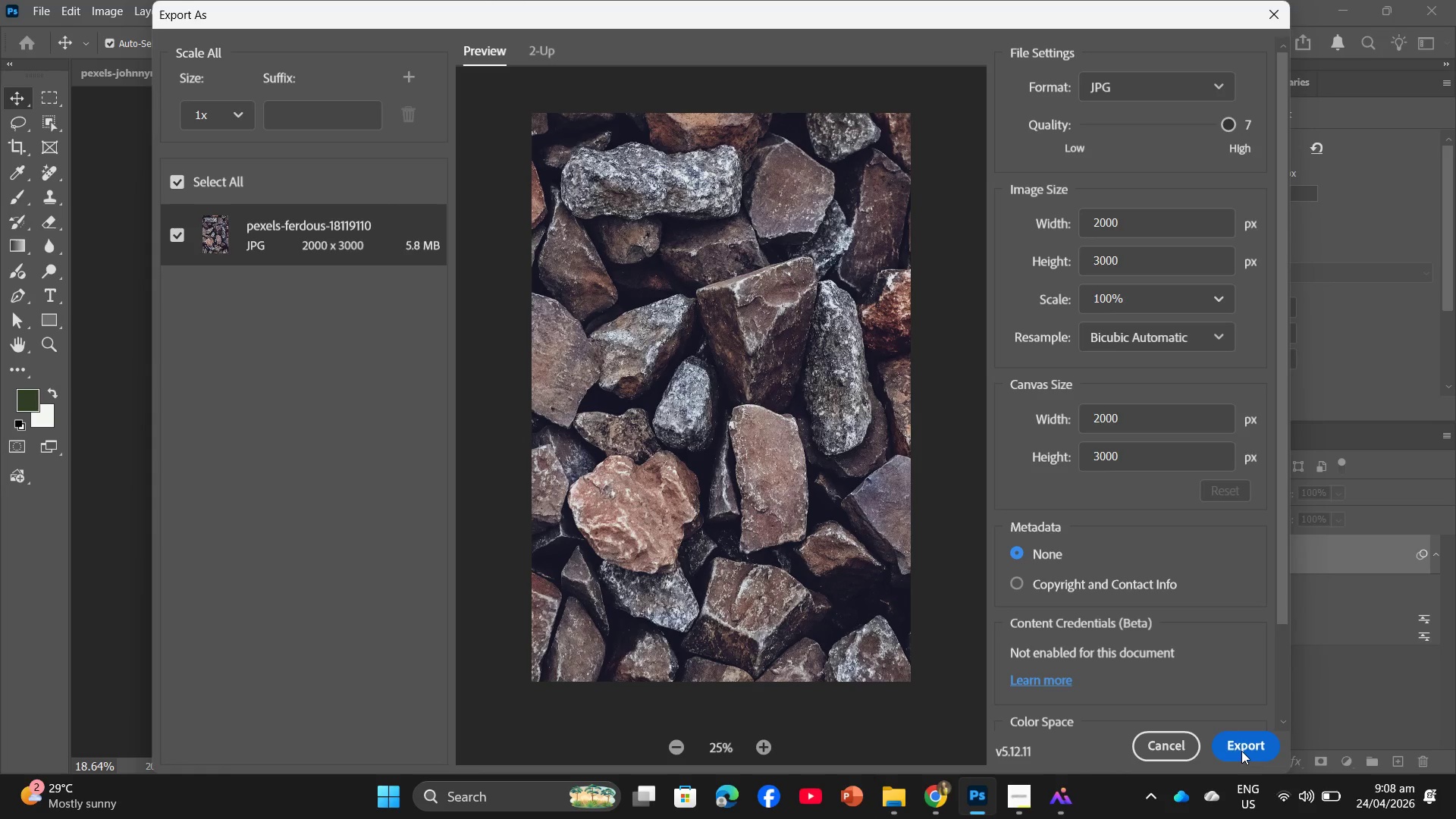 
left_click([460, 243])
 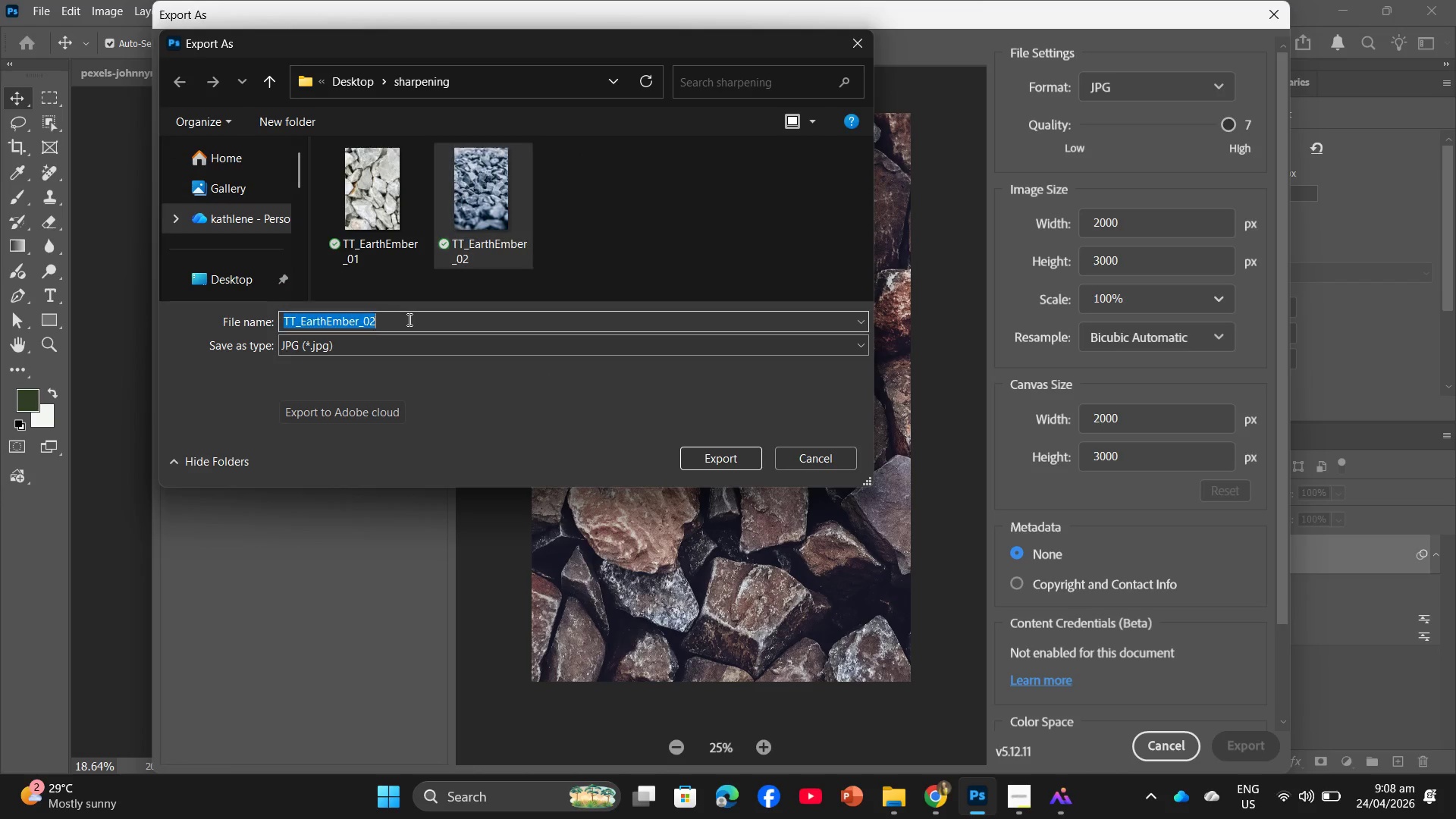 
left_click([408, 319])
 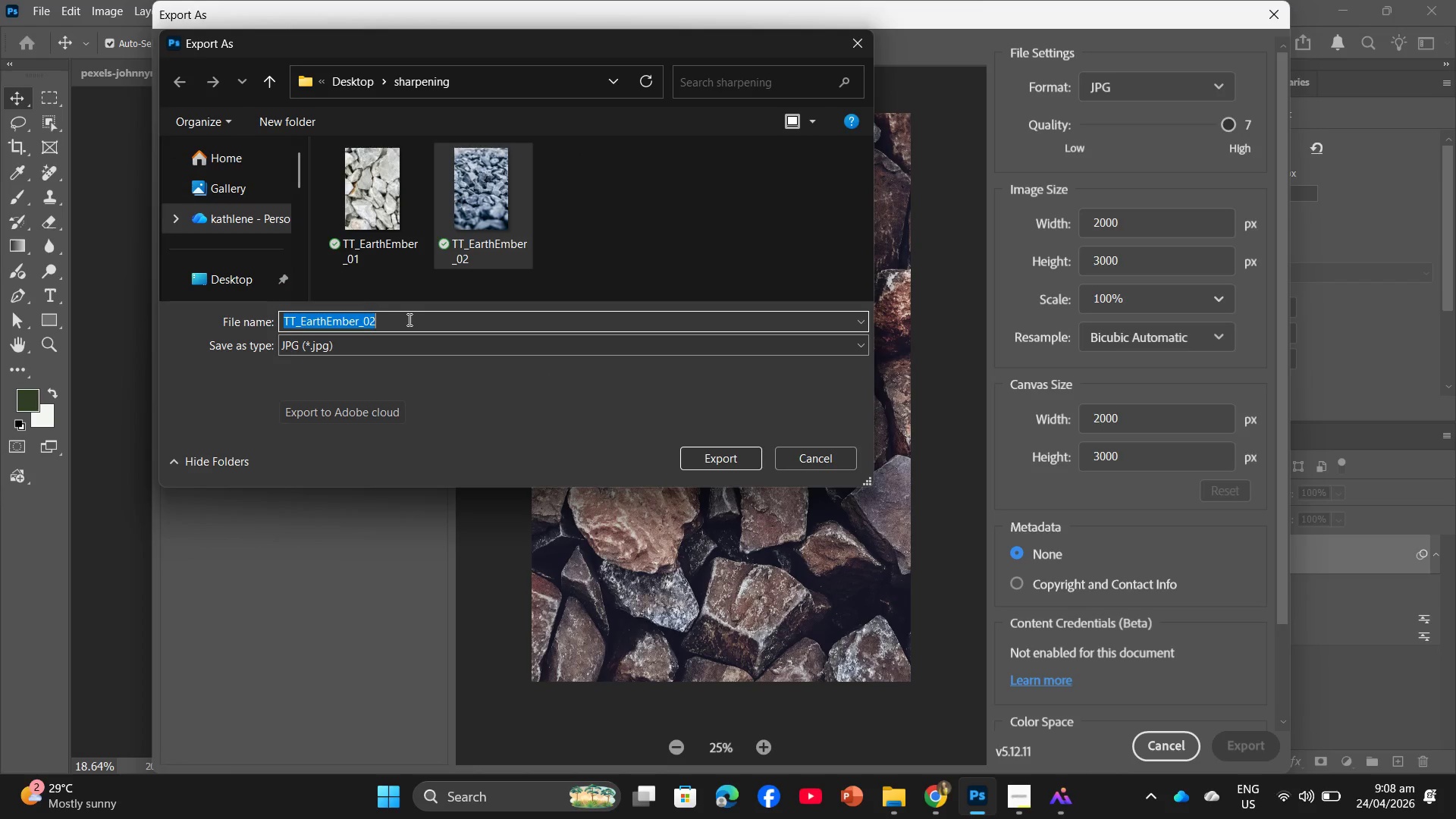 
left_click([408, 319])
 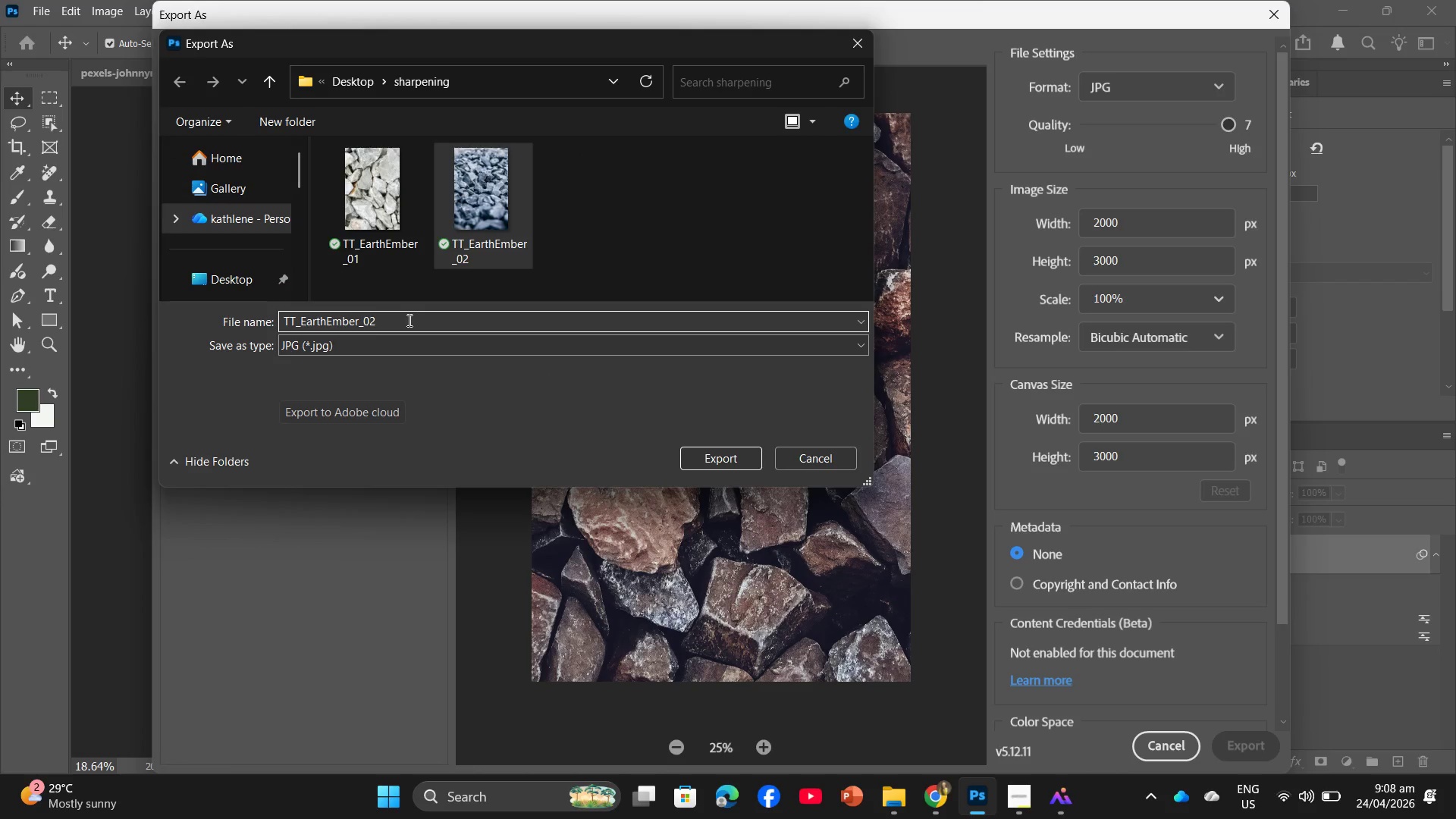 
key(Backspace)
 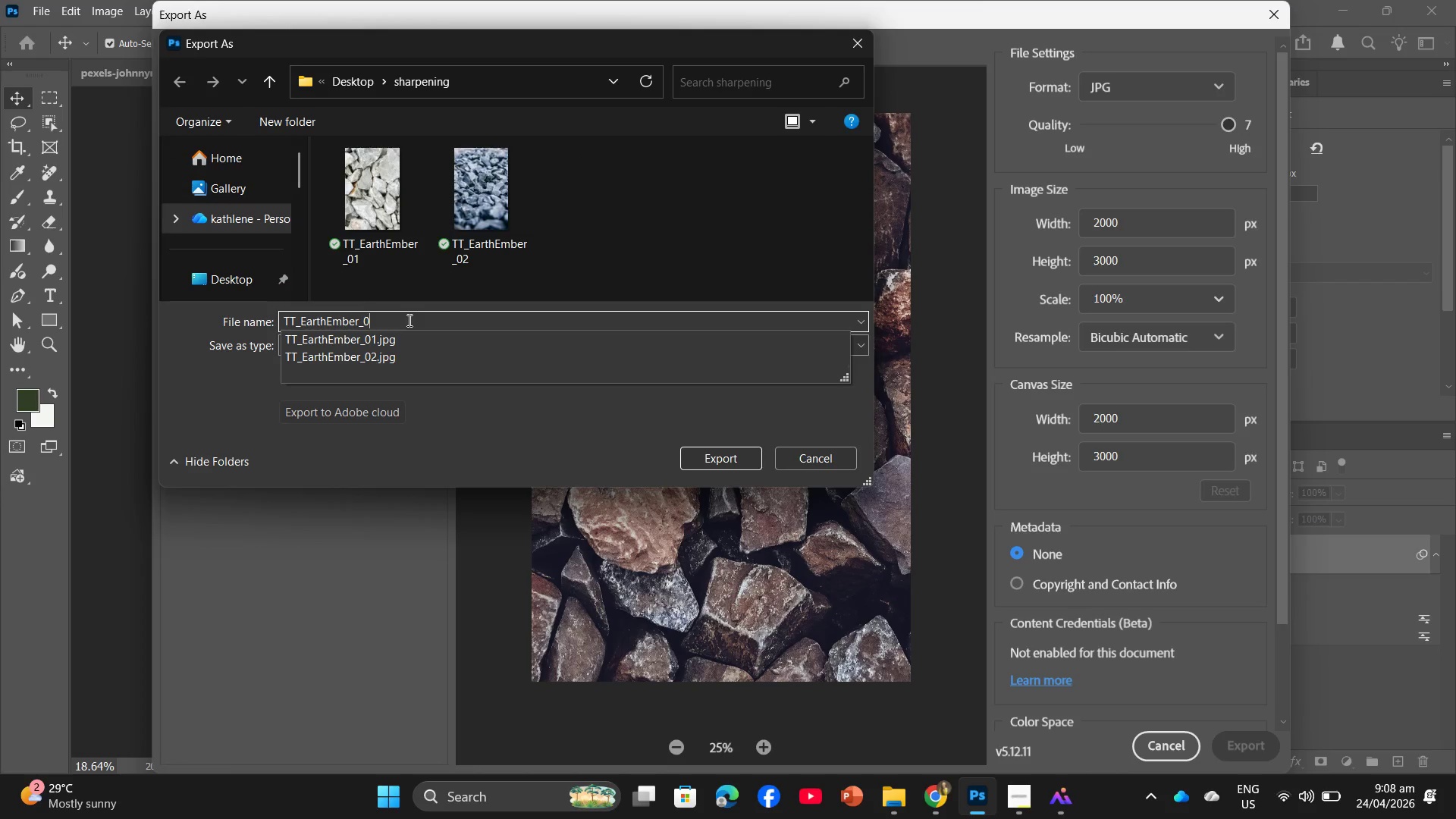 
key(Numpad3)
 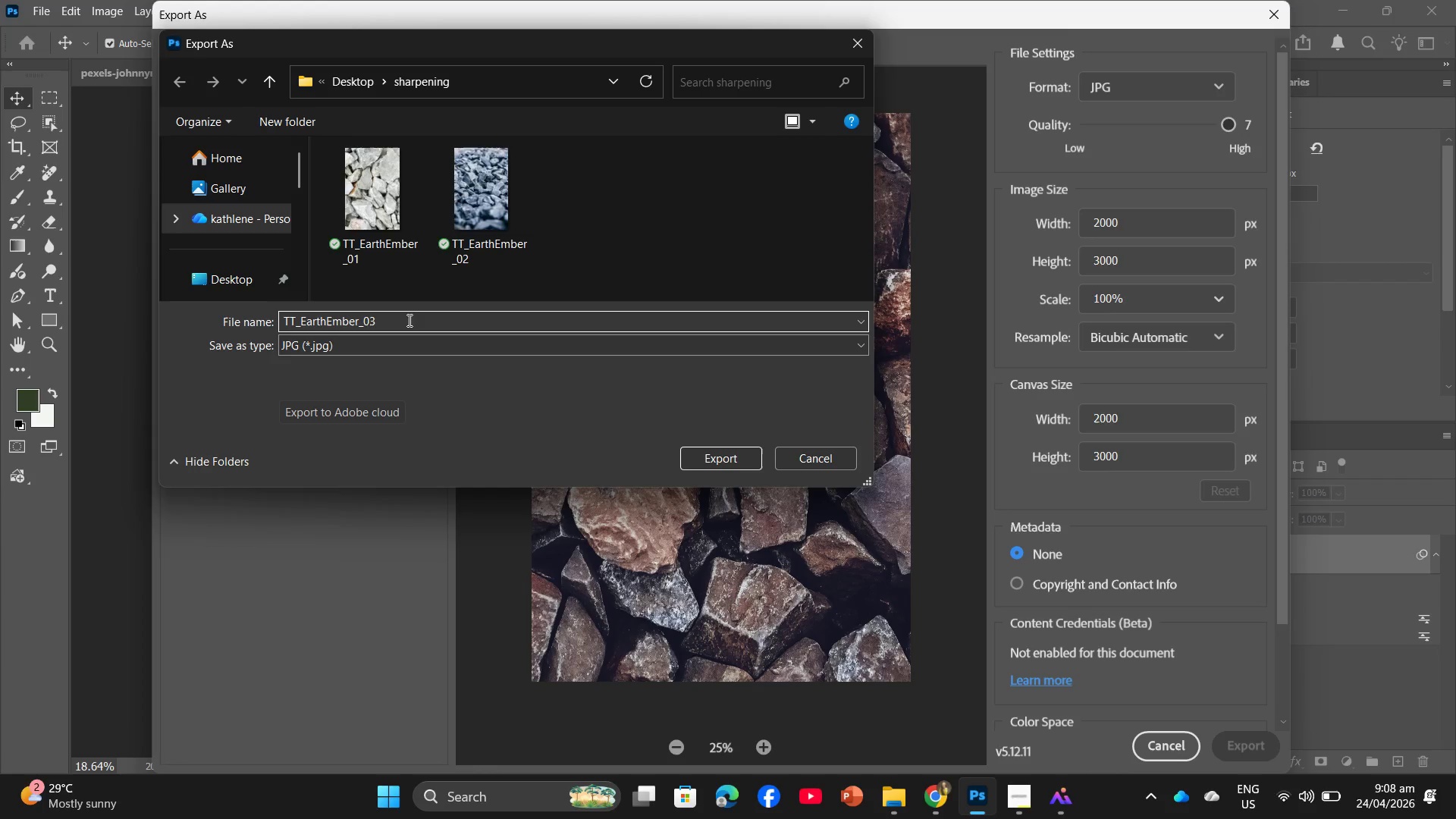 
key(NumpadEnter)
 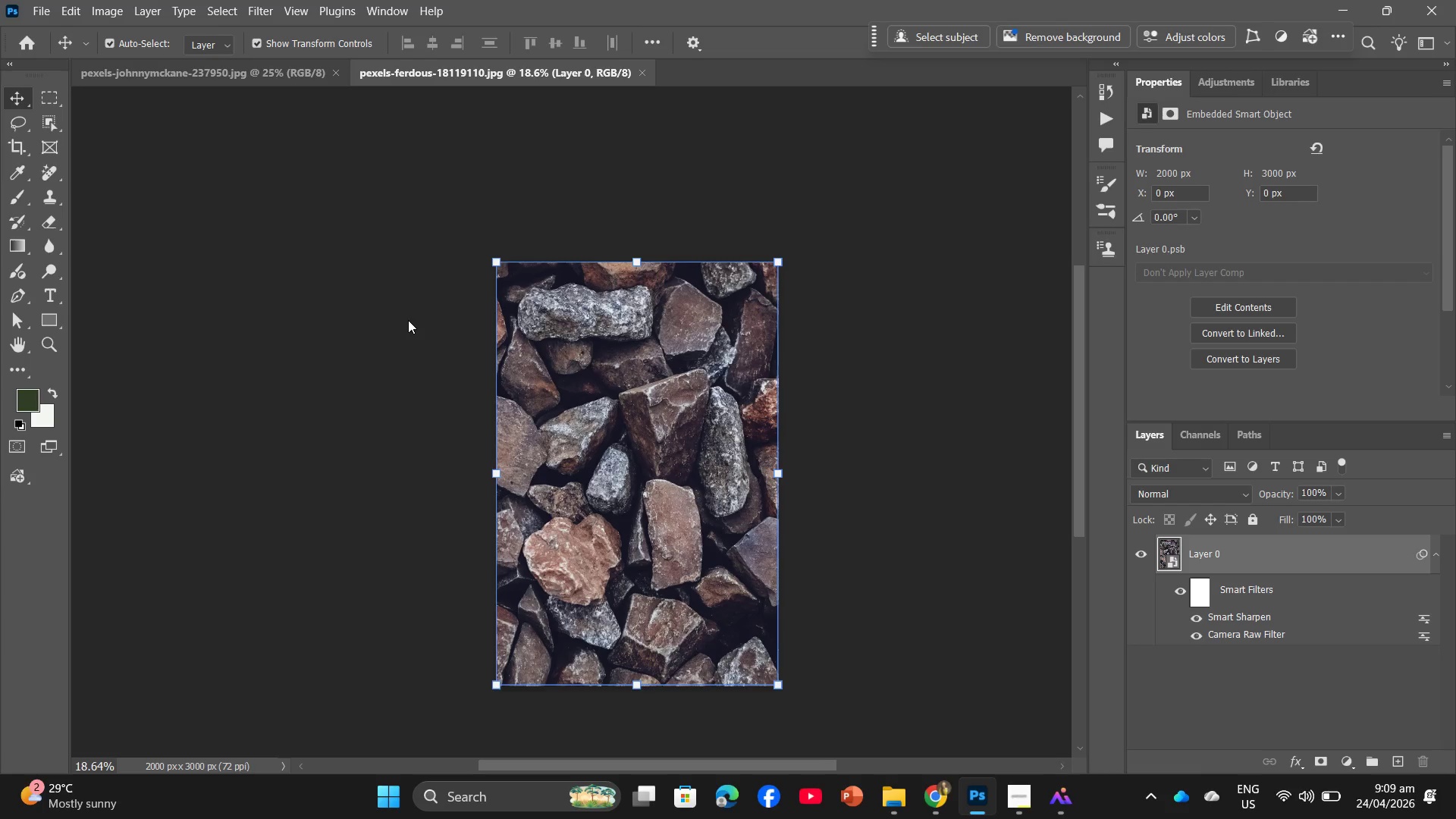 
wait(14.88)
 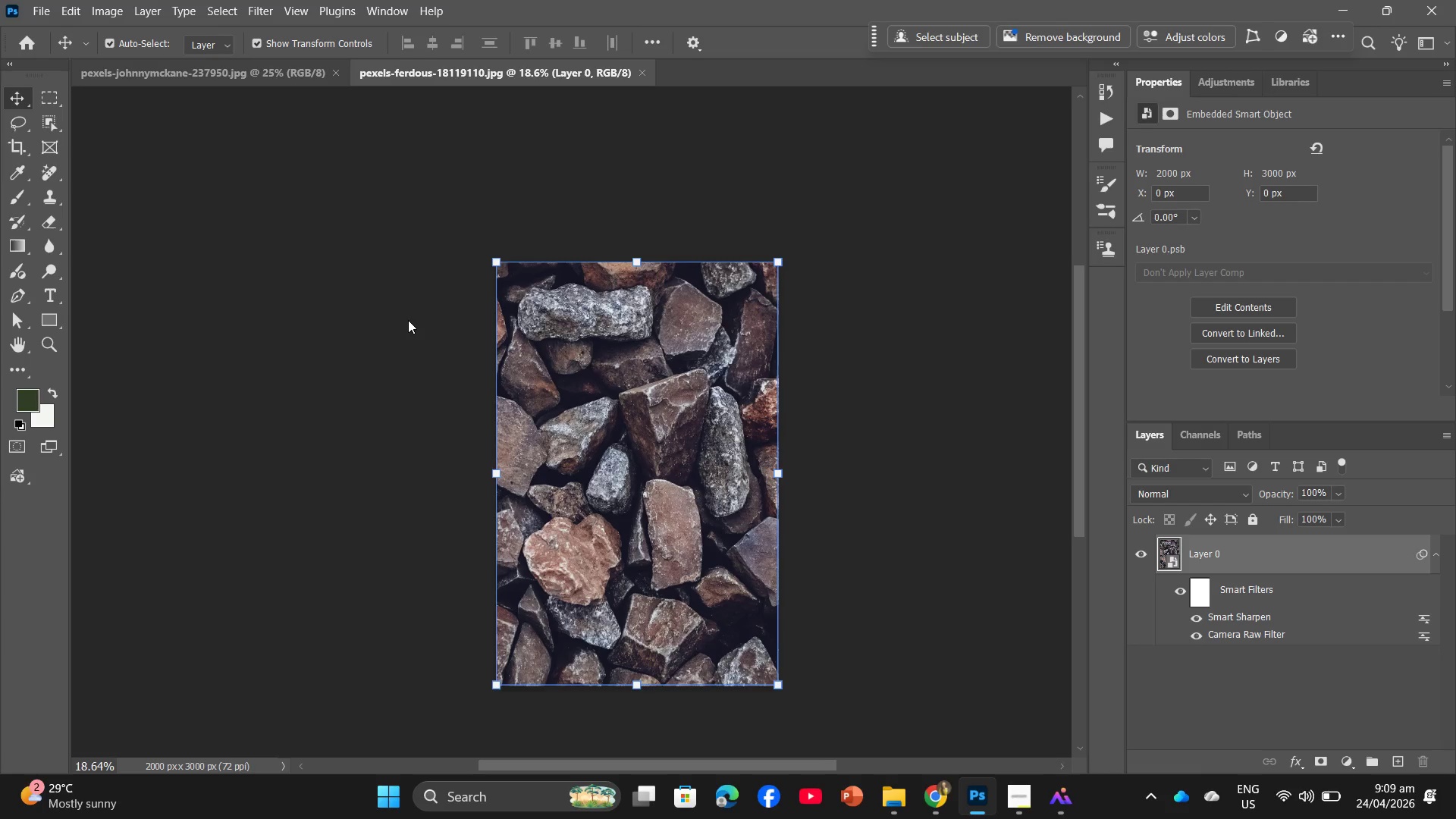 
left_click([900, 799])
 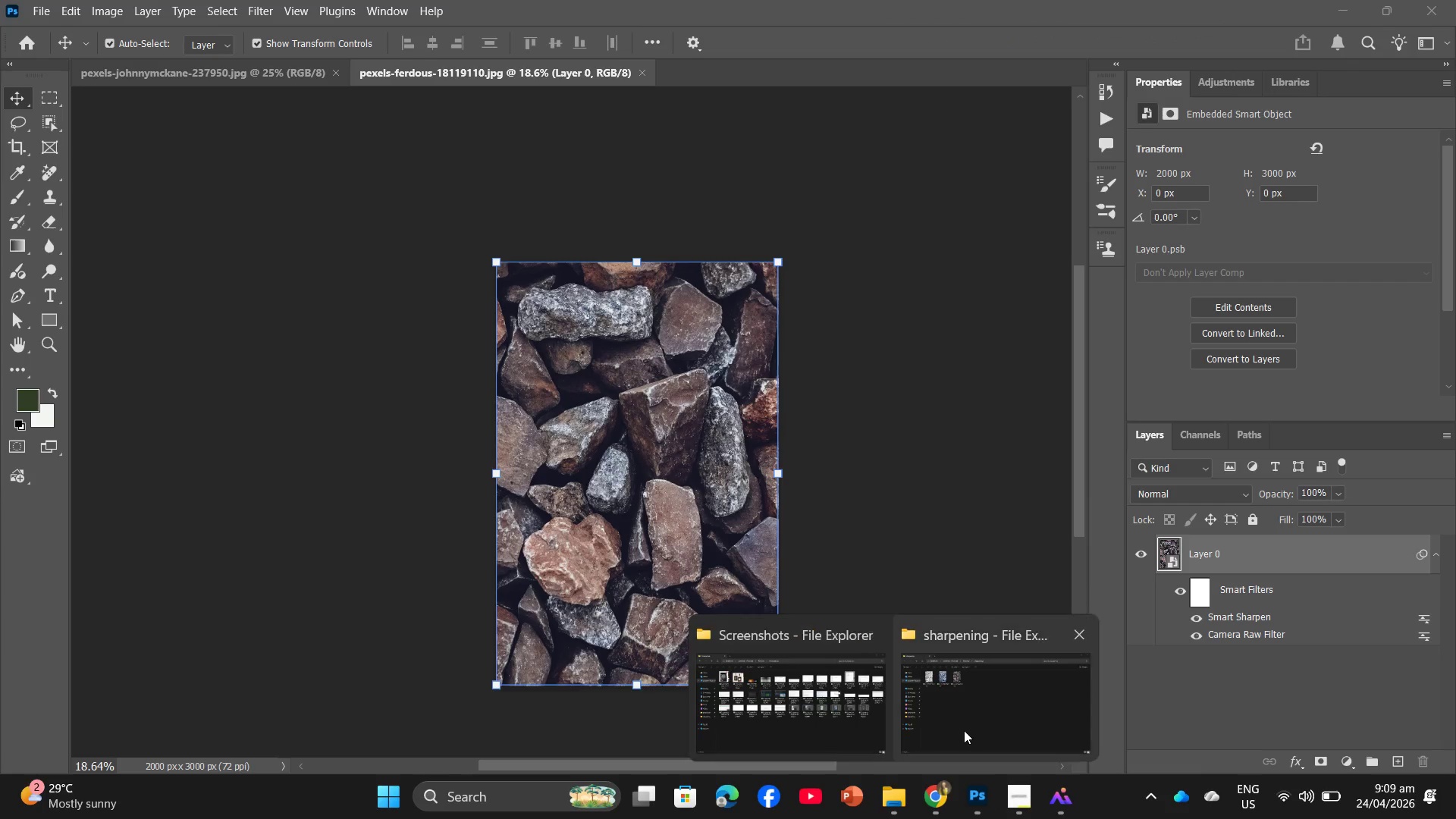 
left_click([964, 730])
 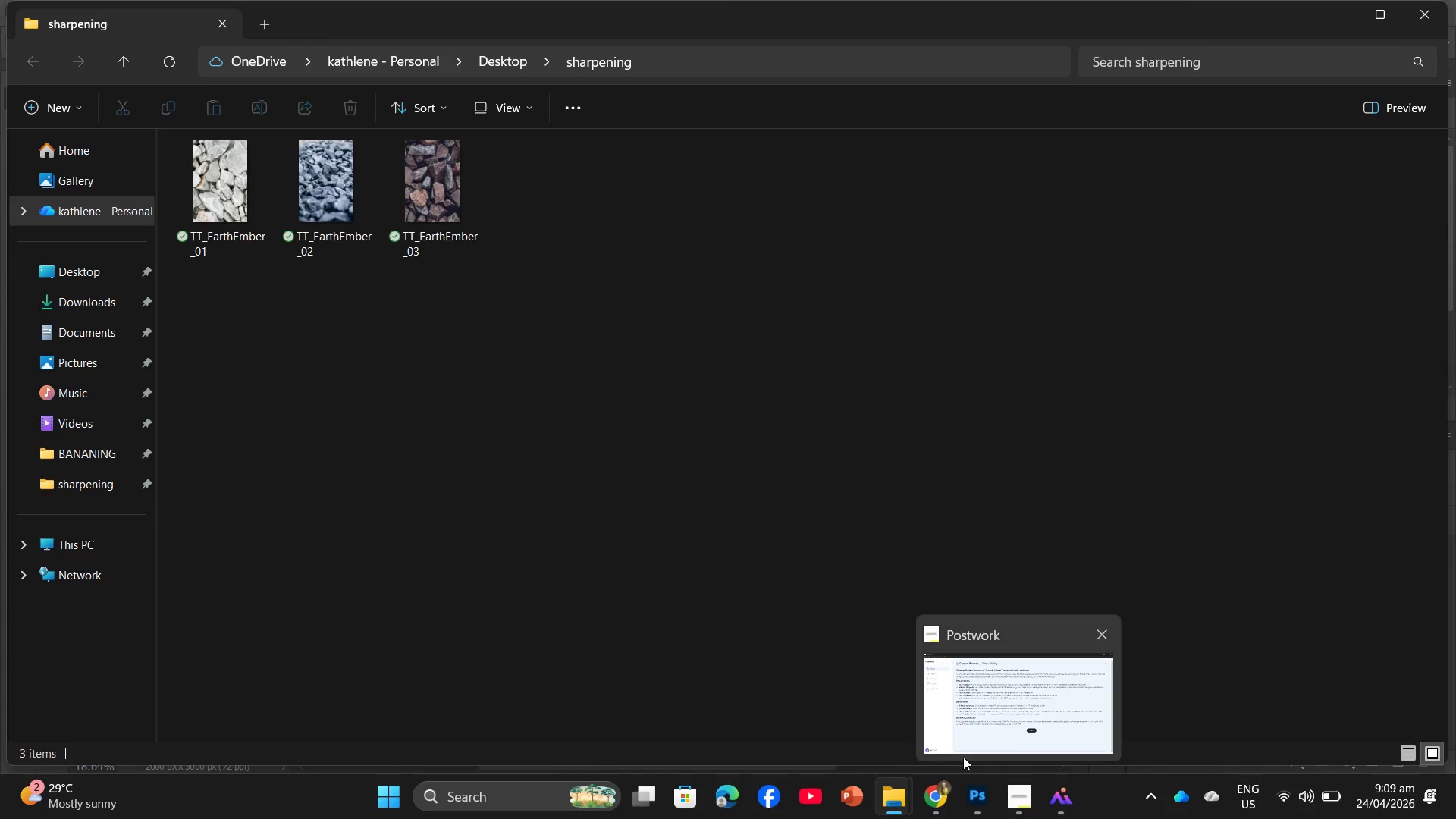 
wait(7.23)
 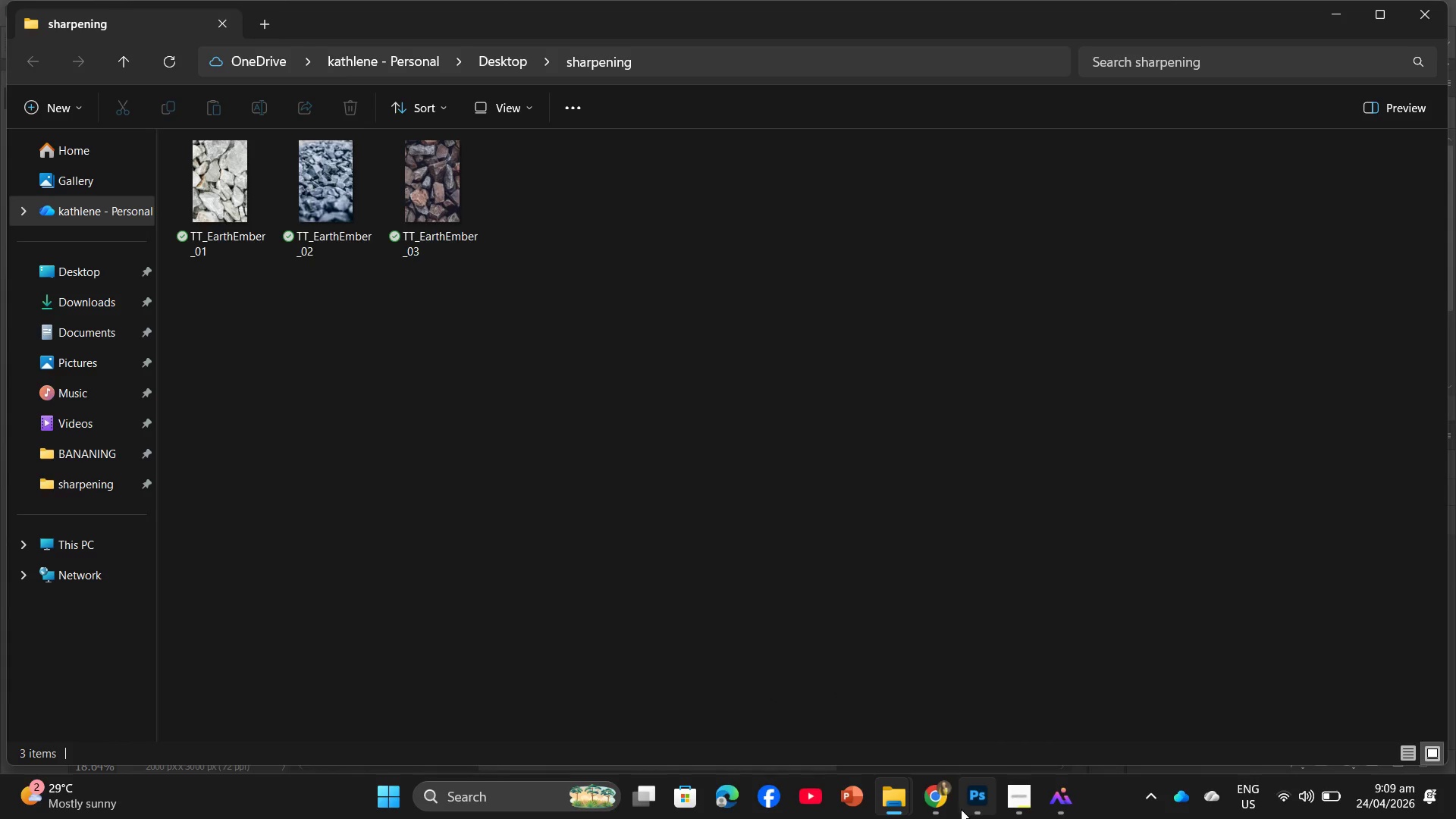 
left_click([977, 808])
 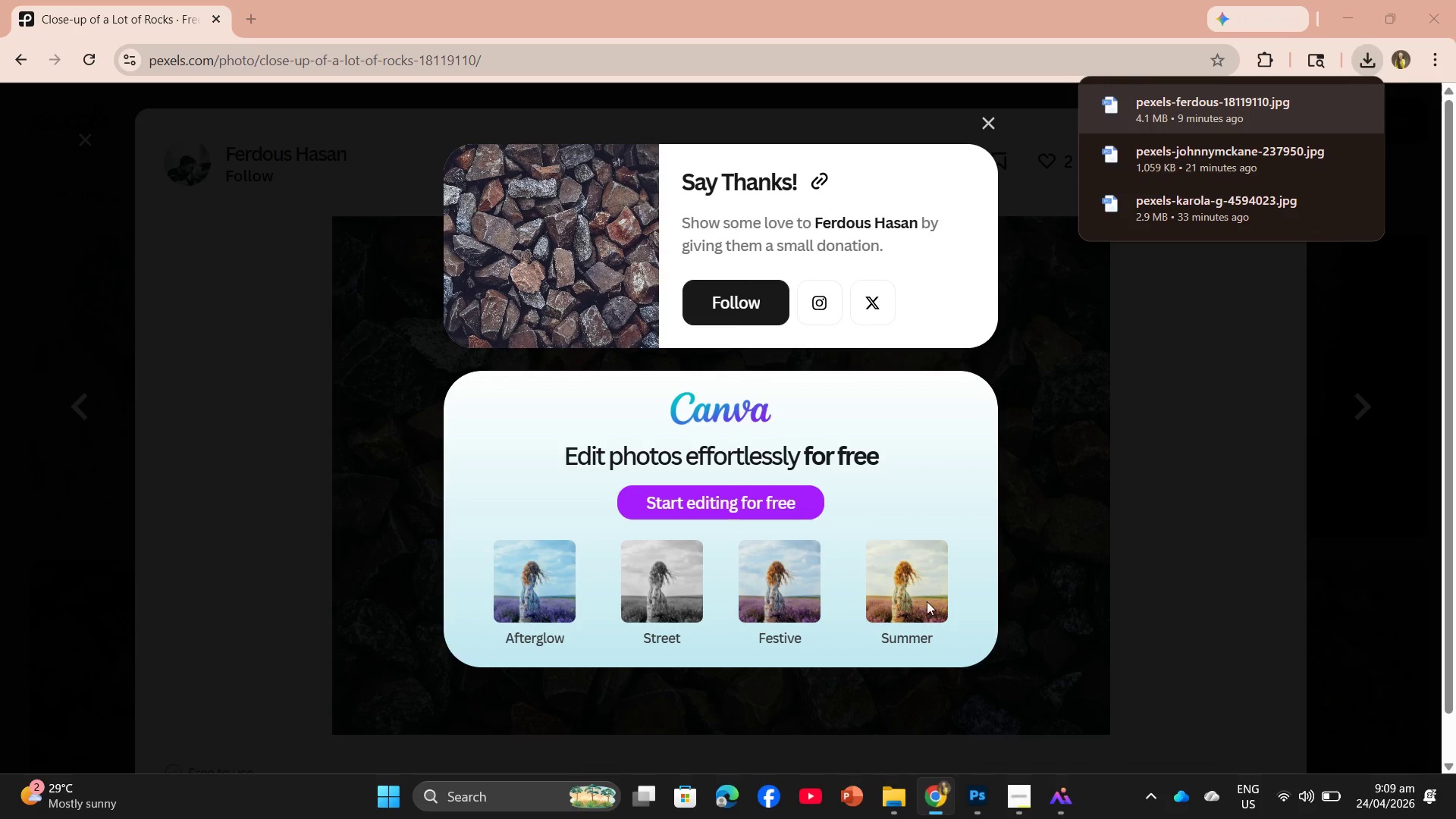 
left_click([1109, 533])
 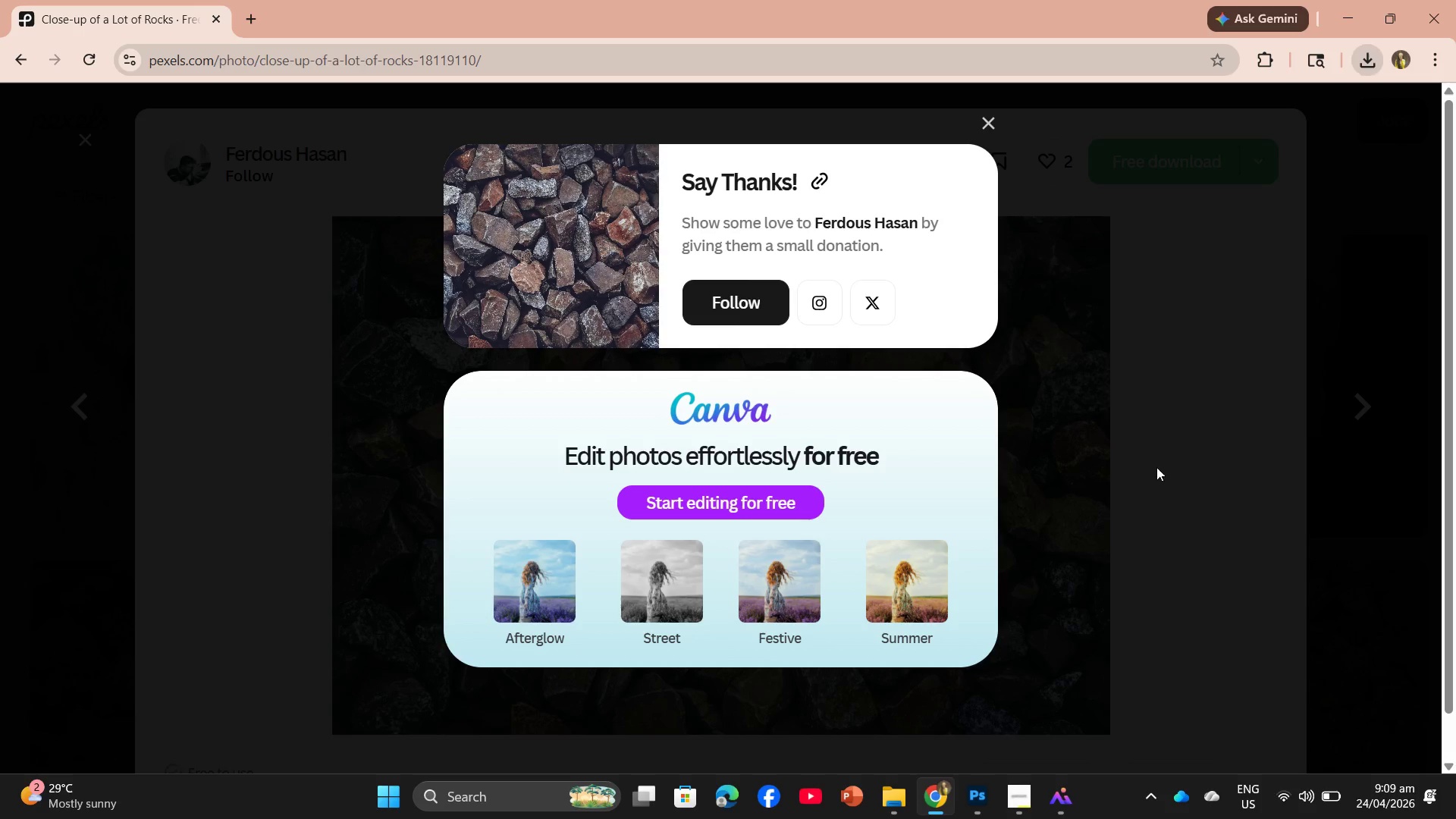 
left_click([1247, 459])
 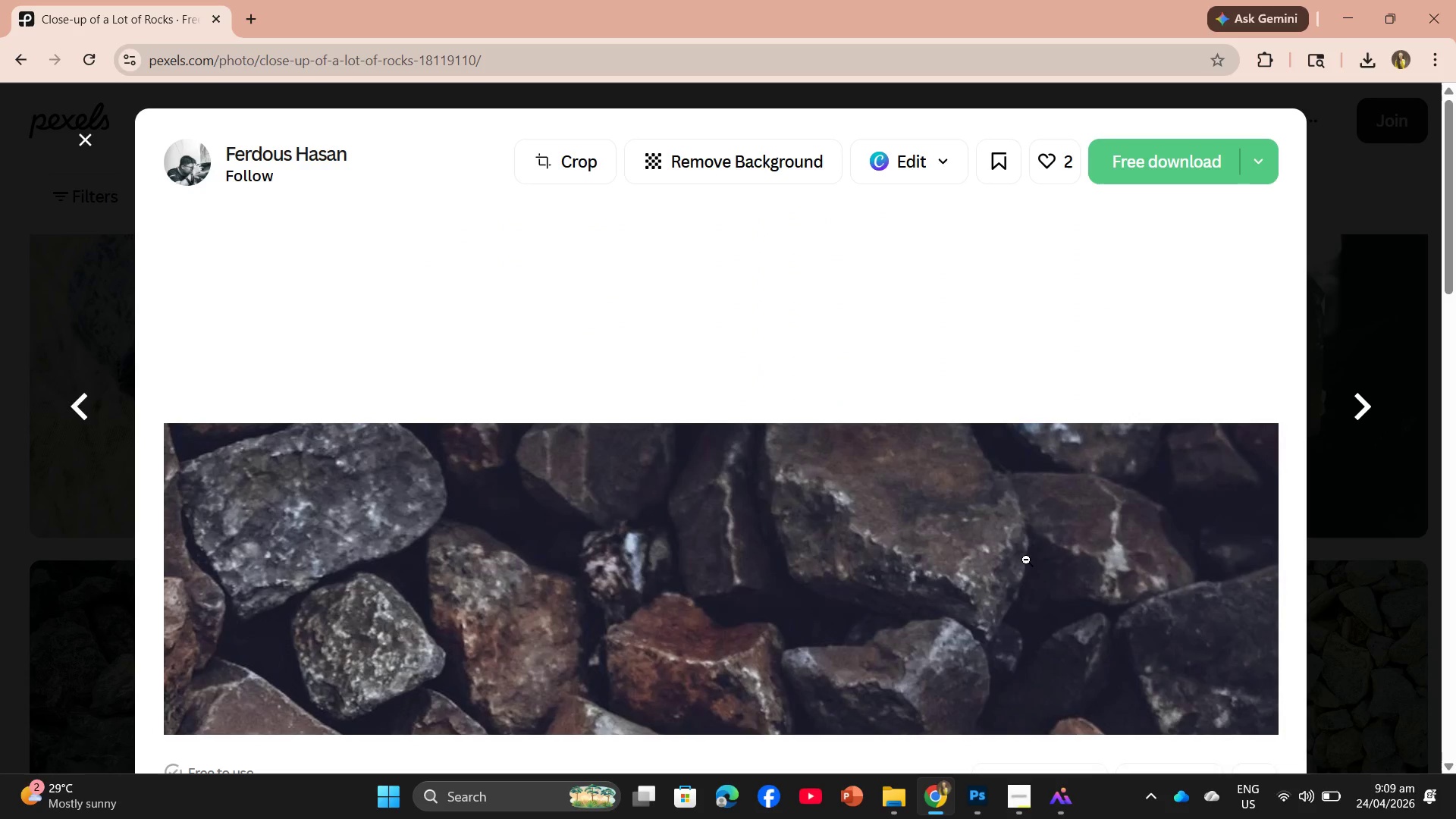 
left_click([921, 573])
 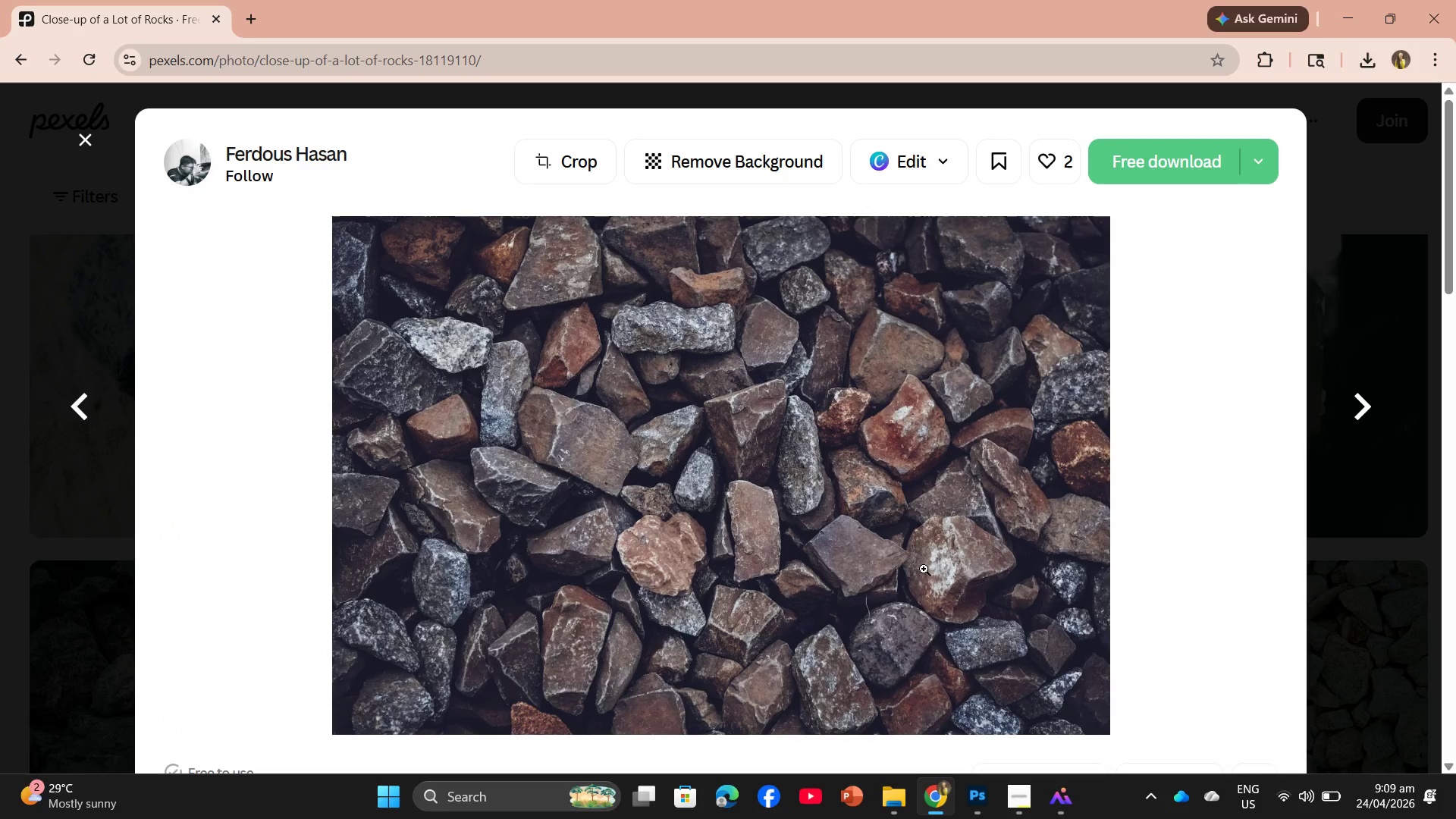 
scroll: coordinate [907, 566], scroll_direction: down, amount: 8.0
 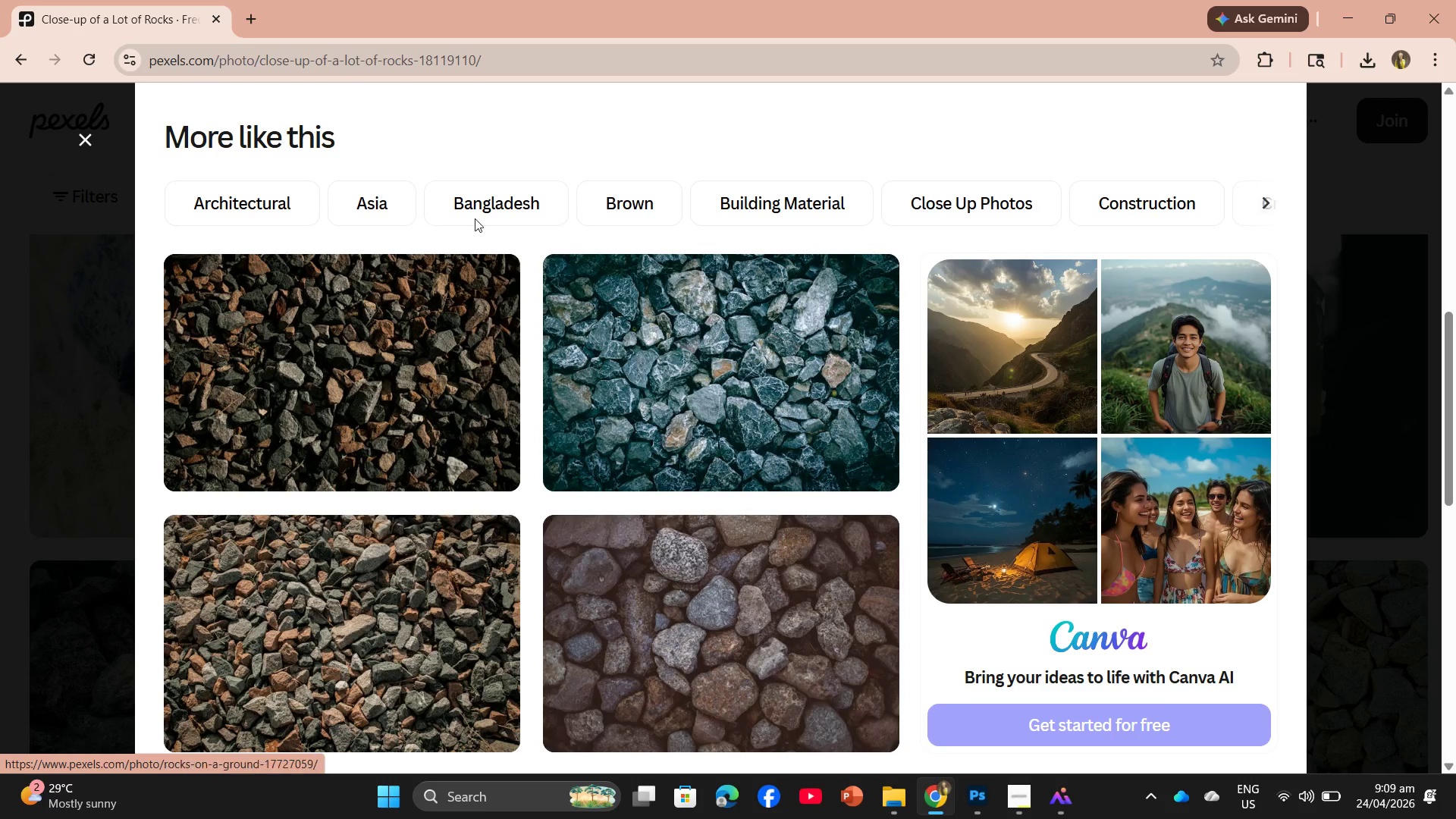 
left_click([77, 140])
 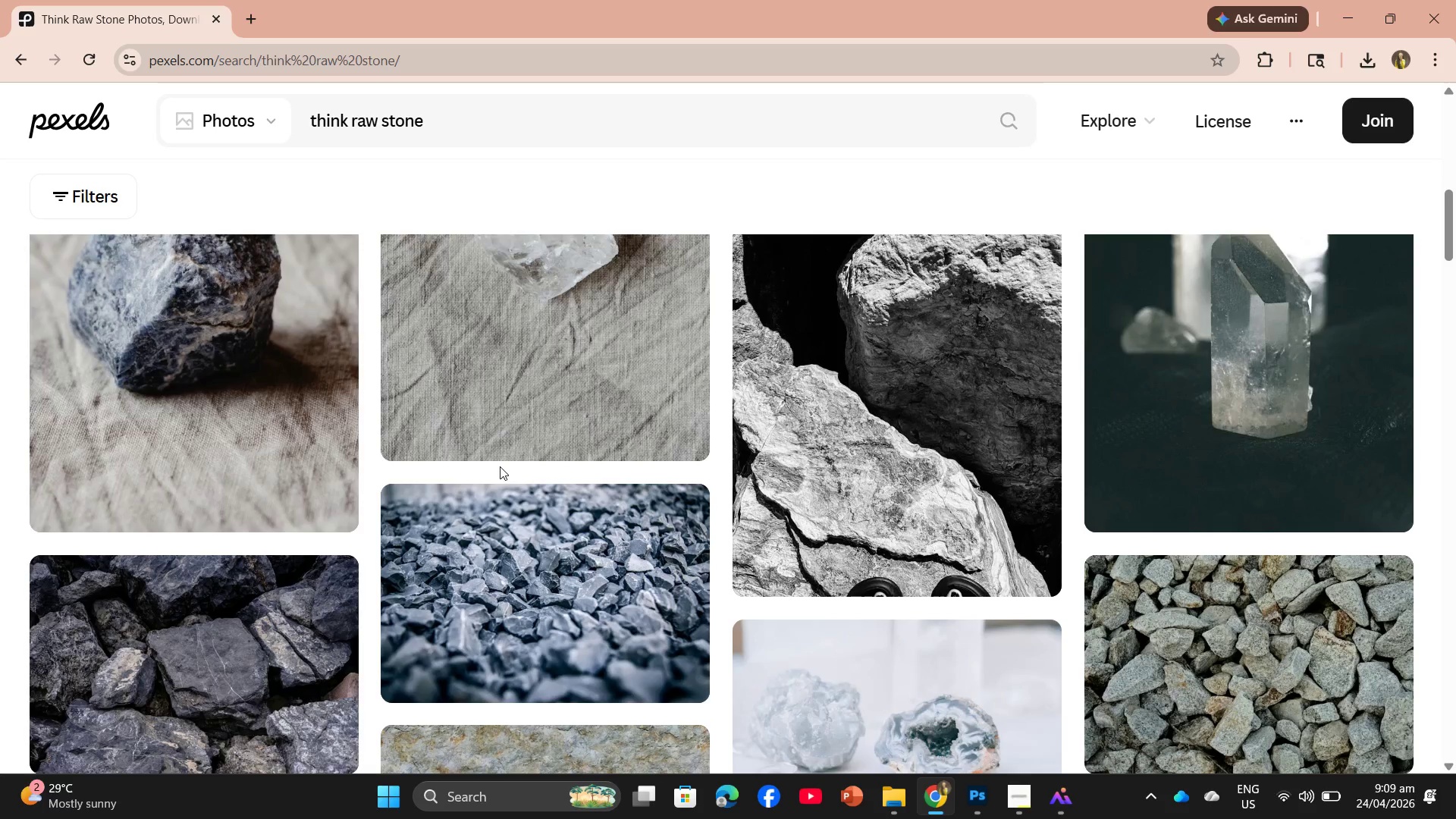 
scroll: coordinate [500, 466], scroll_direction: down, amount: 3.0
 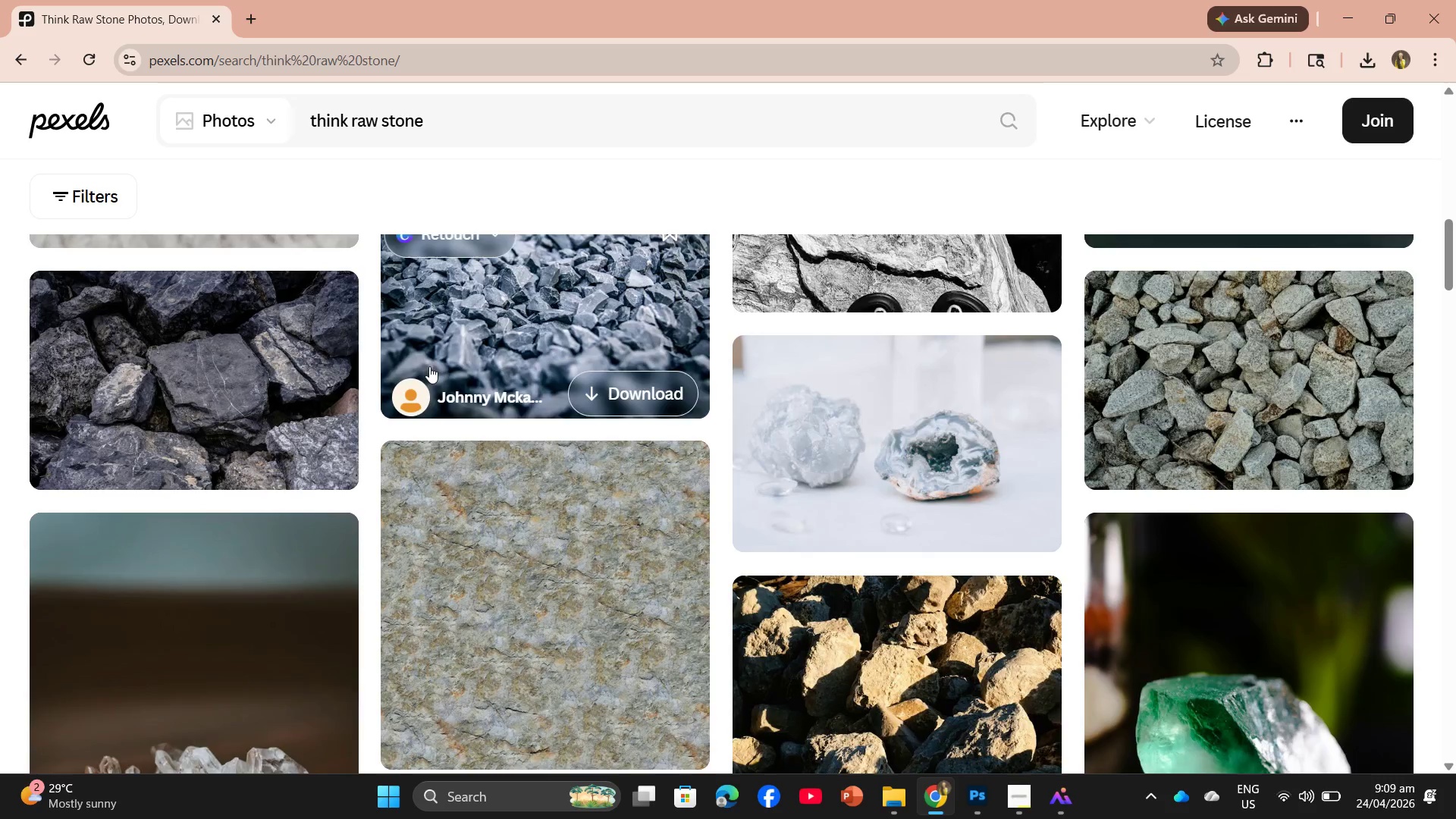 
scroll: coordinate [428, 359], scroll_direction: up, amount: 3.0
 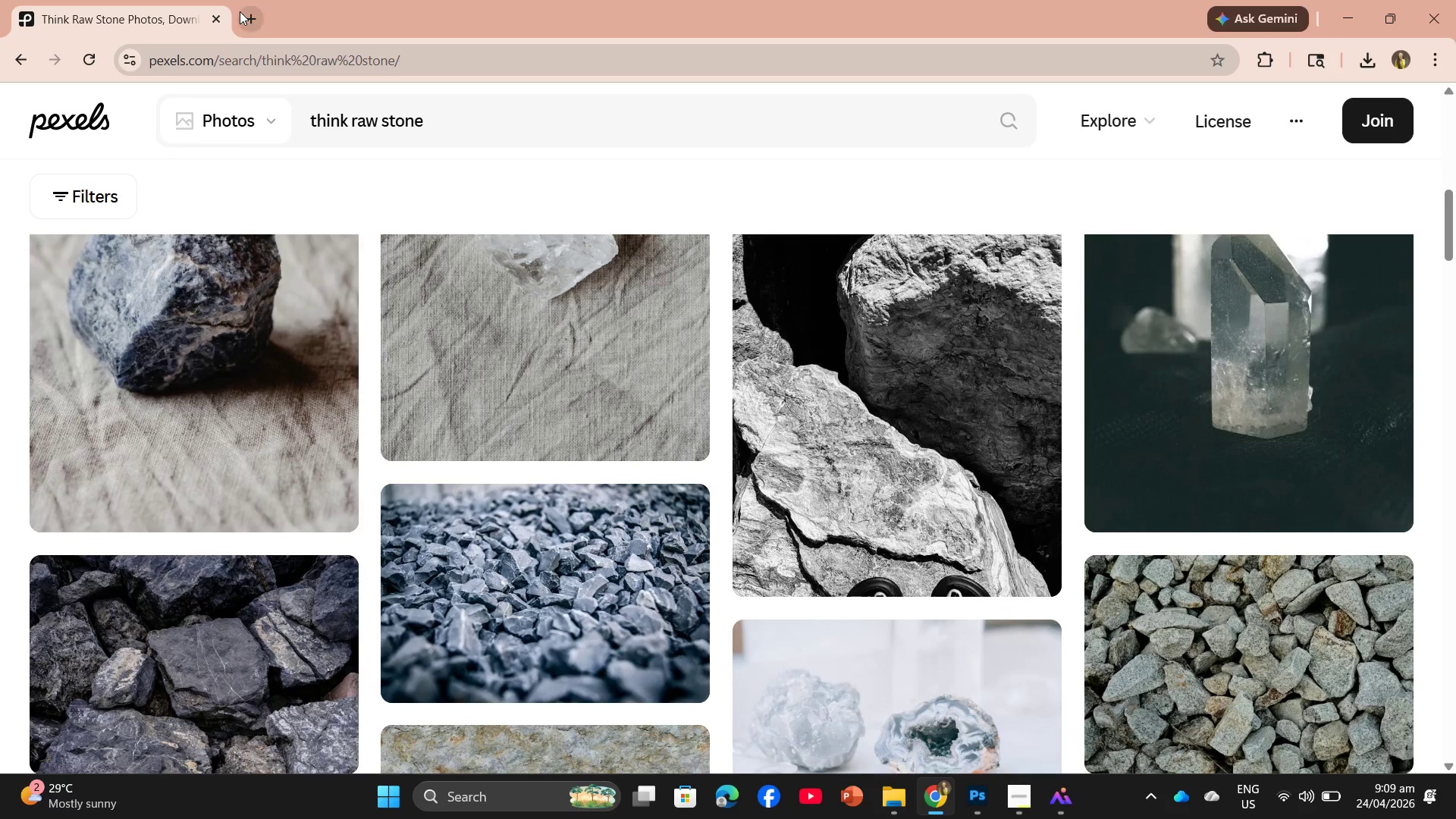 
left_click([251, 14])
 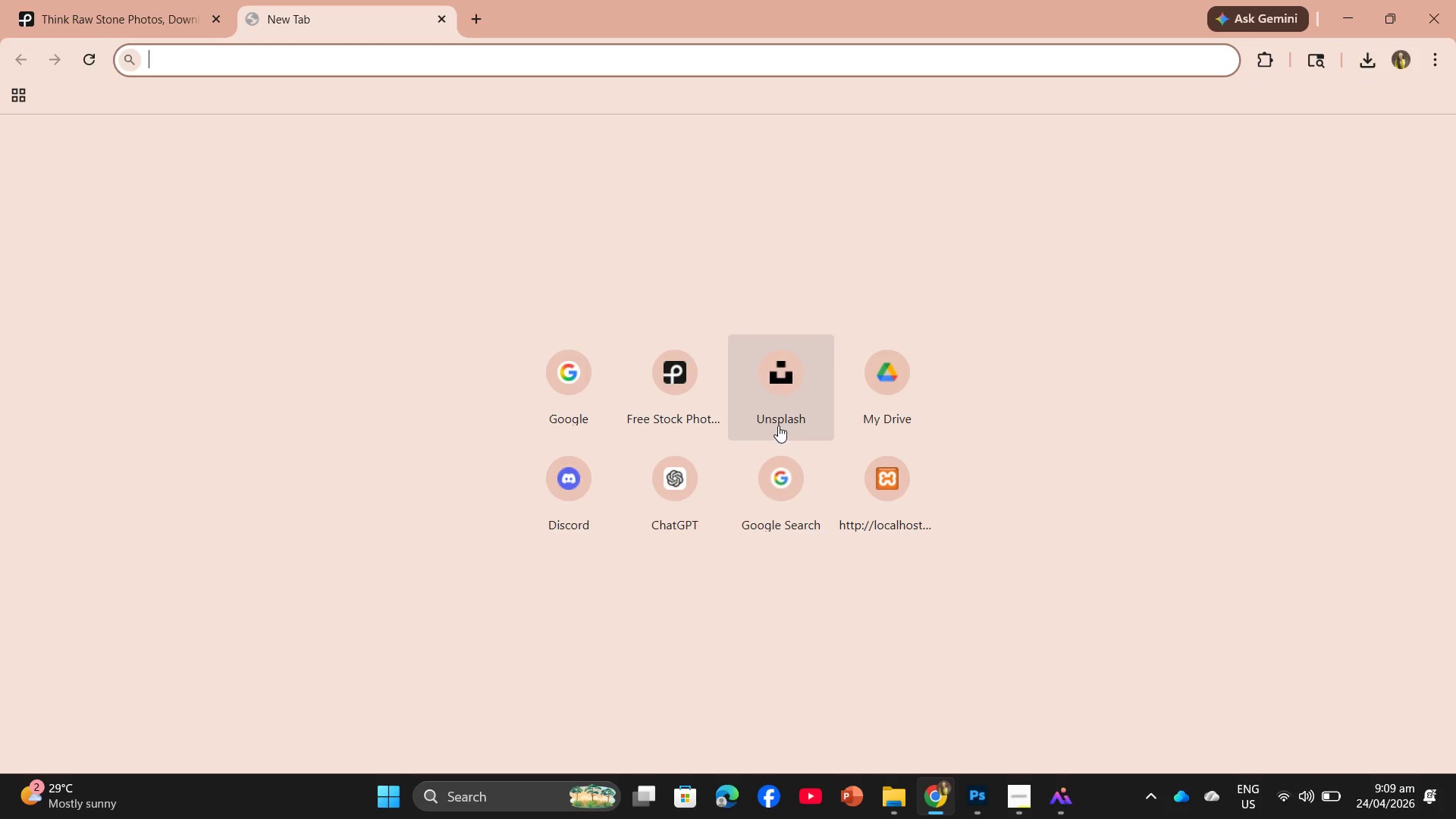 
left_click([778, 425])
 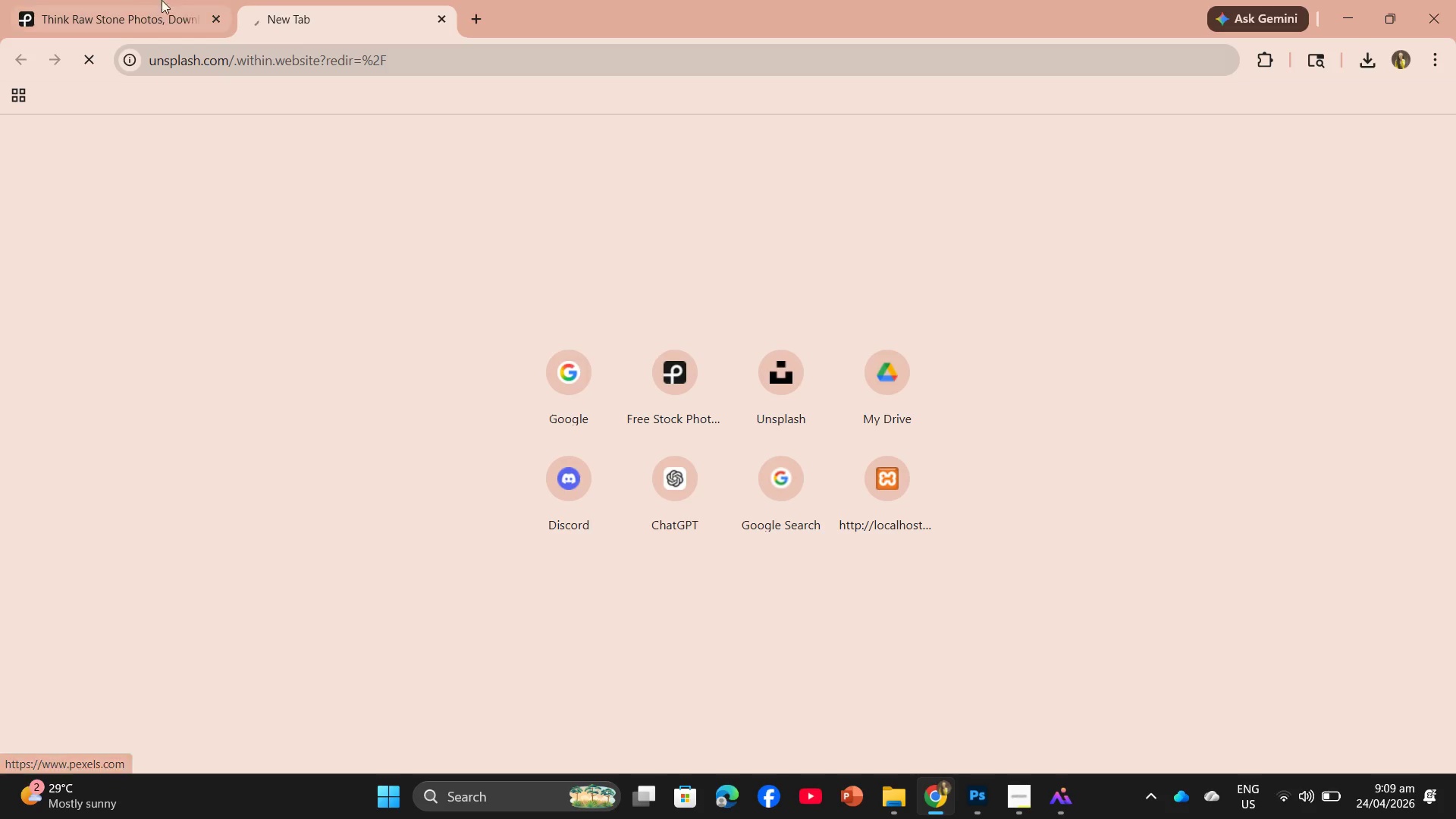 
left_click([137, 0])
 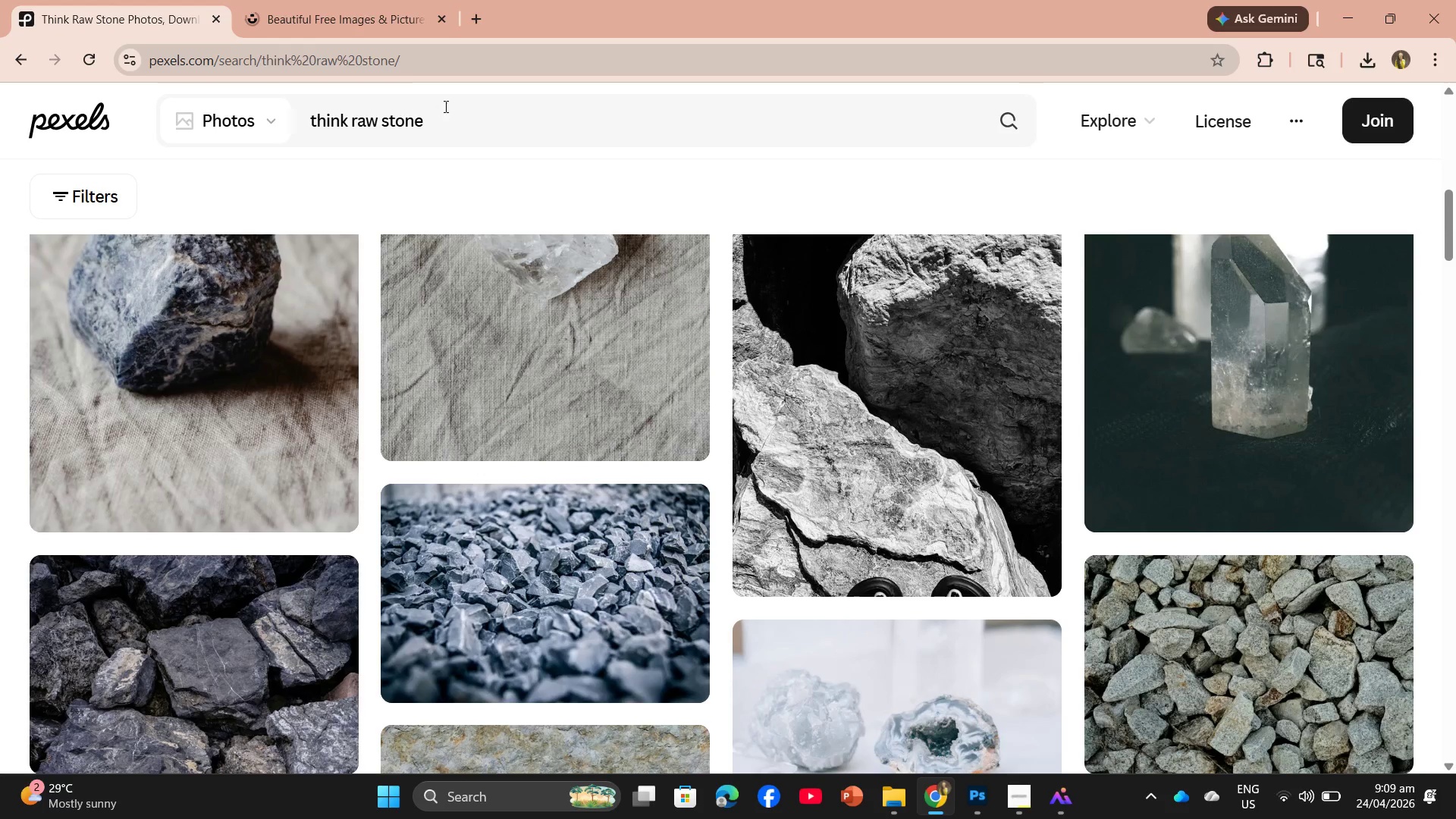 
left_click_drag(start_coordinate=[444, 105], to_coordinate=[254, 117])
 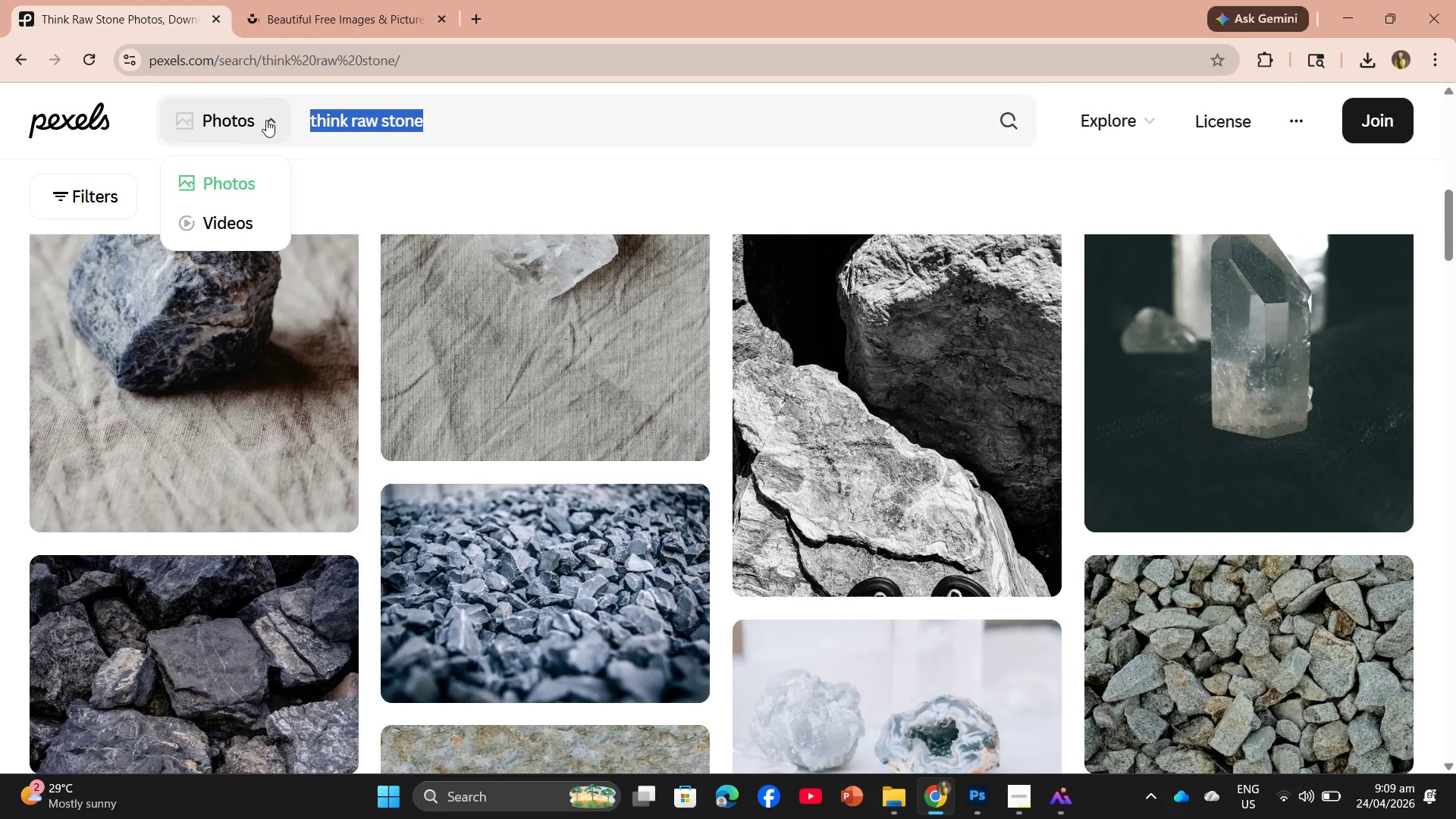 
key(Control+C)
 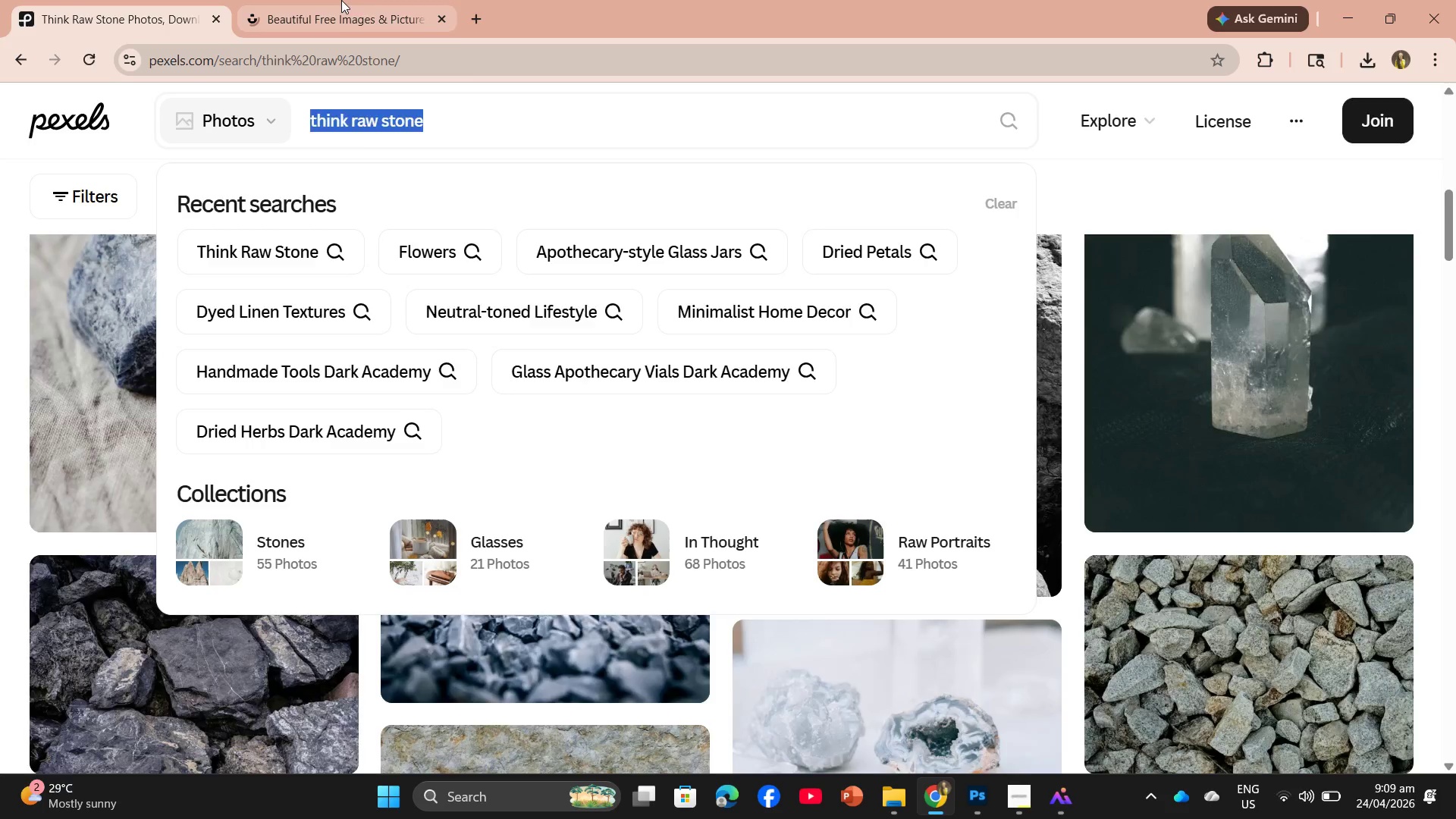 
left_click([341, 0])
 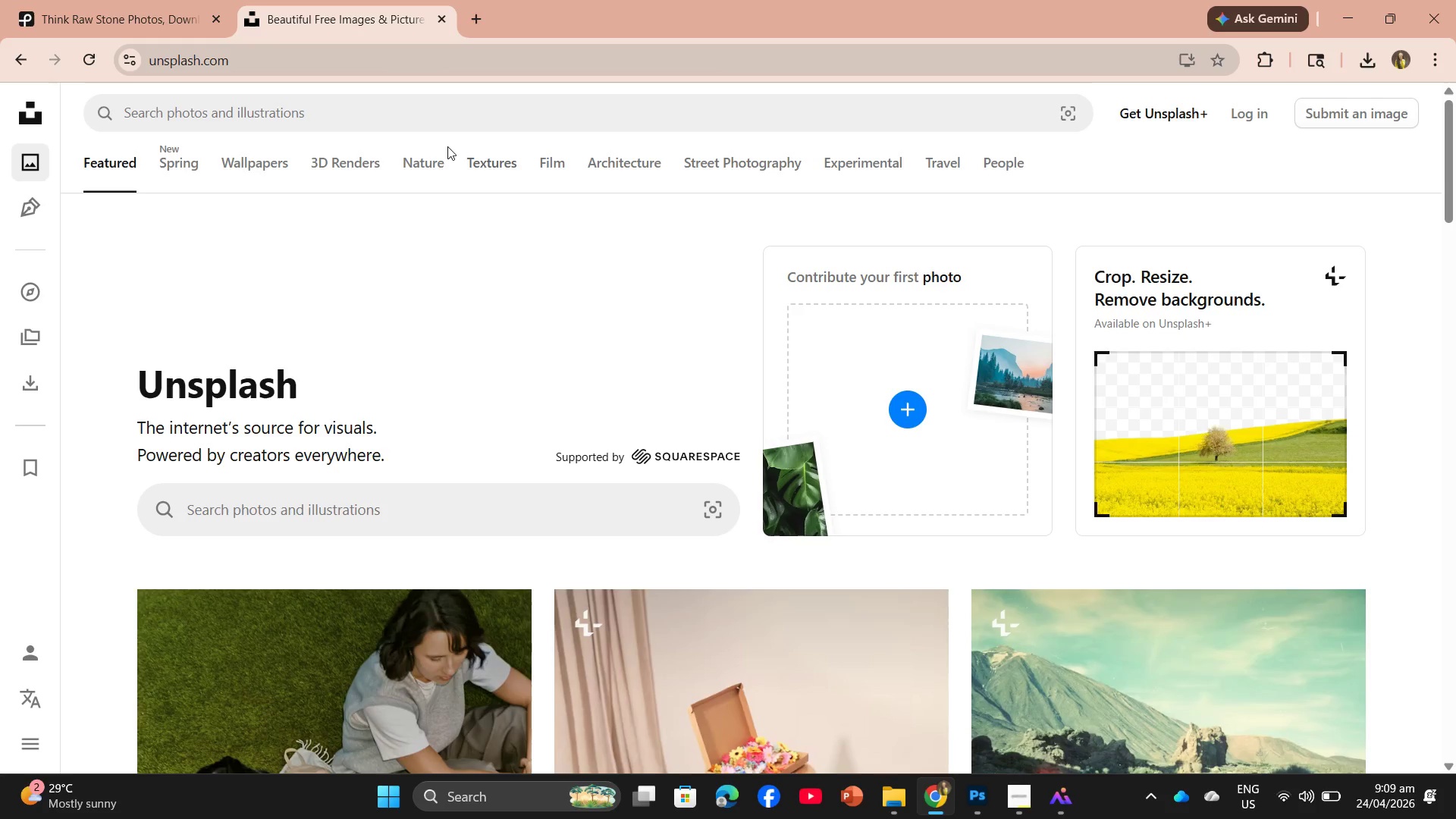 
left_click([451, 118])
 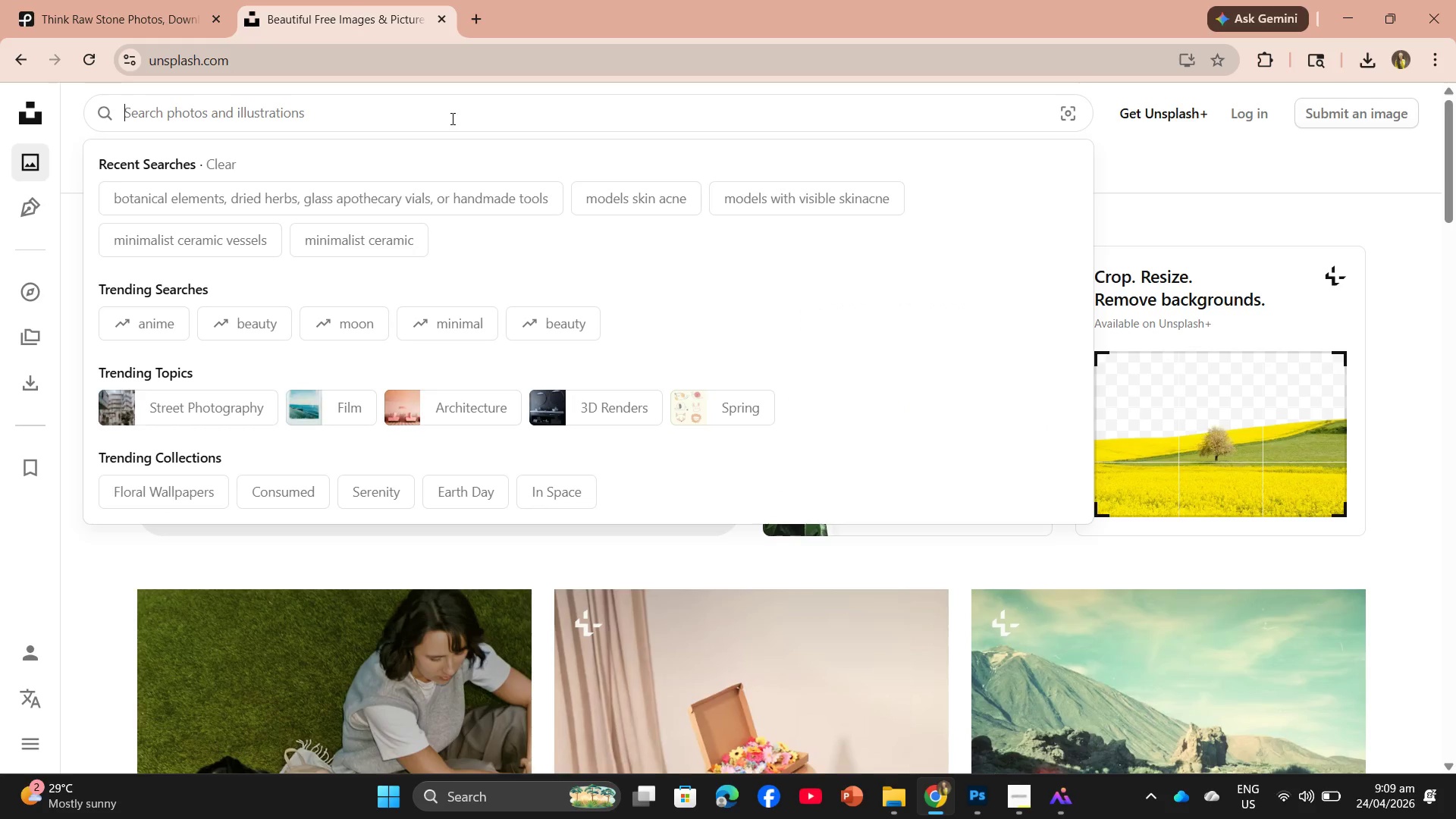 
key(Control+V)
 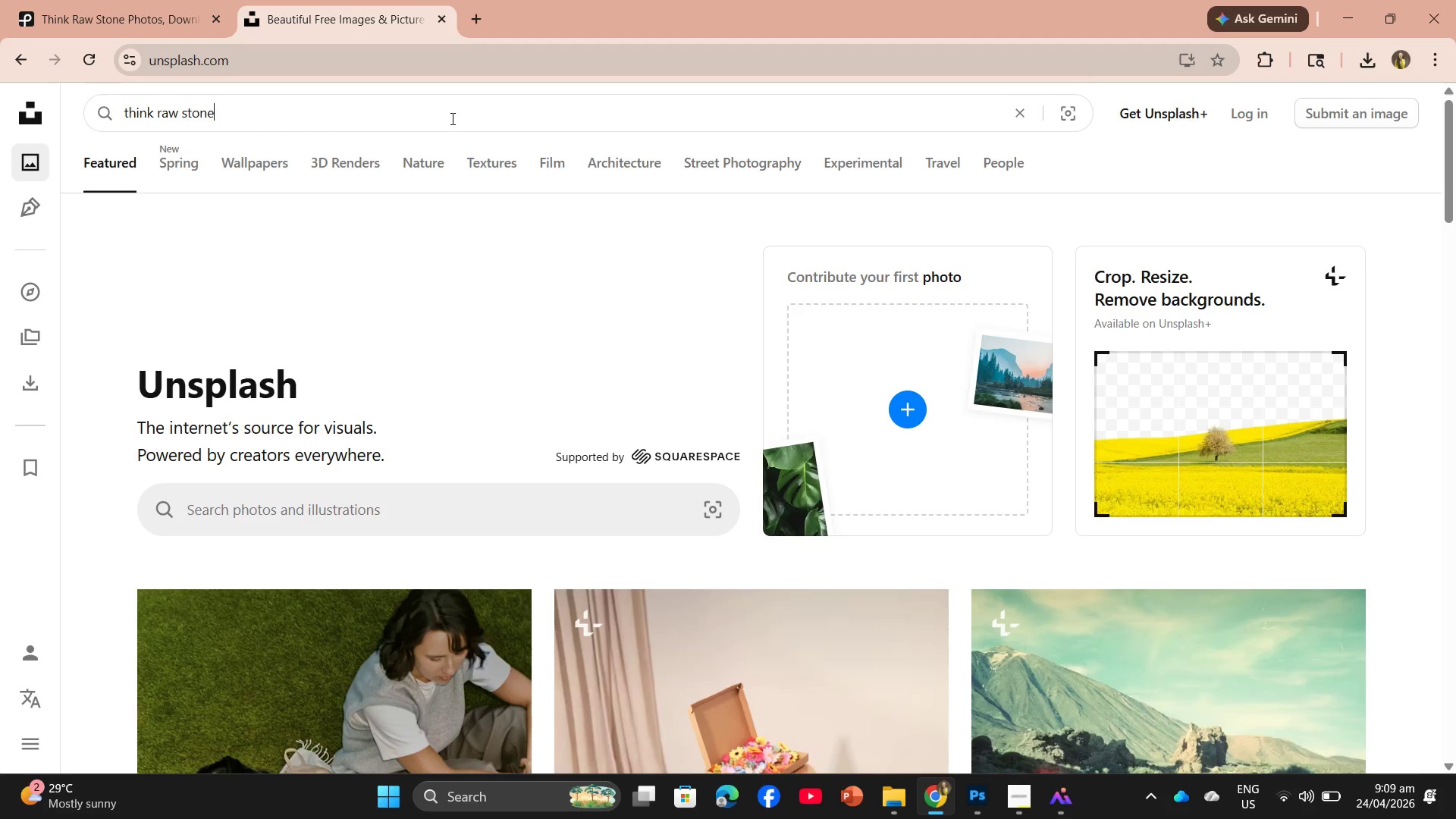 
key(Enter)
 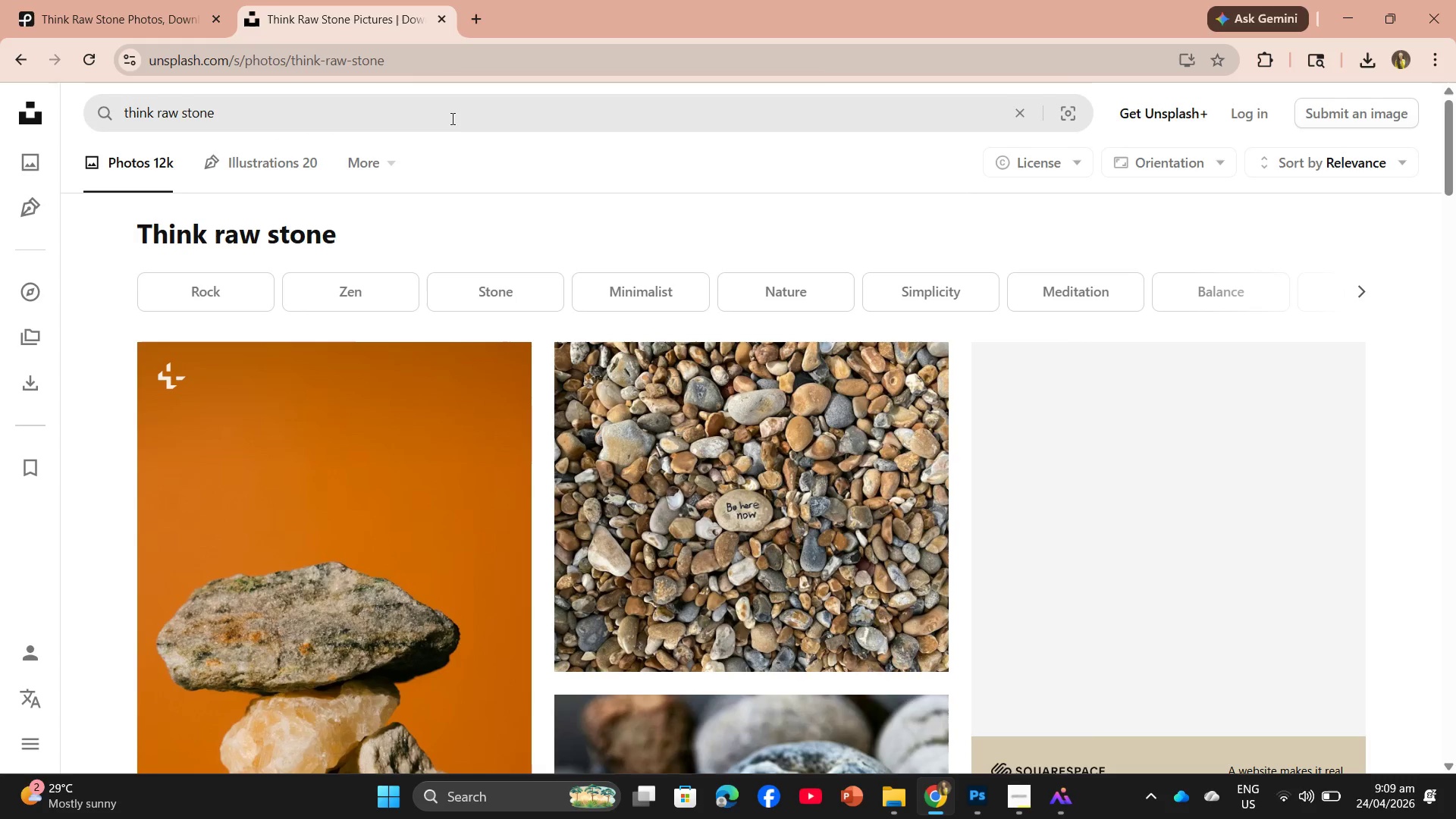 
scroll: coordinate [750, 456], scroll_direction: down, amount: 16.0
 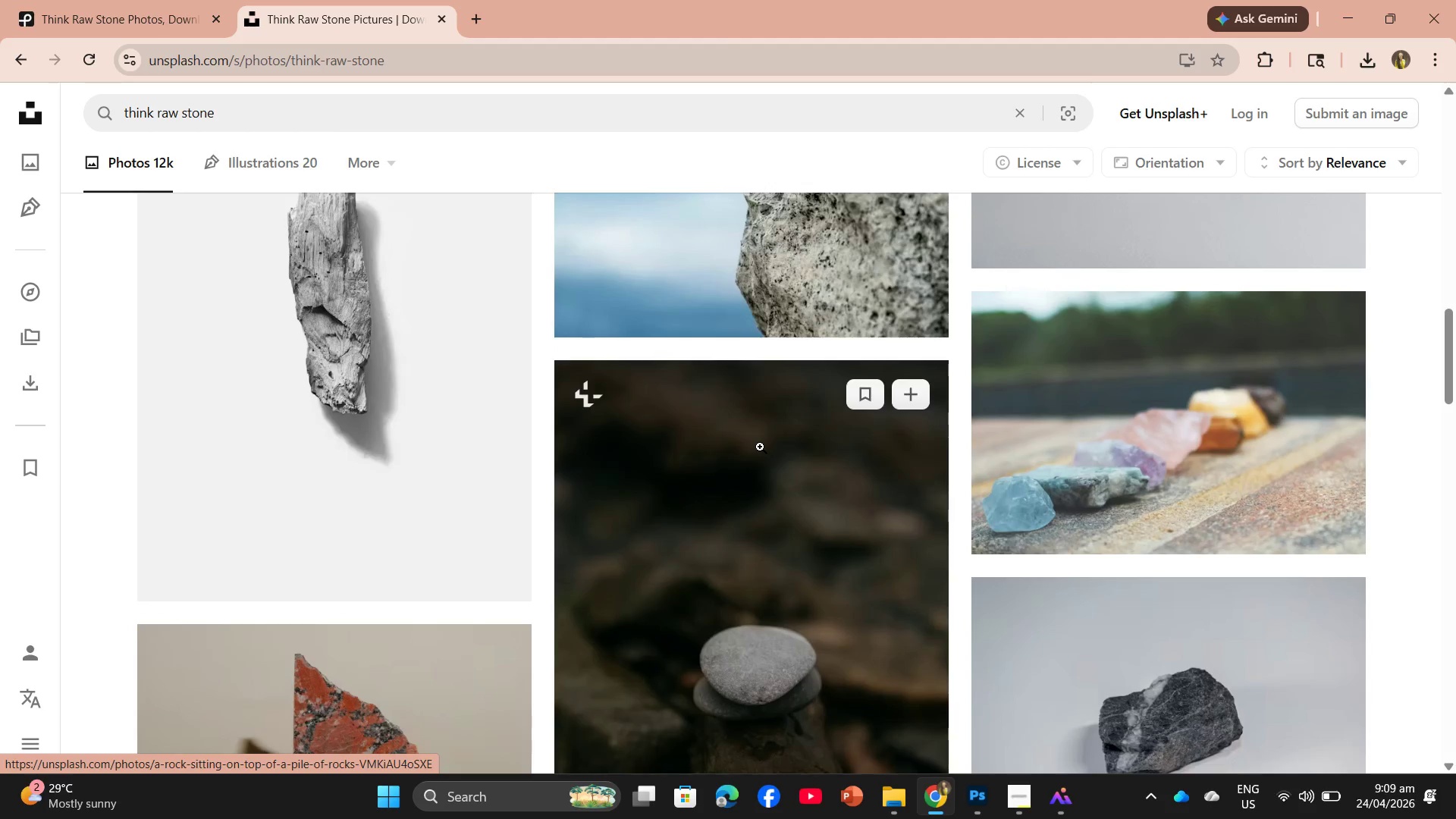 
scroll: coordinate [783, 446], scroll_direction: down, amount: 20.0
 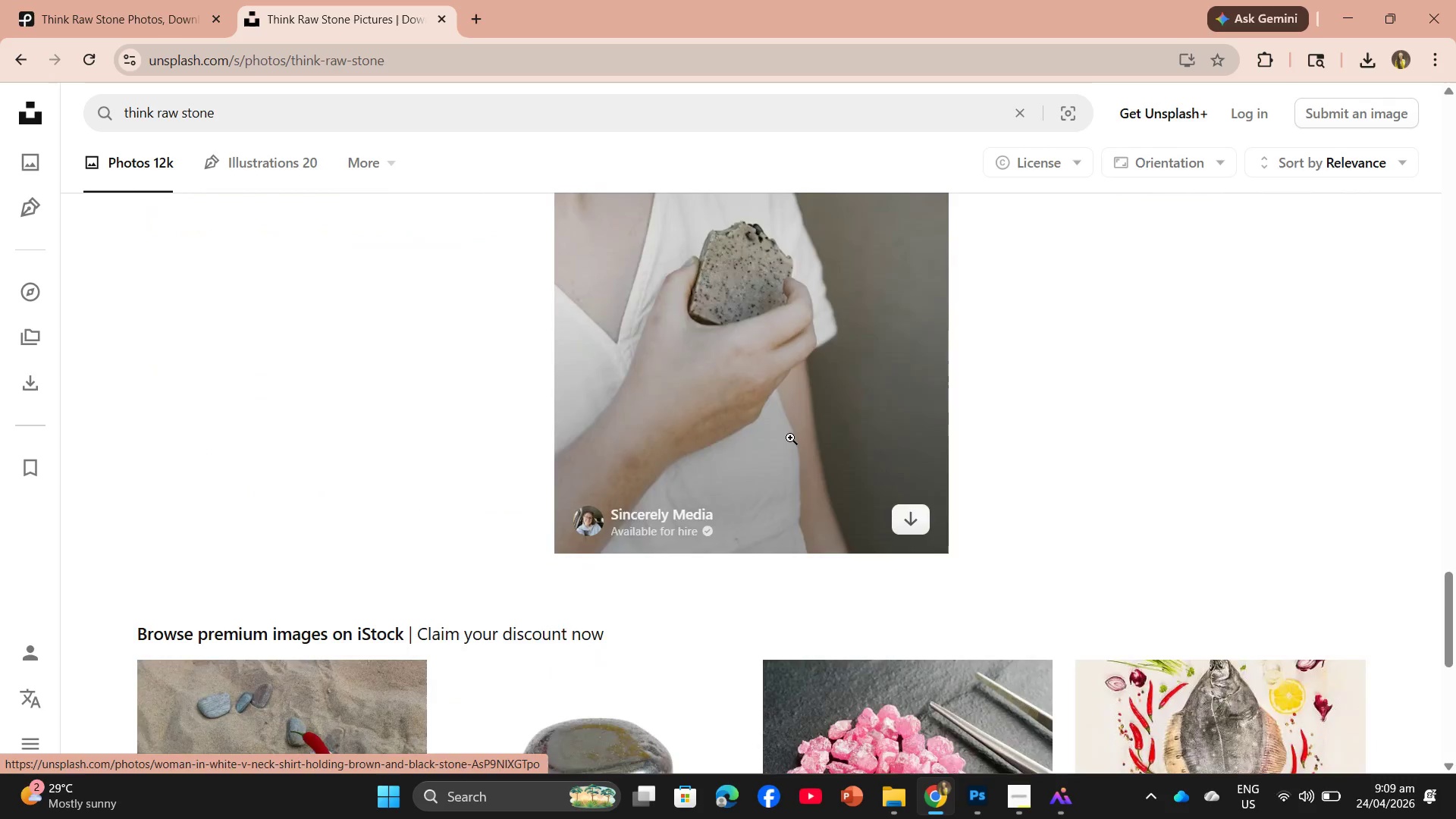 
scroll: coordinate [792, 423], scroll_direction: down, amount: 6.0
 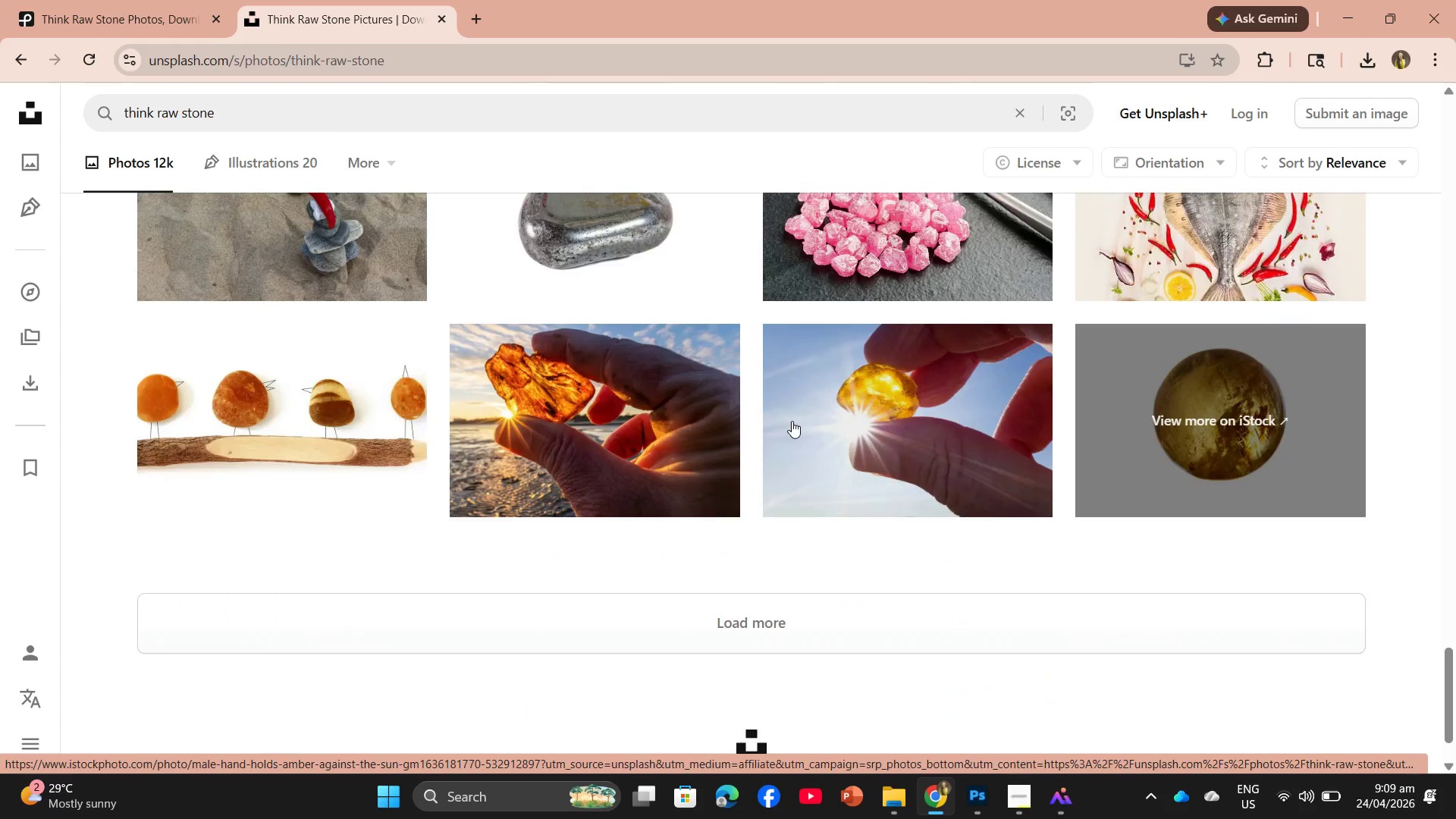 
scroll: coordinate [800, 402], scroll_direction: up, amount: 11.0
 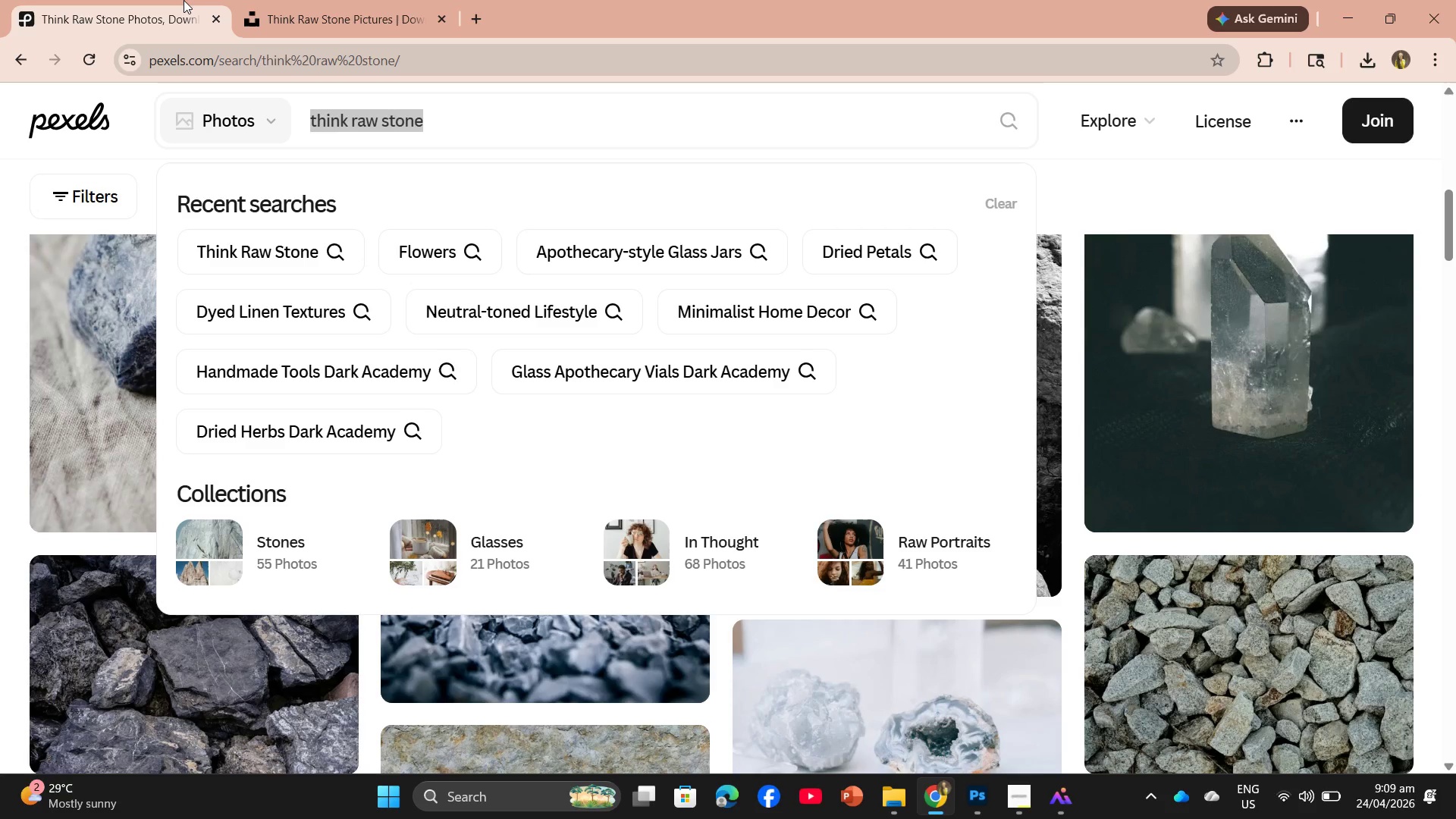 
left_click([184, 0])
 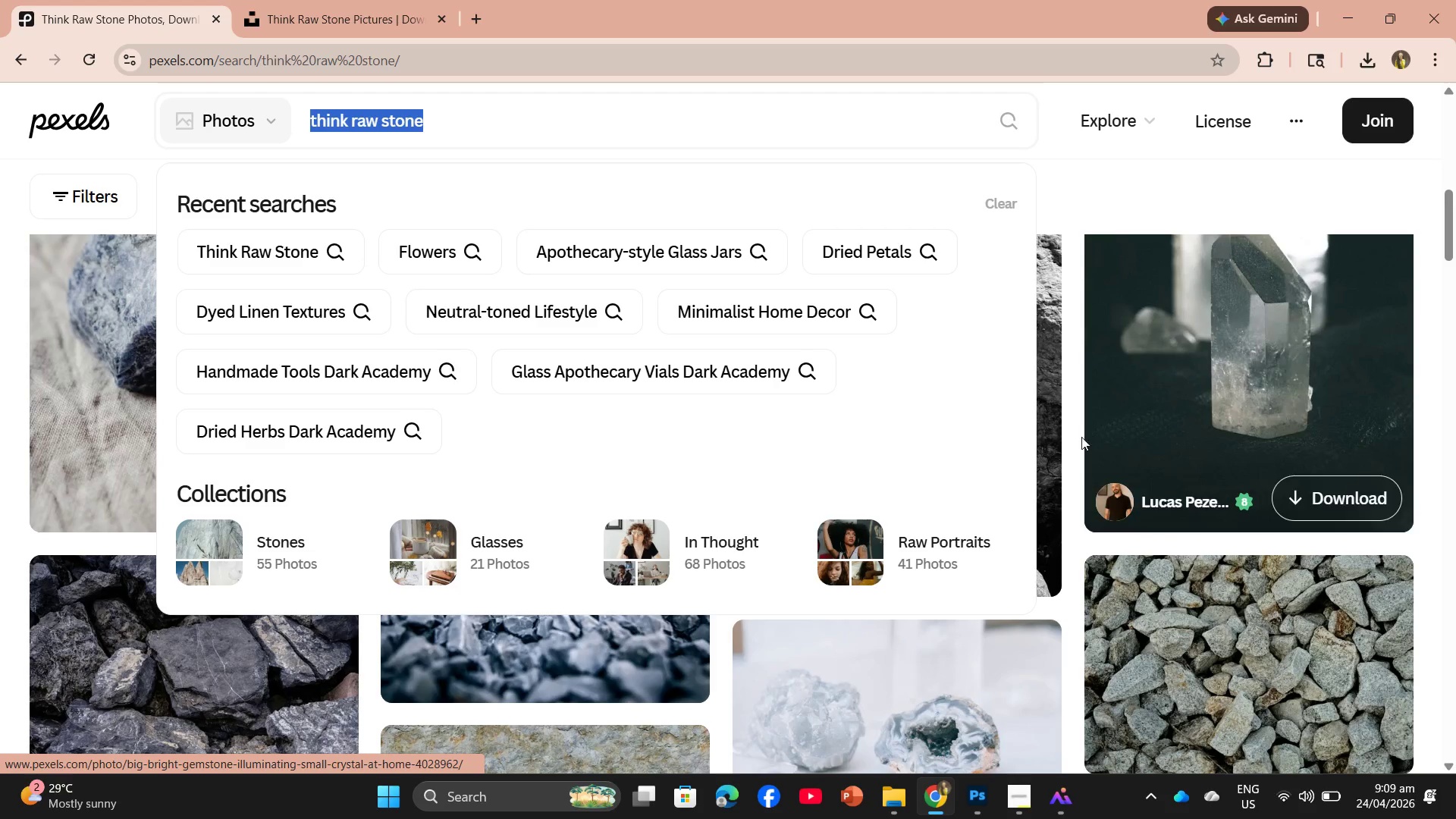 
left_click([1072, 447])
 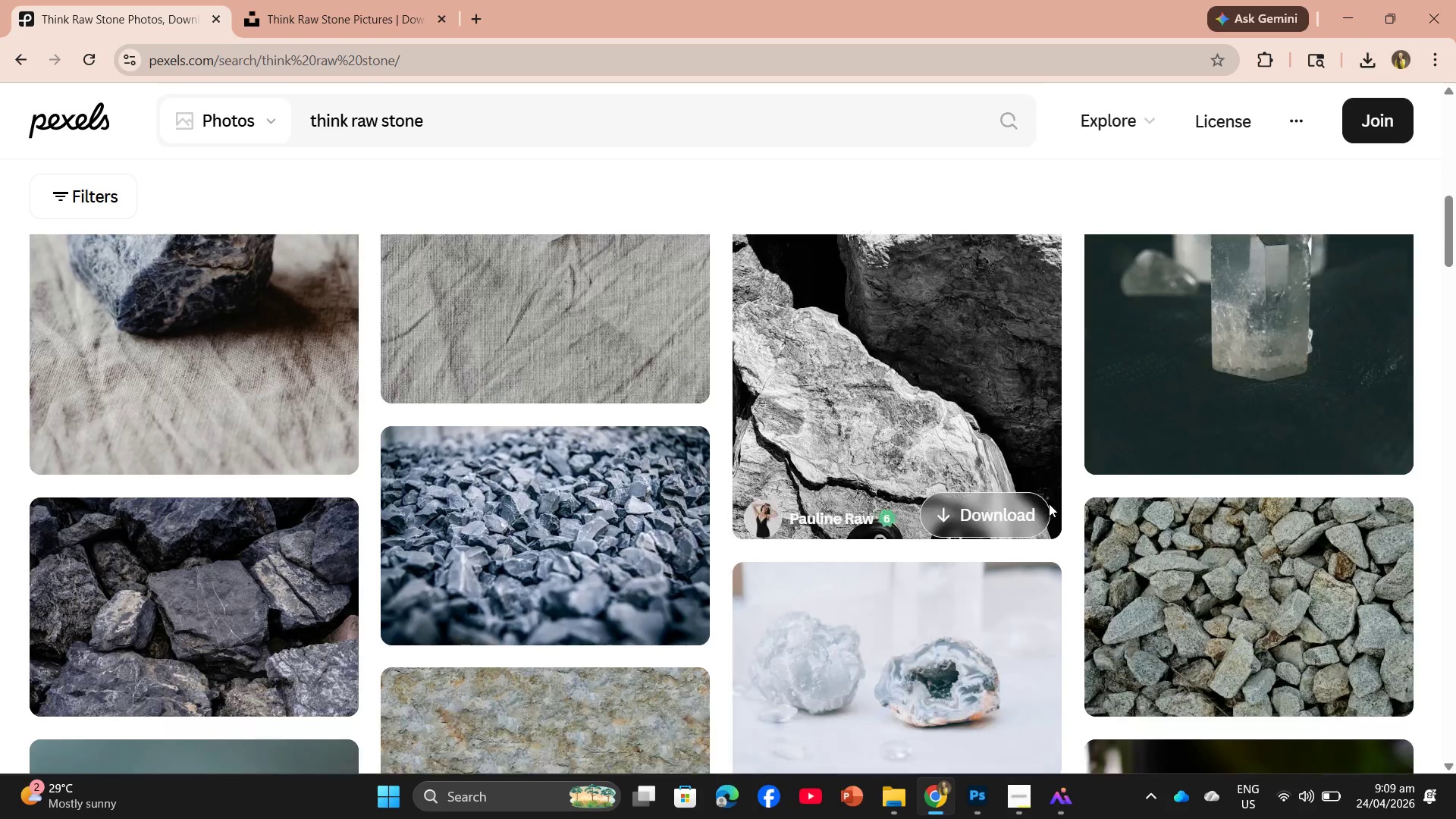 
scroll: coordinate [721, 641], scroll_direction: down, amount: 16.0
 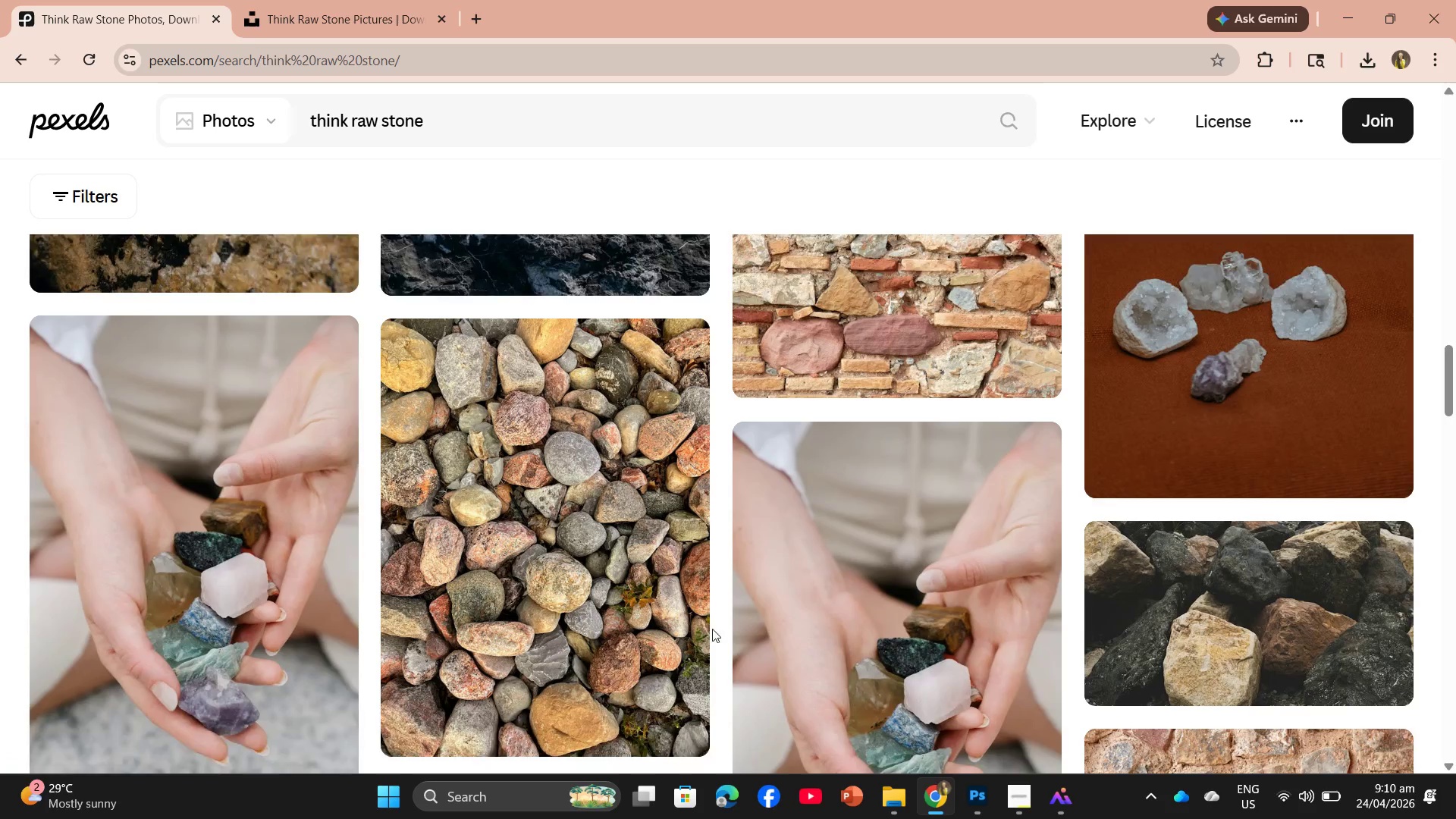 
scroll: coordinate [706, 627], scroll_direction: down, amount: 5.0
 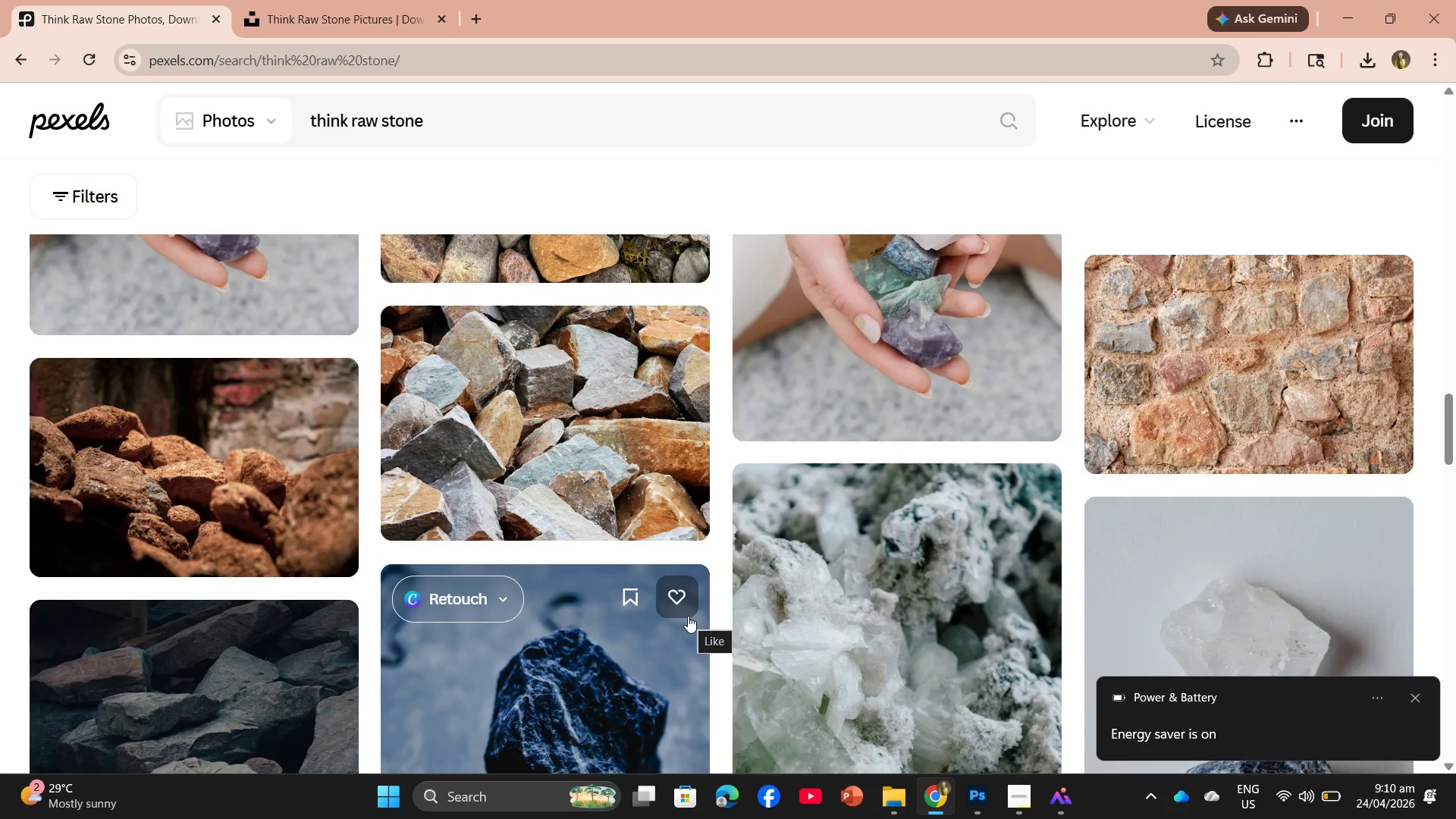 
wait(10.99)
 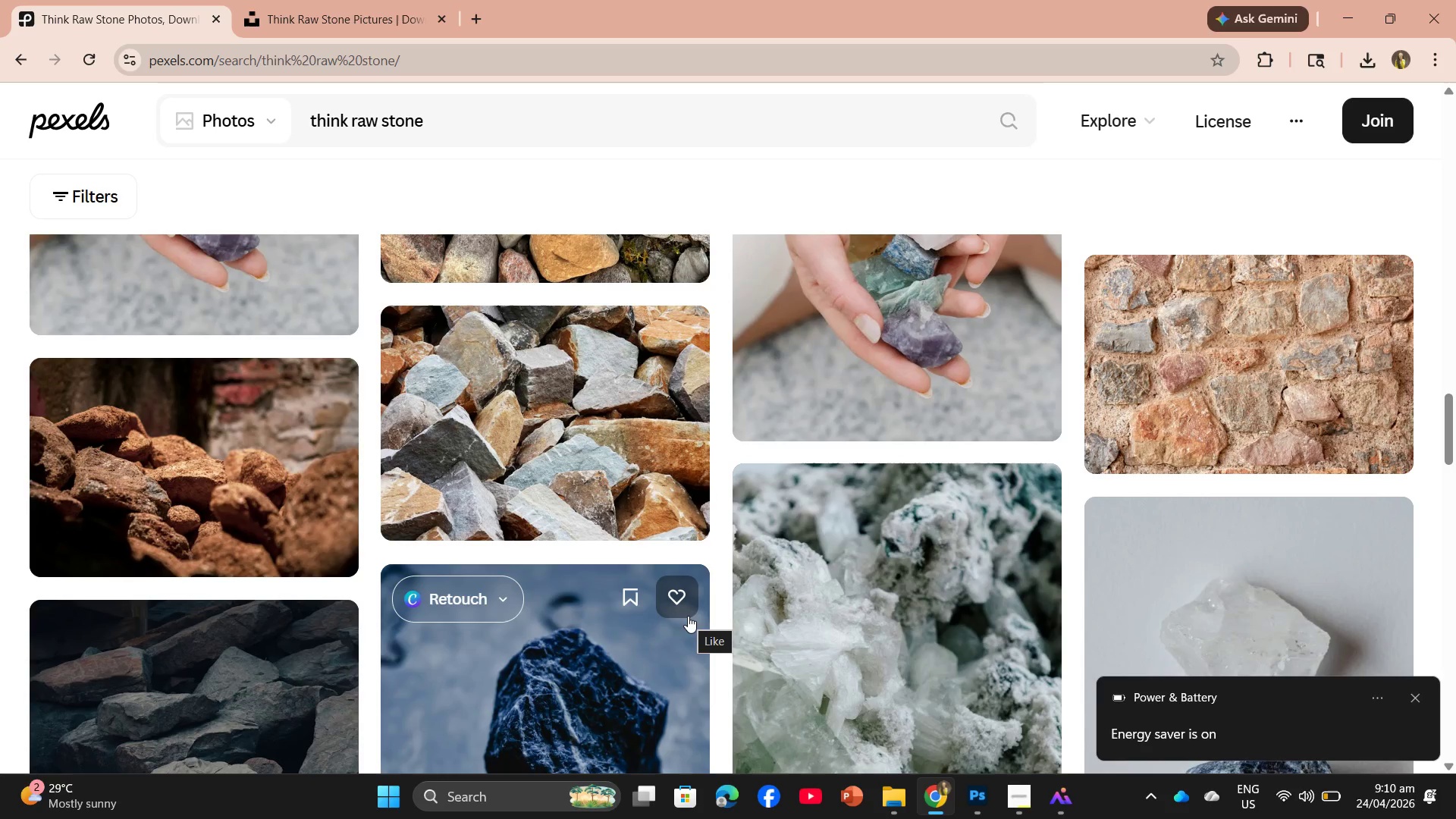 
mouse_move([687, 707])
 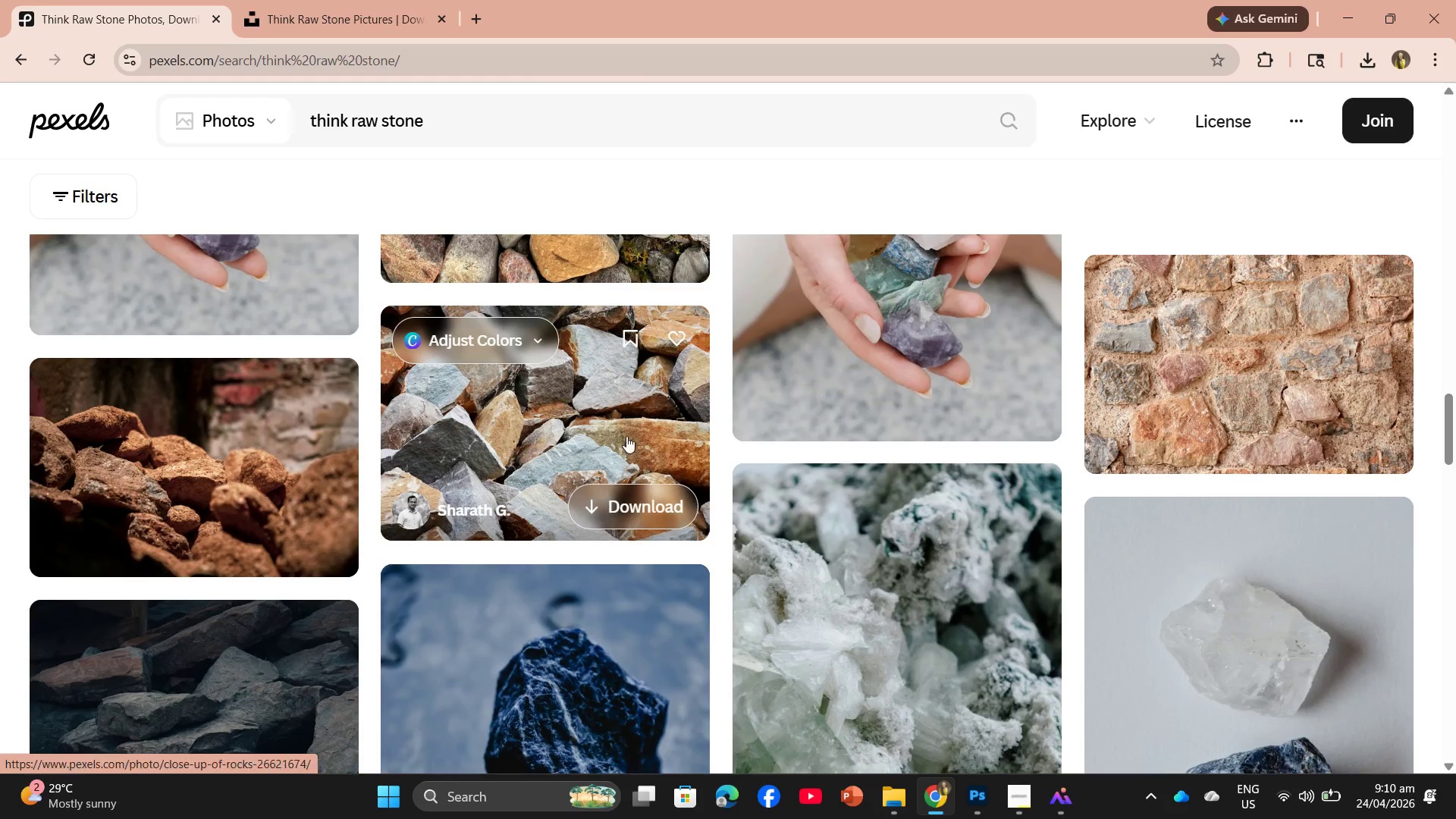 
left_click([626, 436])
 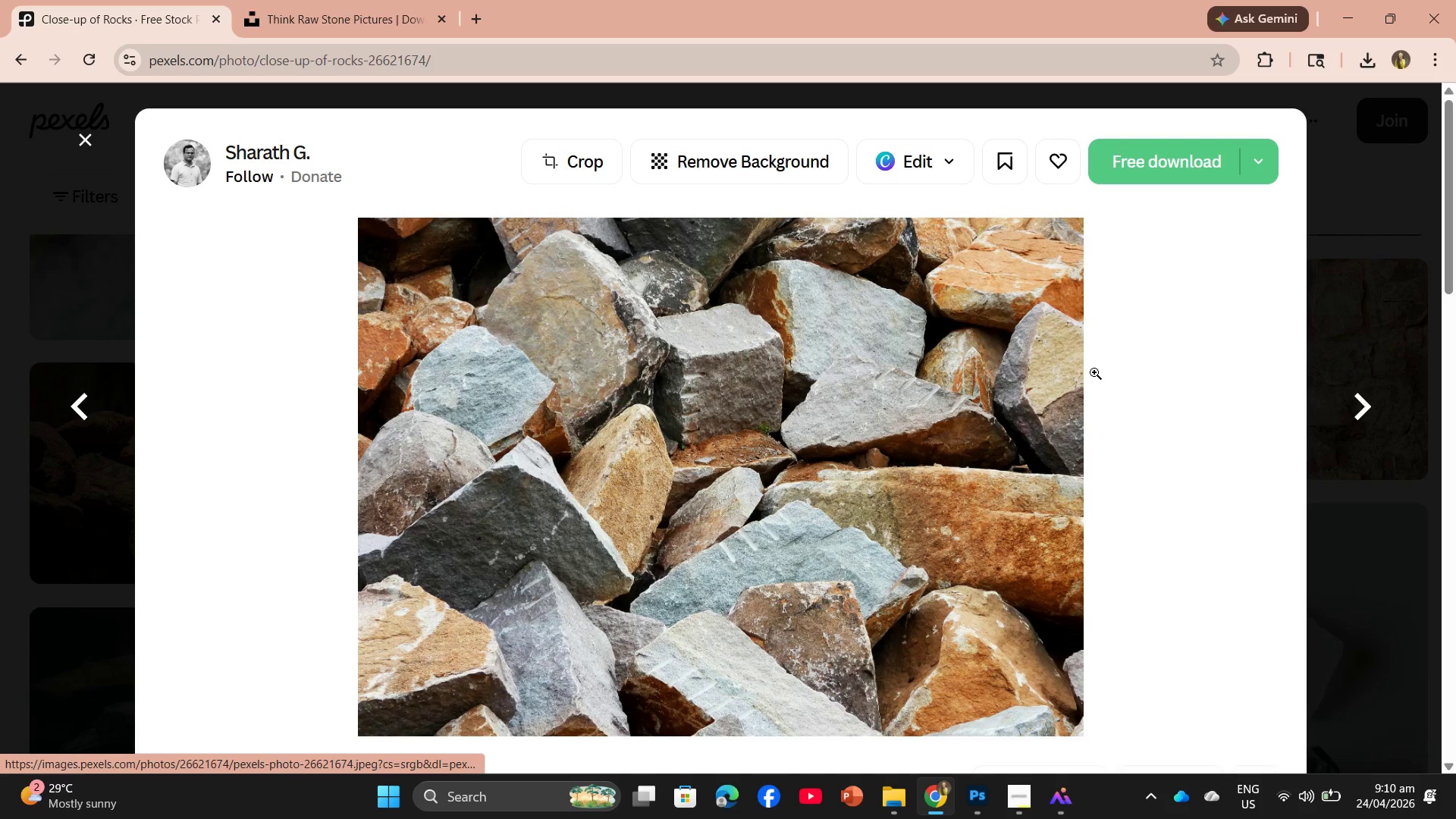 
wait(9.5)
 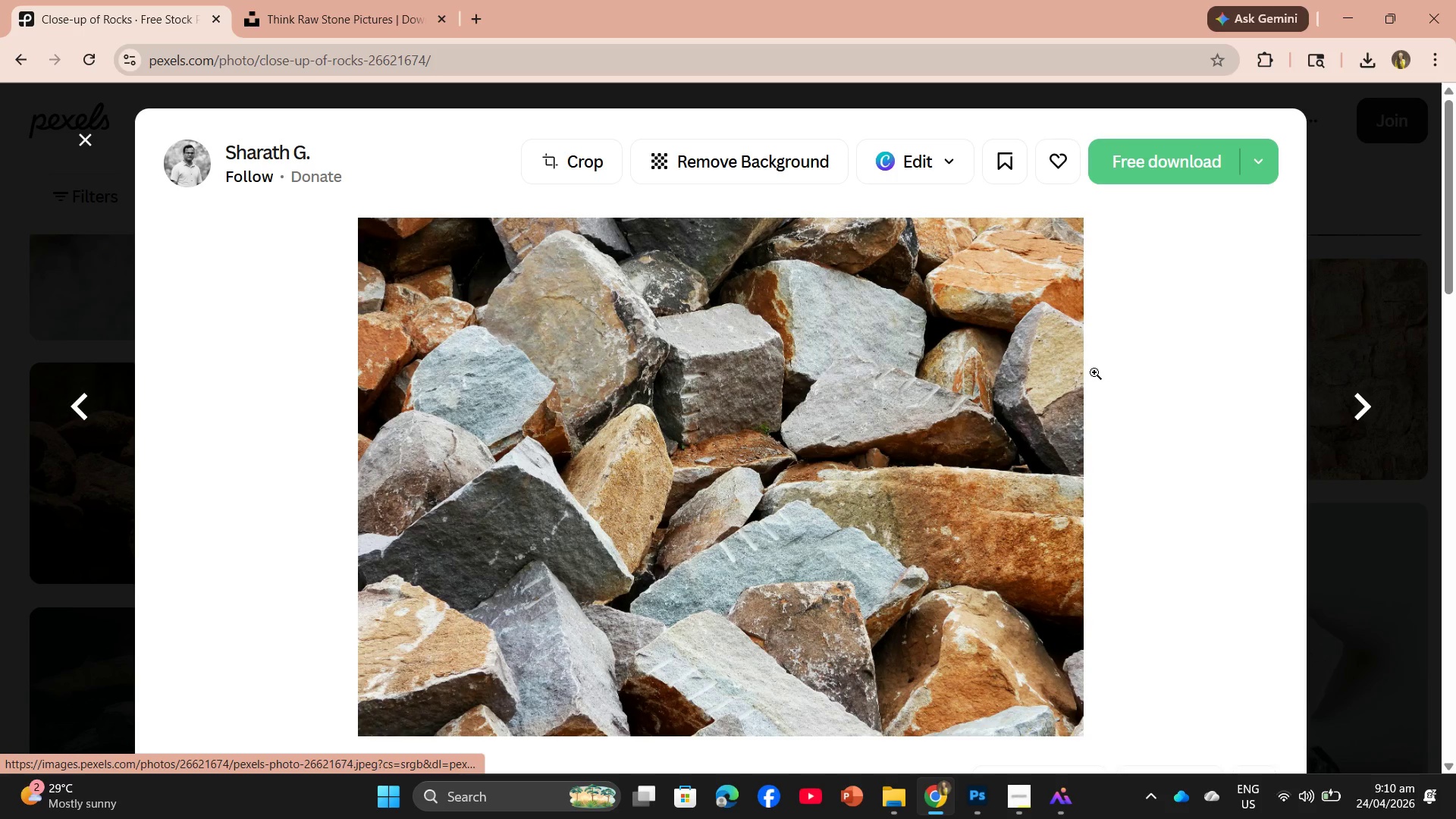 
left_click([1135, 174])
 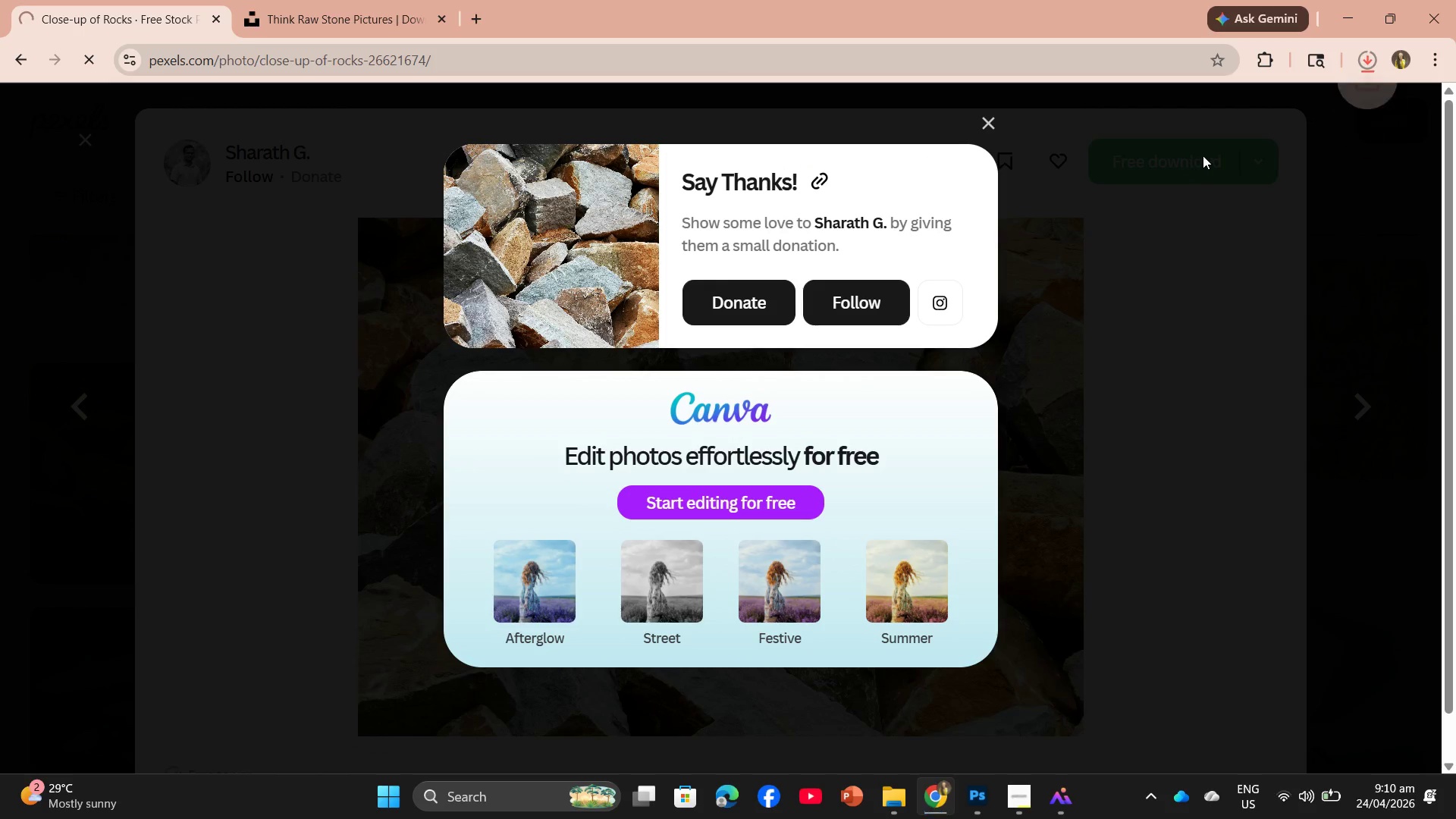 
mouse_move([1222, 122])
 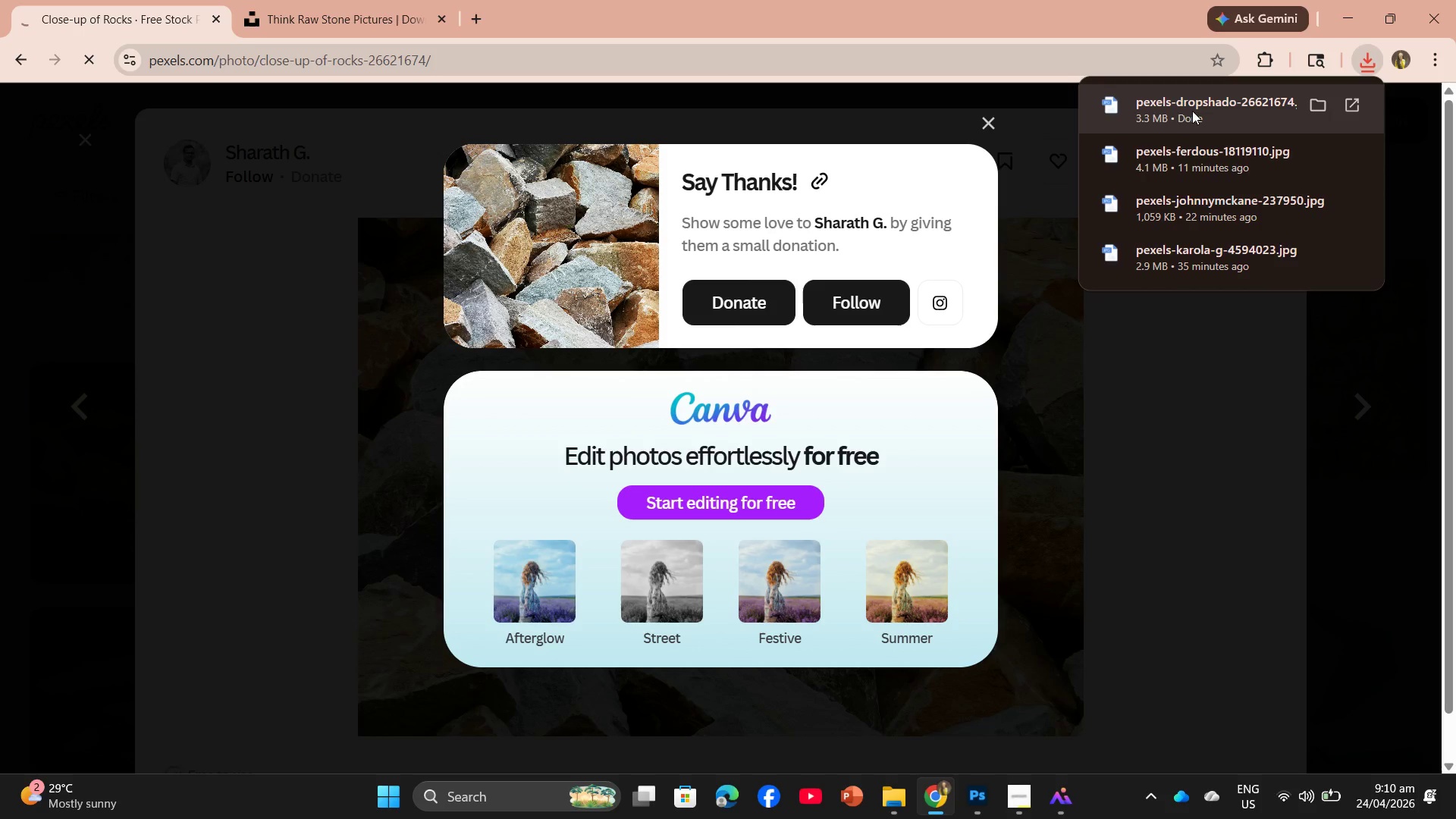 
left_click_drag(start_coordinate=[1192, 111], to_coordinate=[716, 66])
 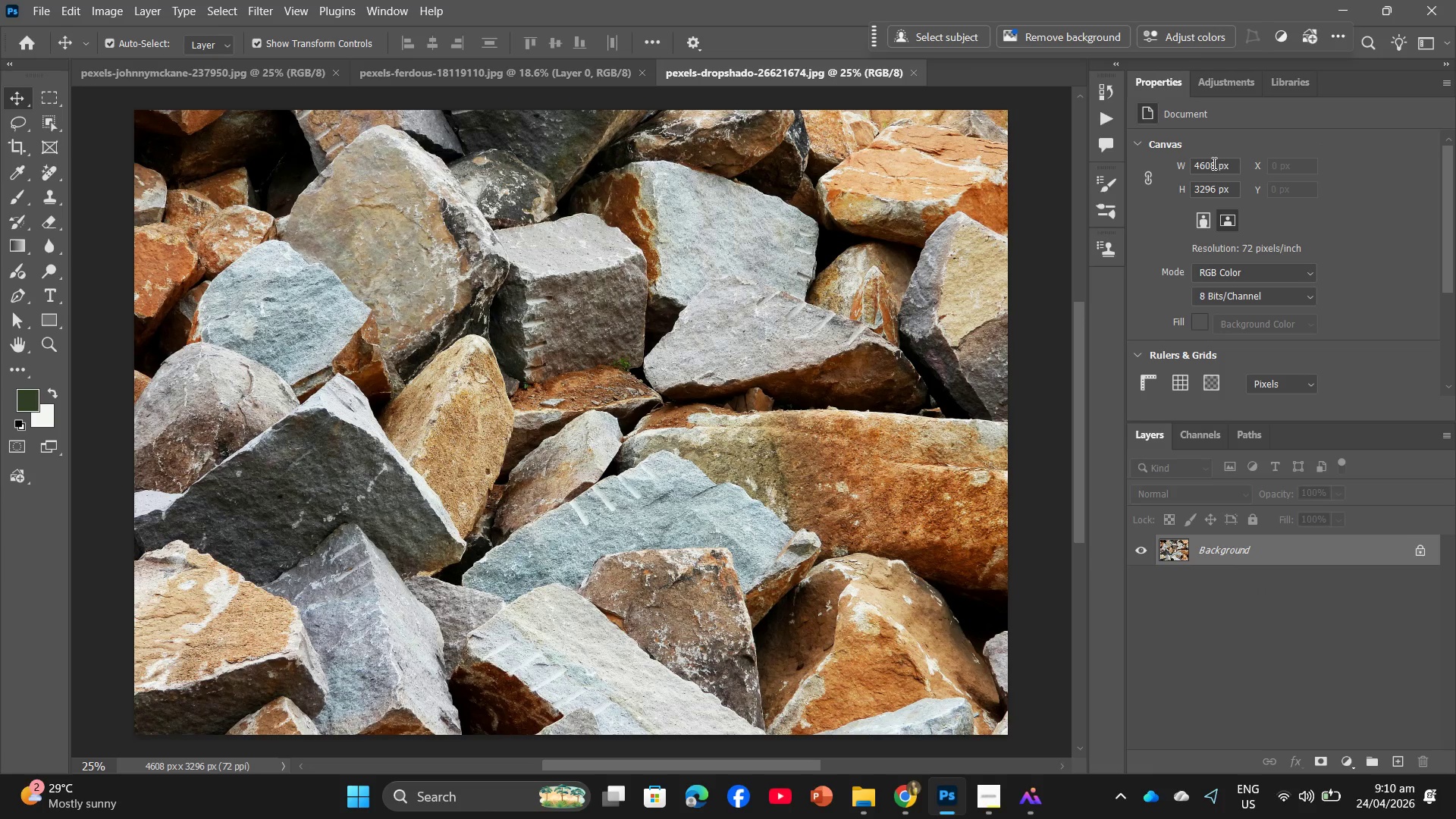 
left_click_drag(start_coordinate=[1217, 165], to_coordinate=[1194, 170])
 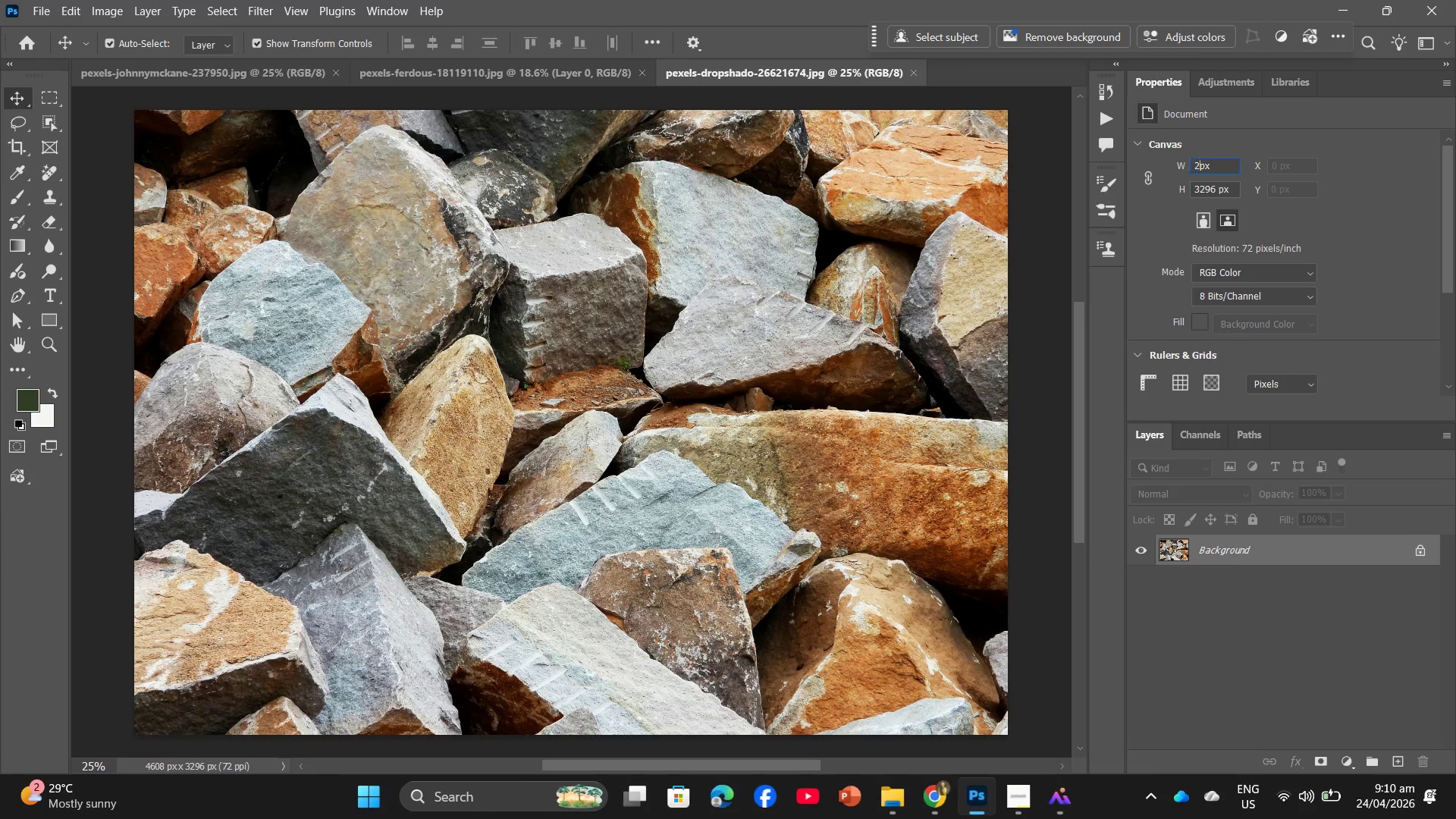 
key(Numpad2)
 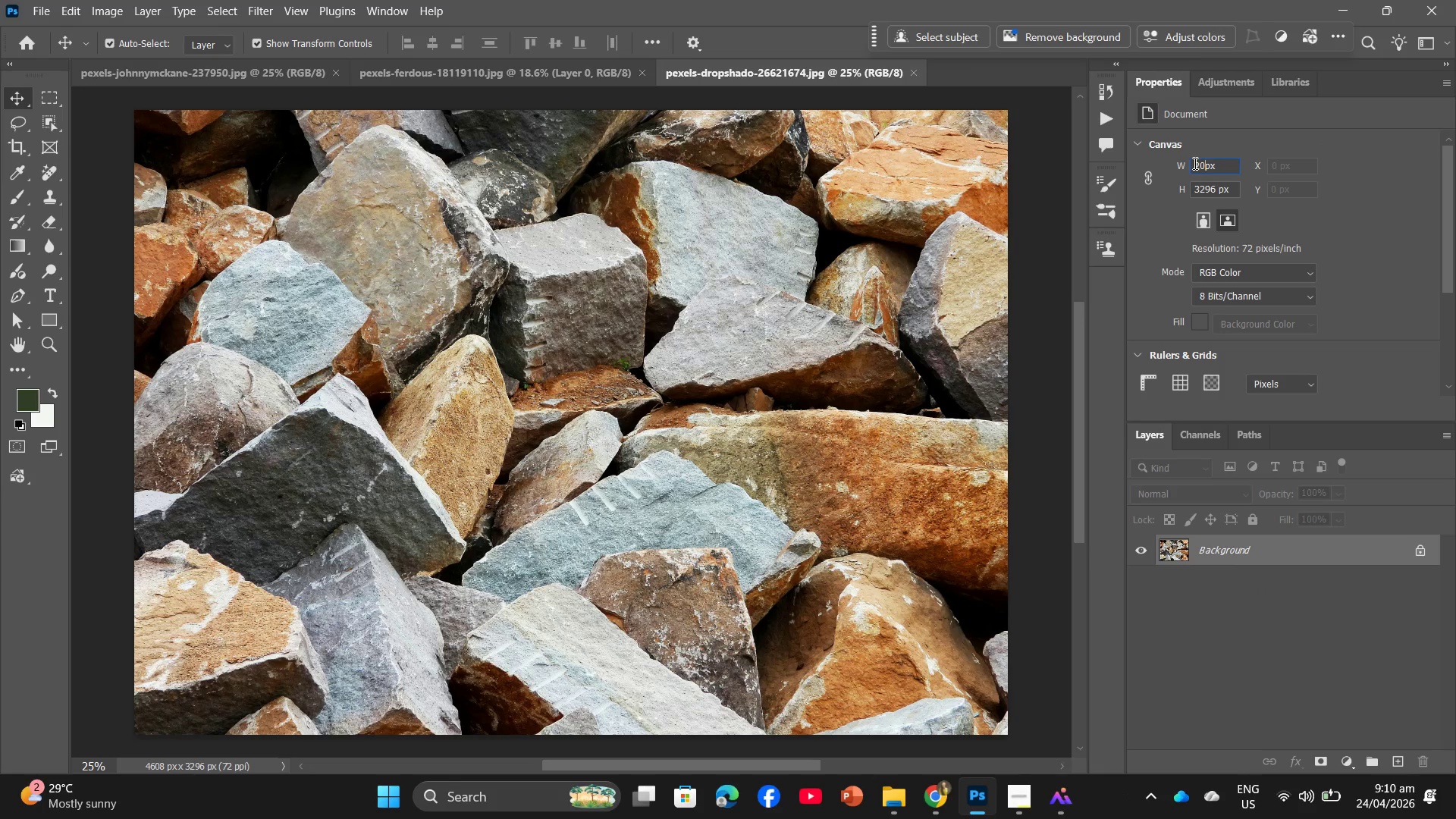 
key(Numpad0)
 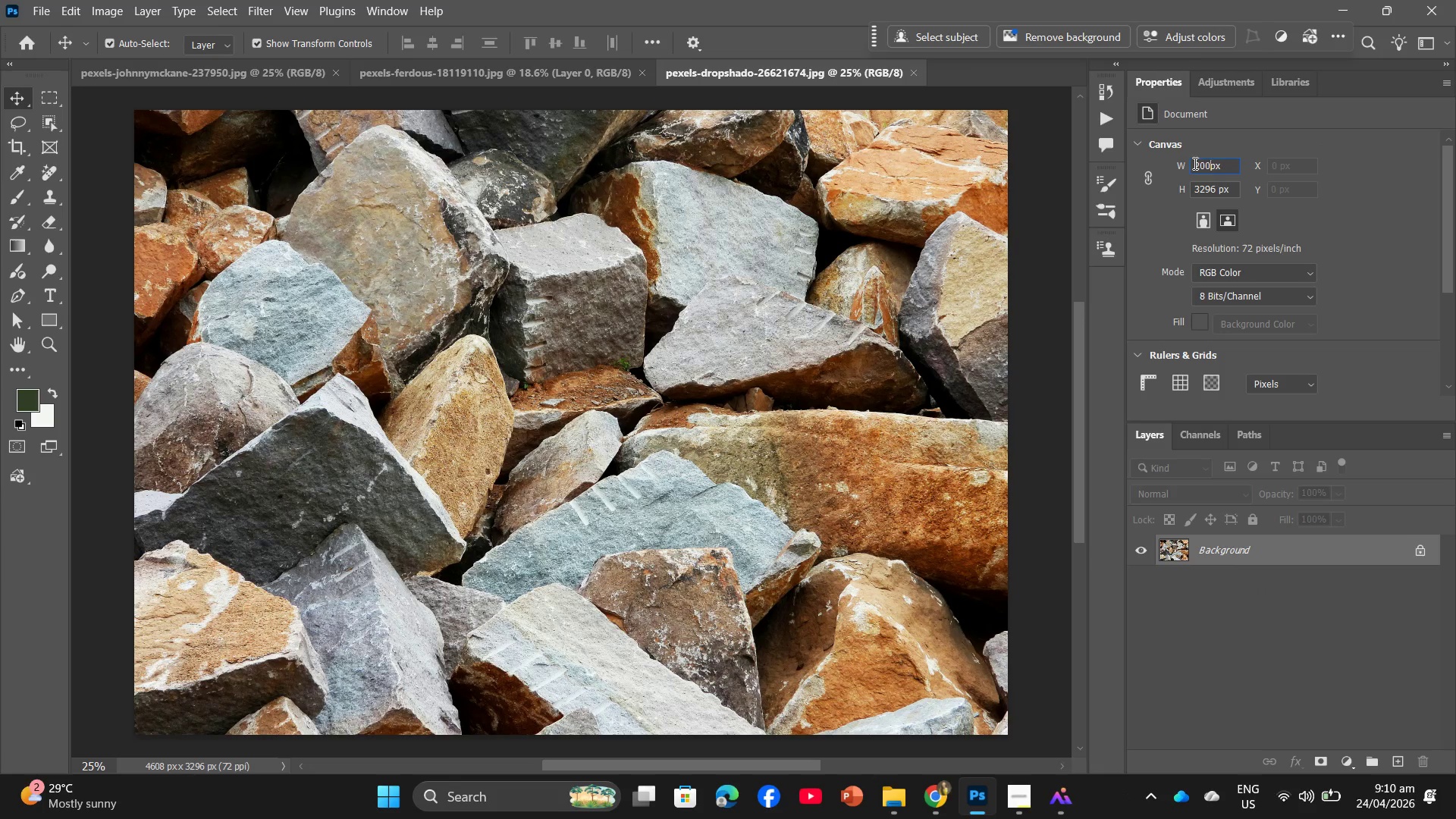 
key(Numpad0)
 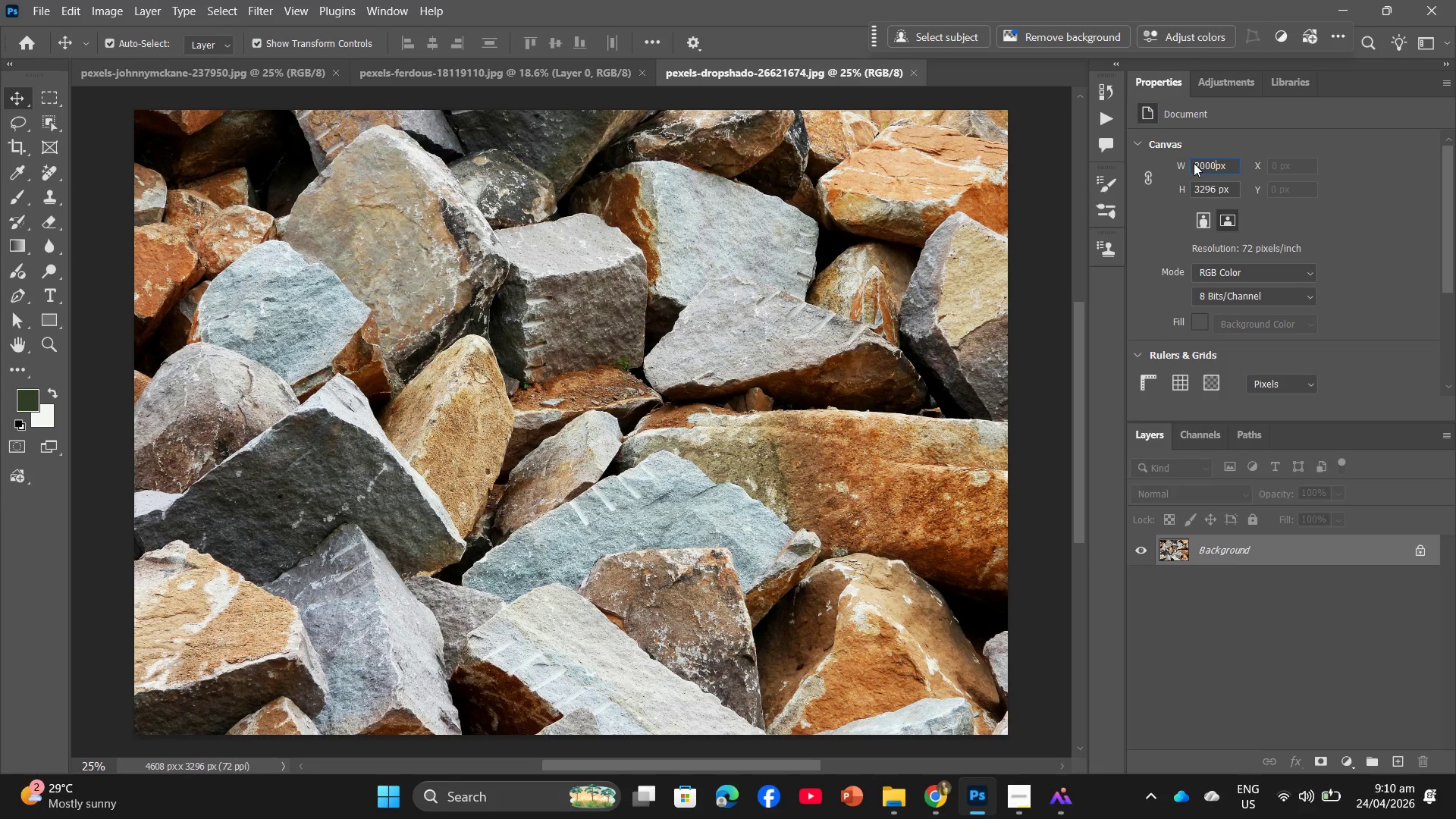 
key(Numpad0)
 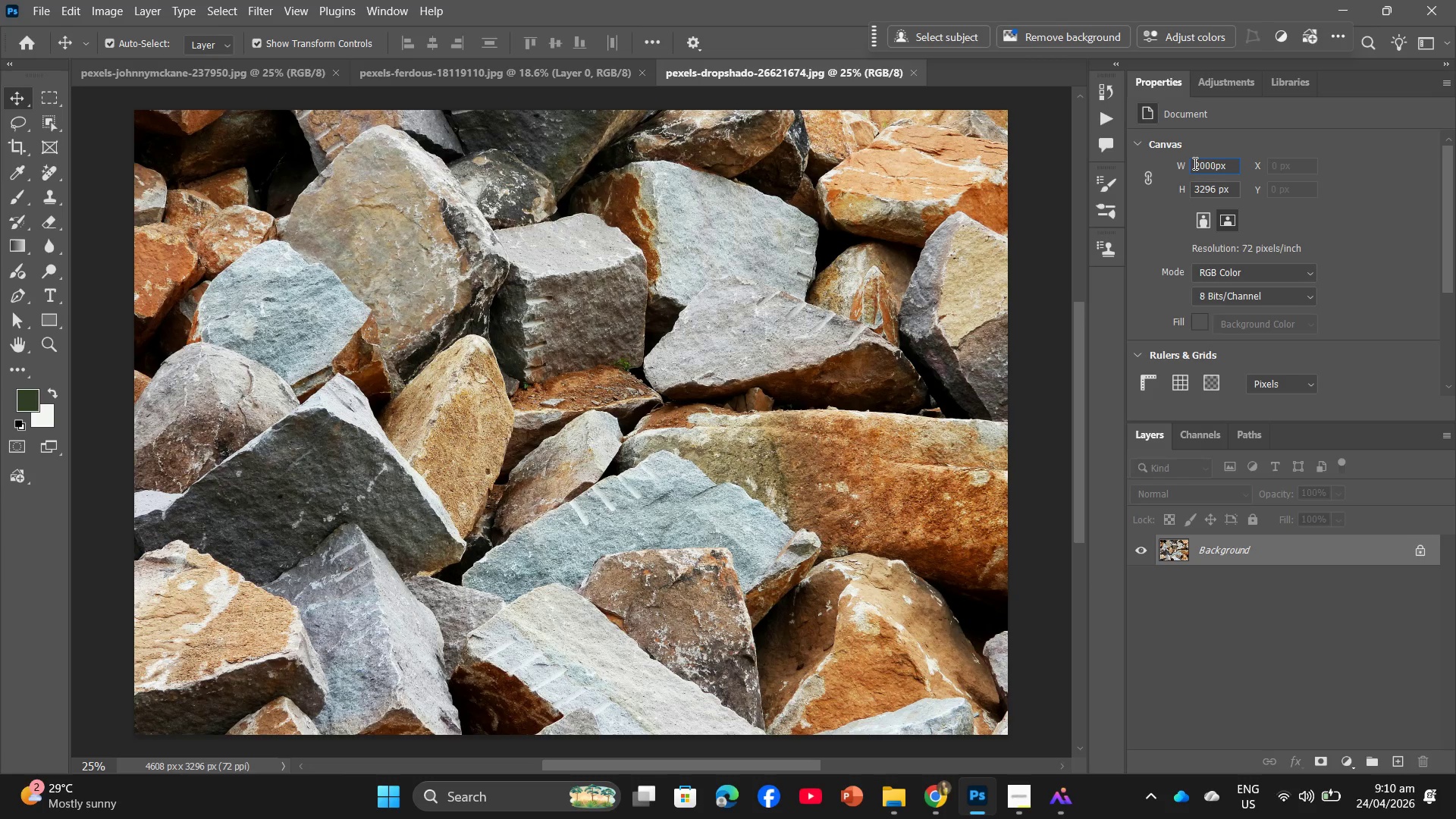 
key(NumpadEnter)
 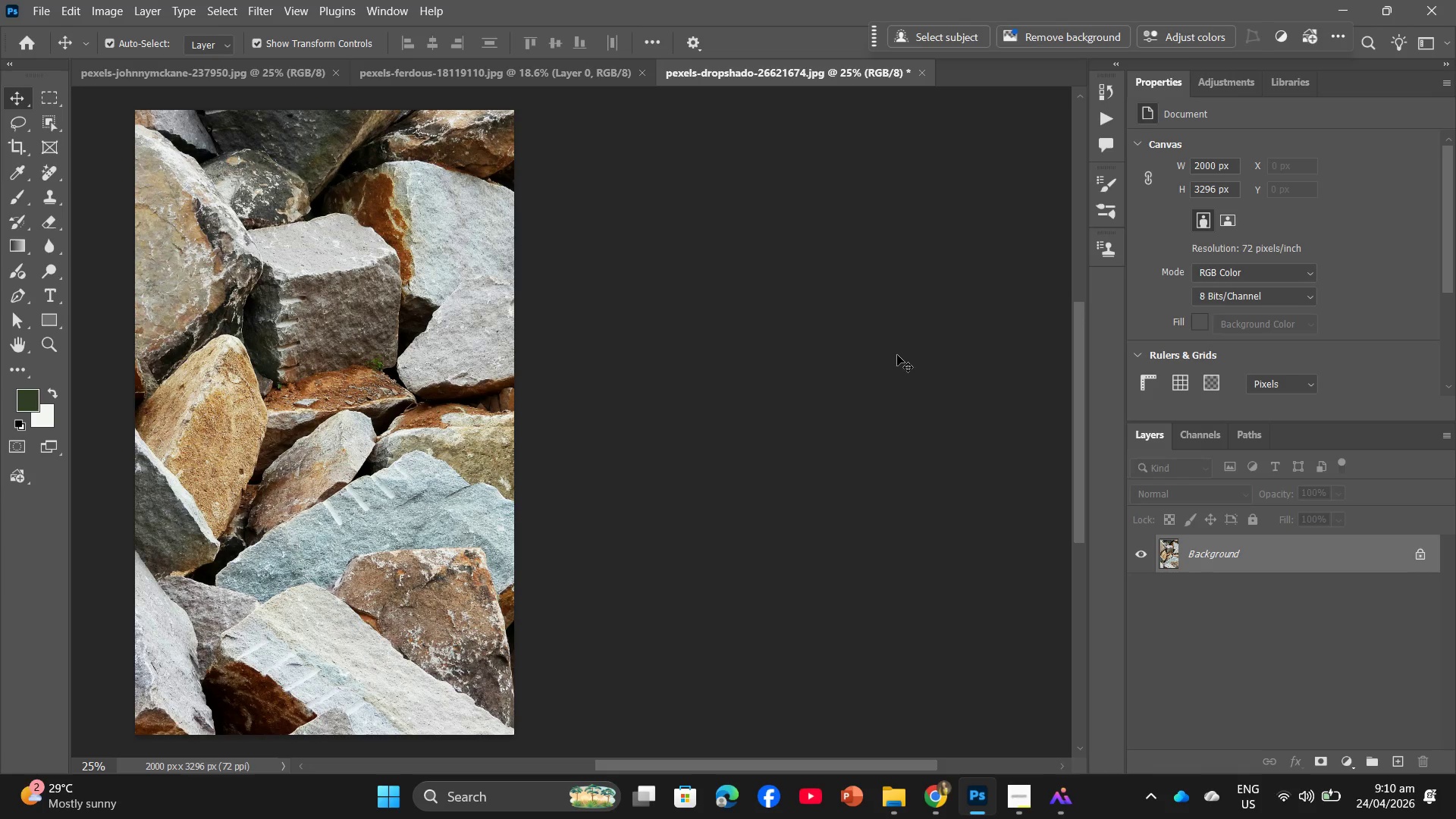 
wait(13.5)
 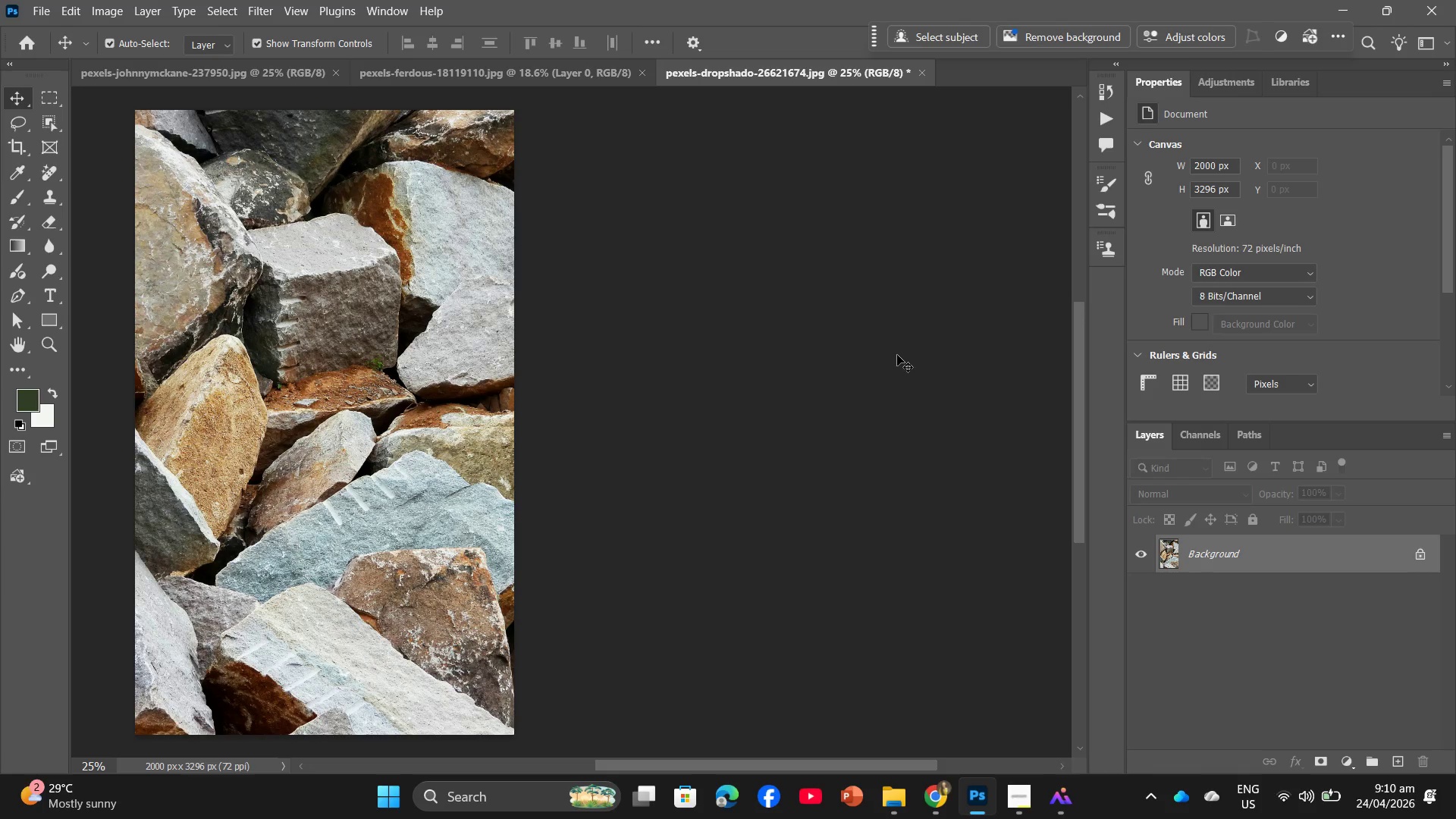 
hold_key(key=Space, duration=1.5)
 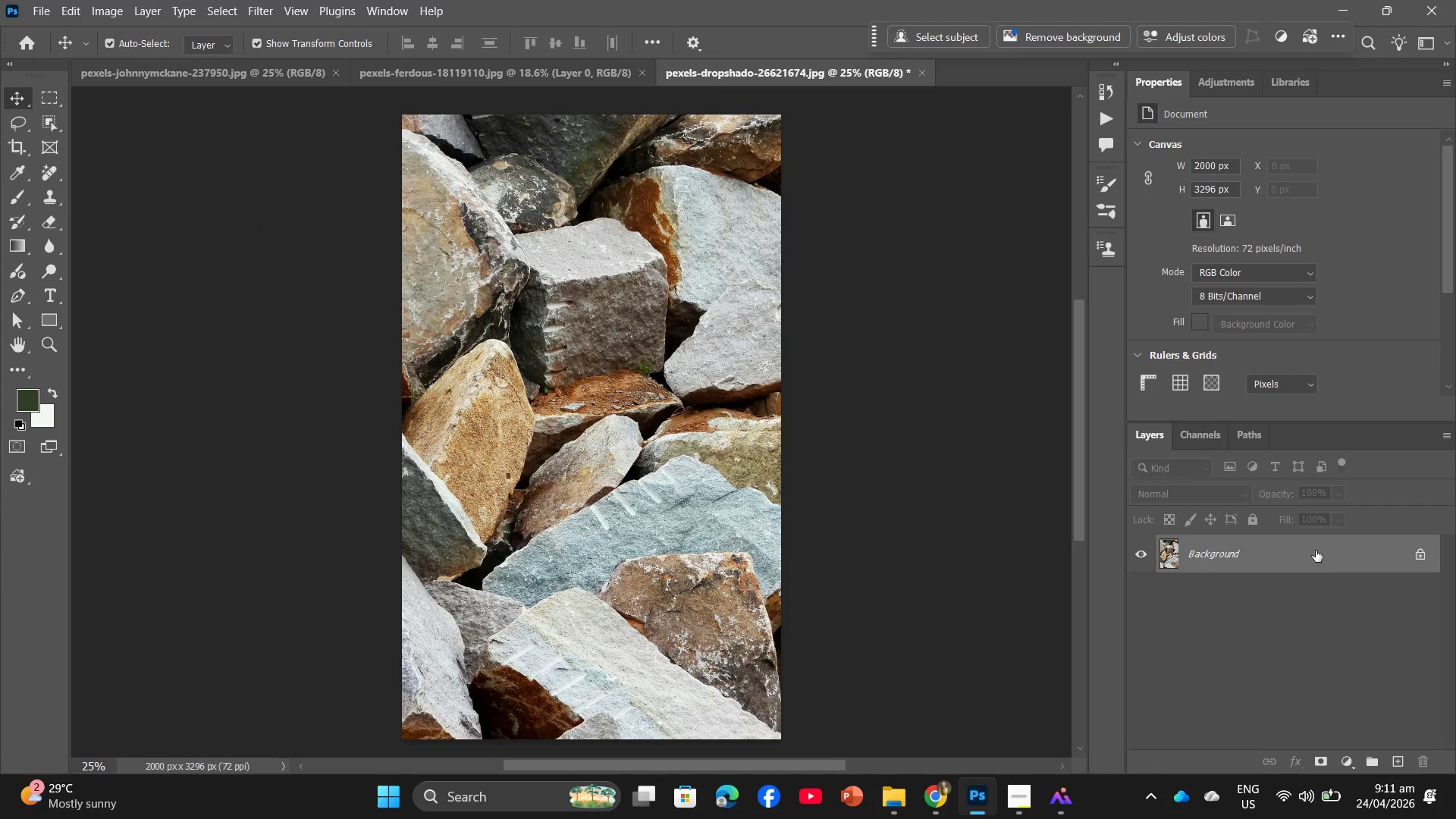 
left_click_drag(start_coordinate=[601, 509], to_coordinate=[868, 513])
 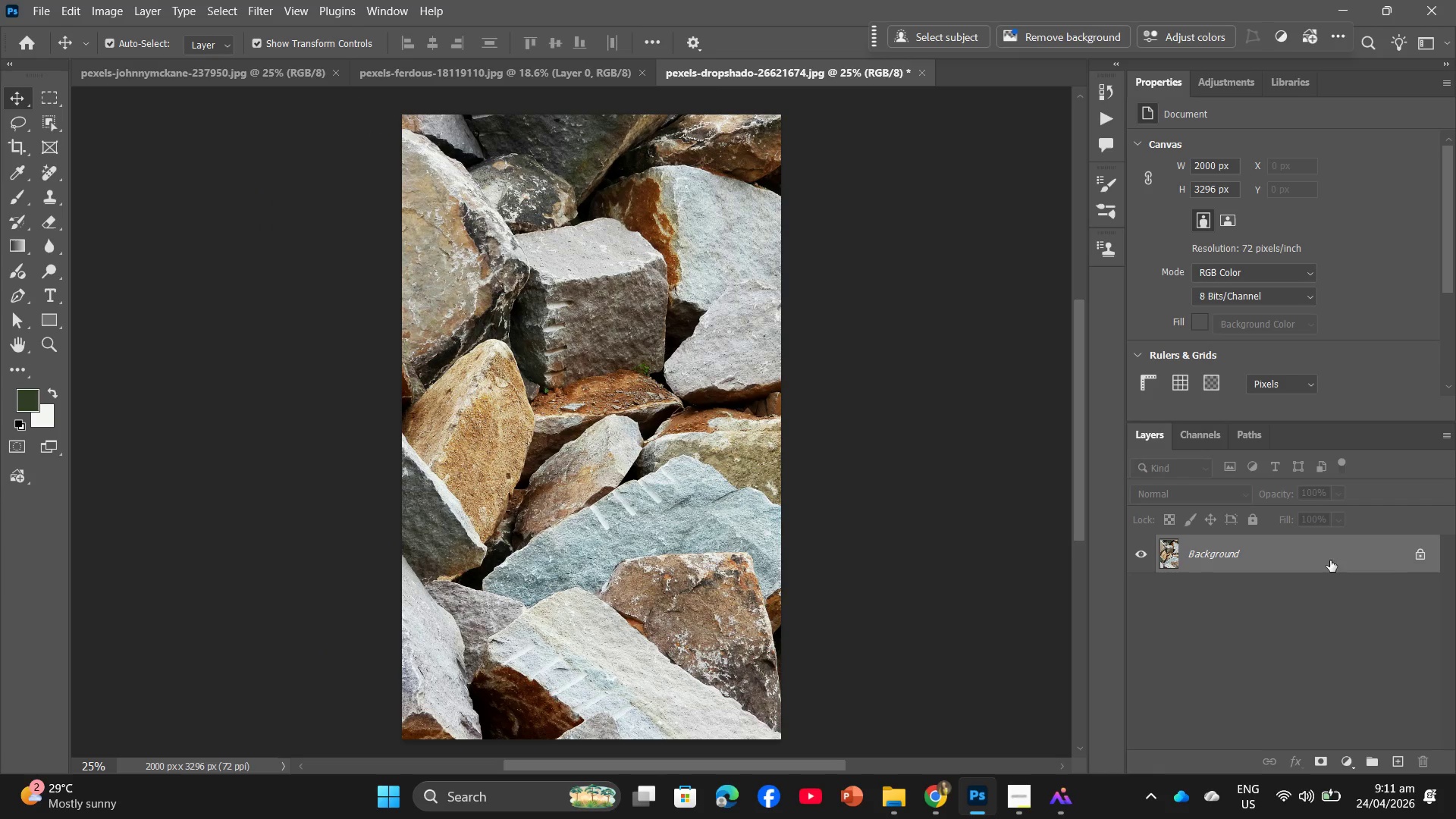 
key(Space)
 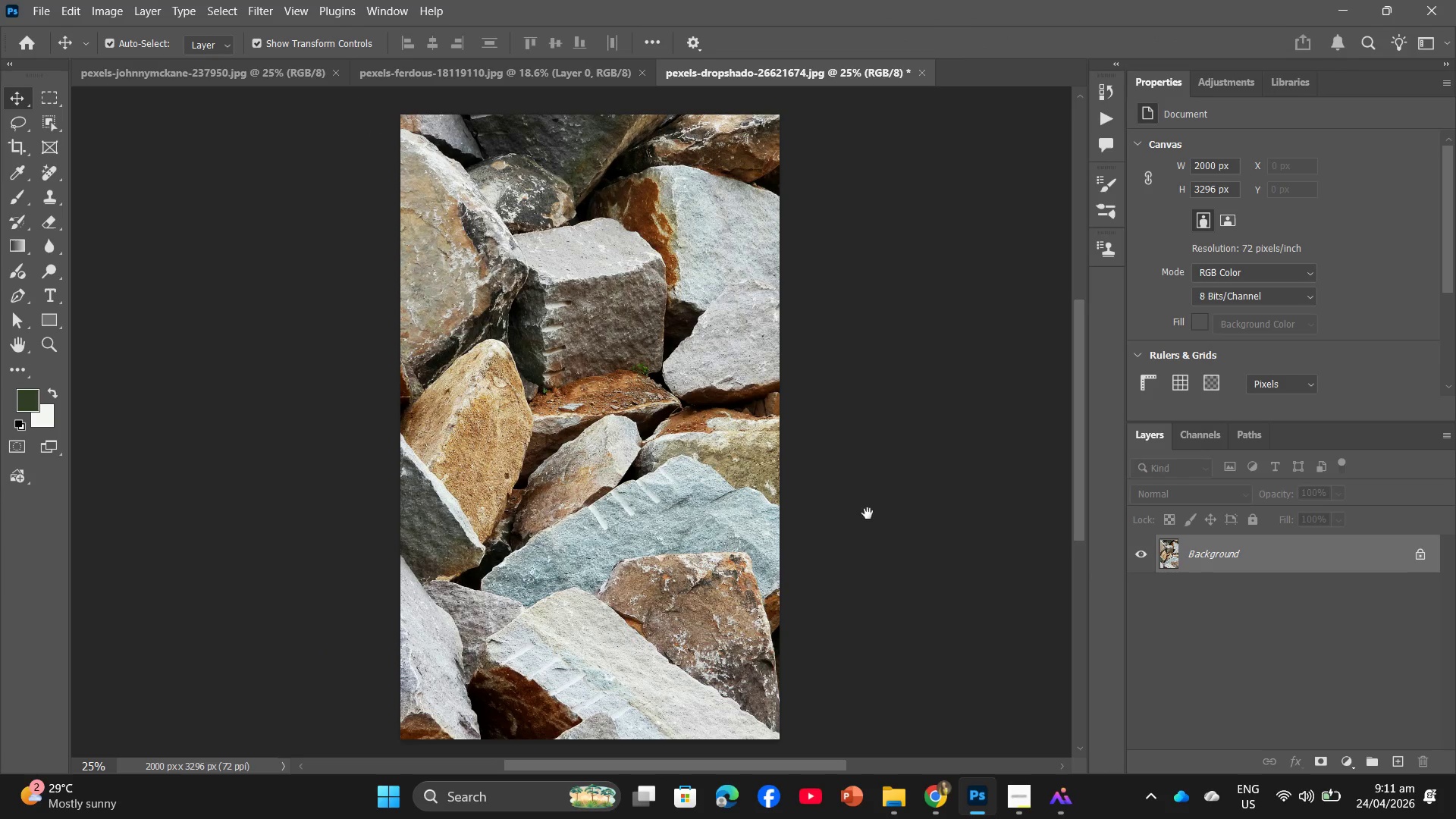 
key(Space)
 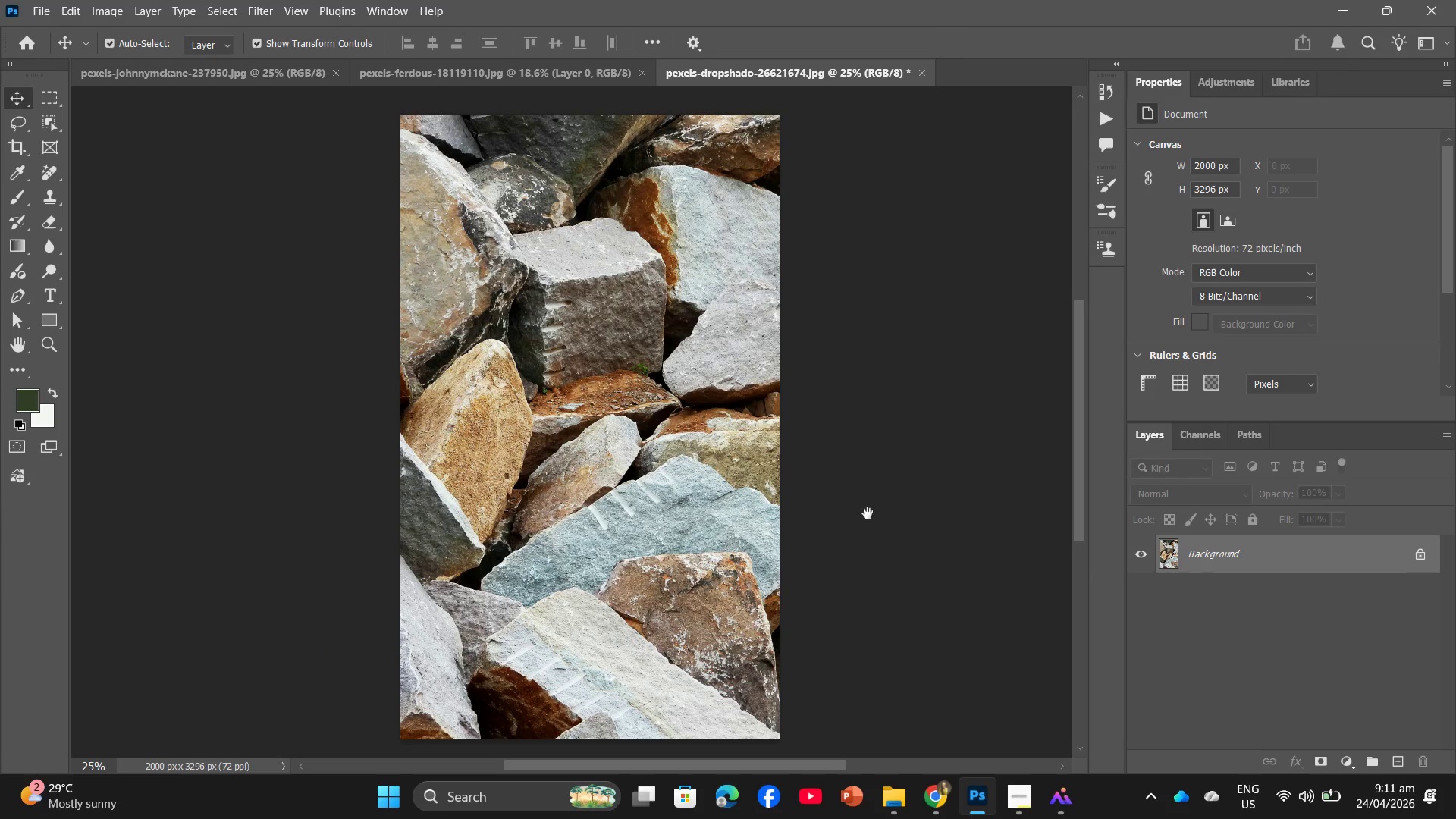 
key(Space)
 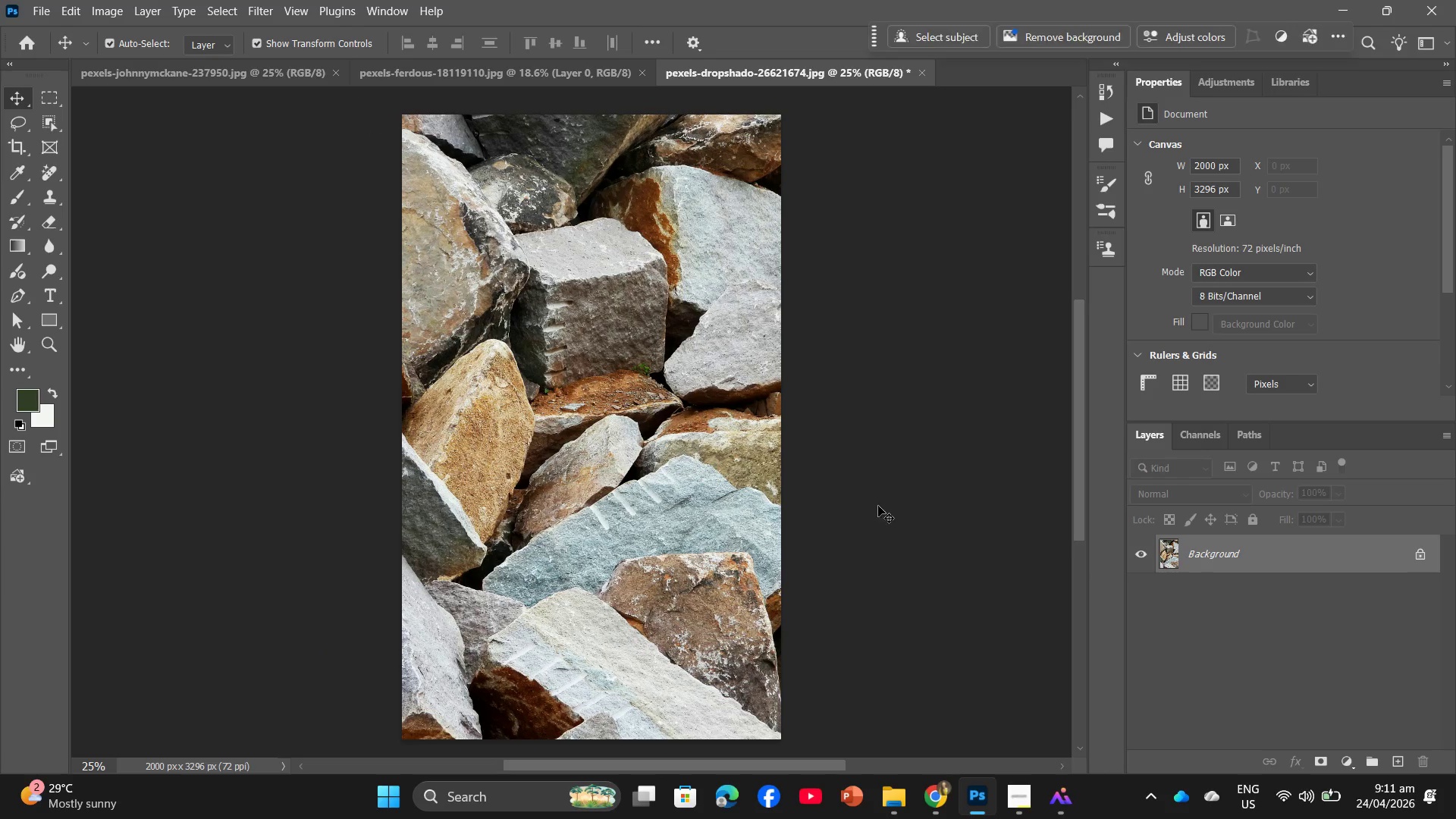 
key(Space)
 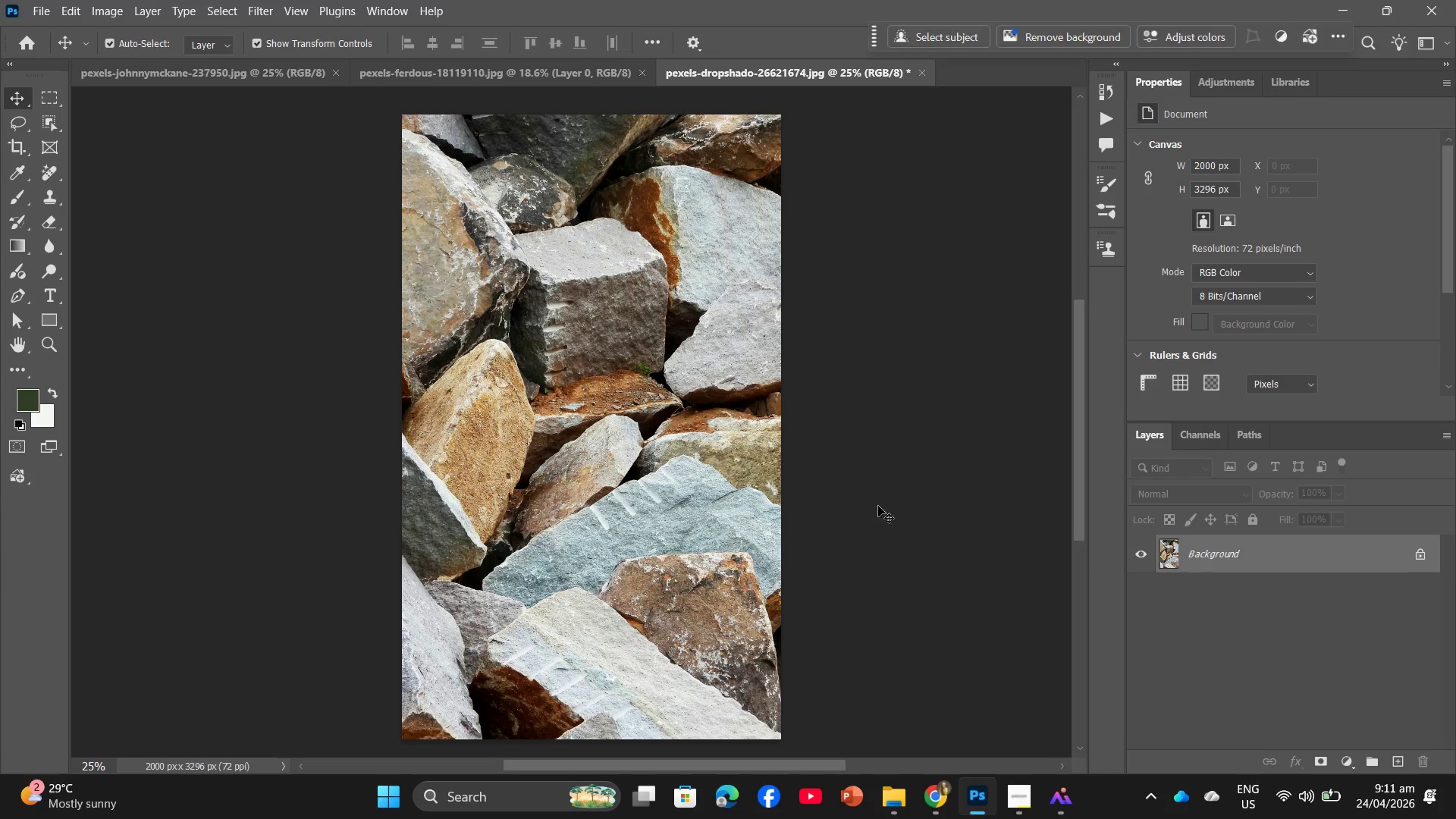 
key(Space)
 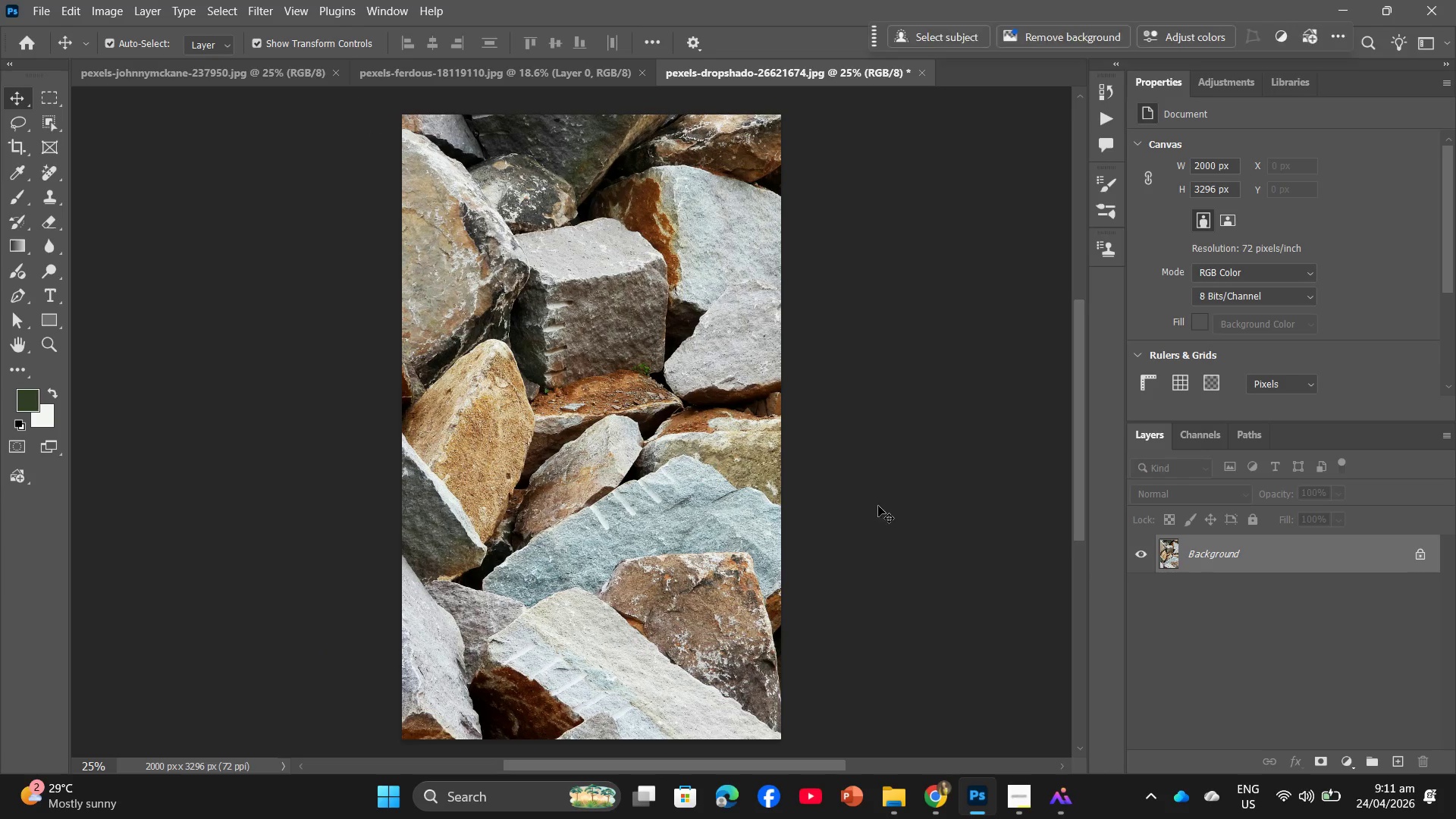 
left_click([1426, 554])
 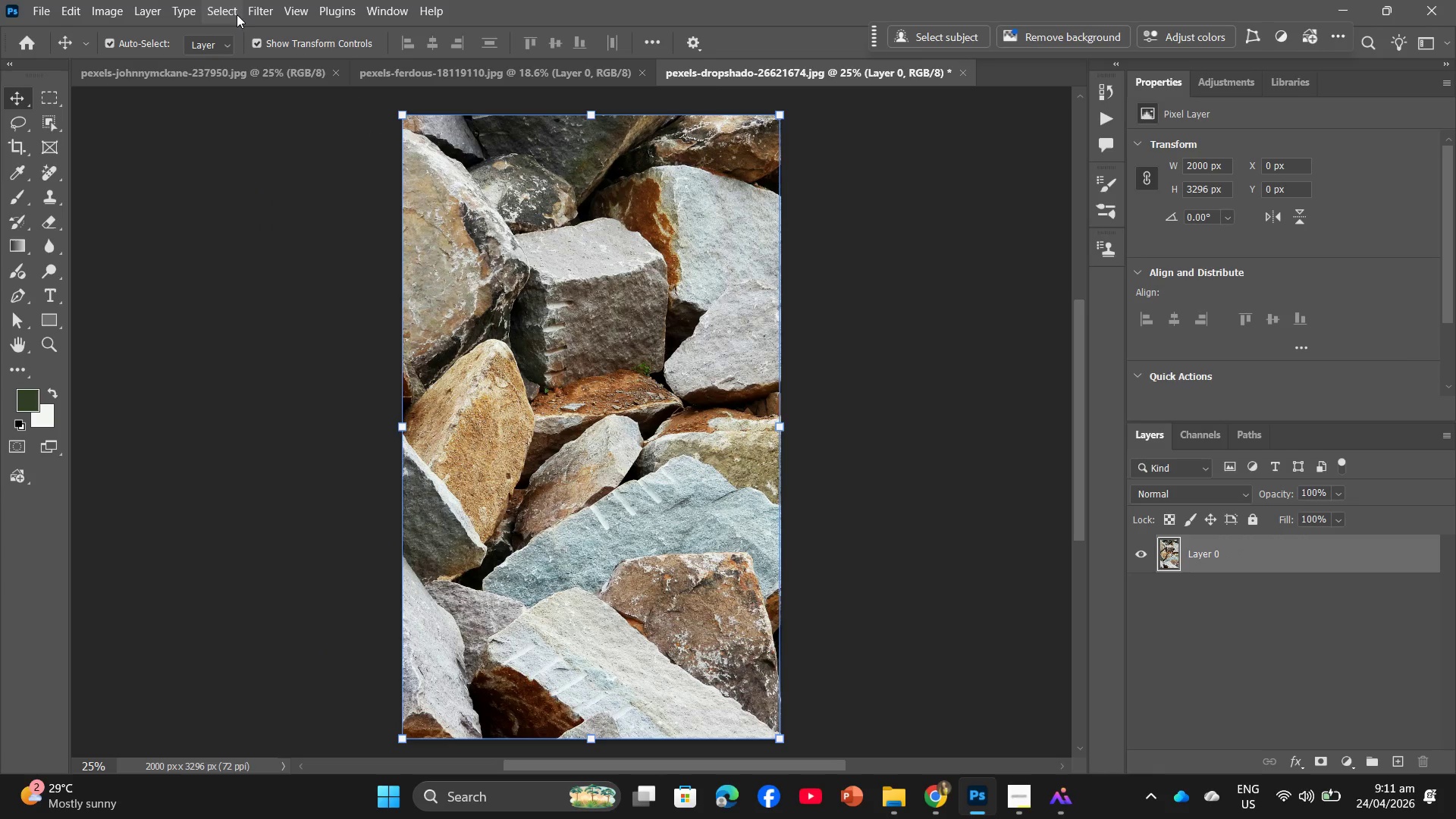 
left_click([261, 14])
 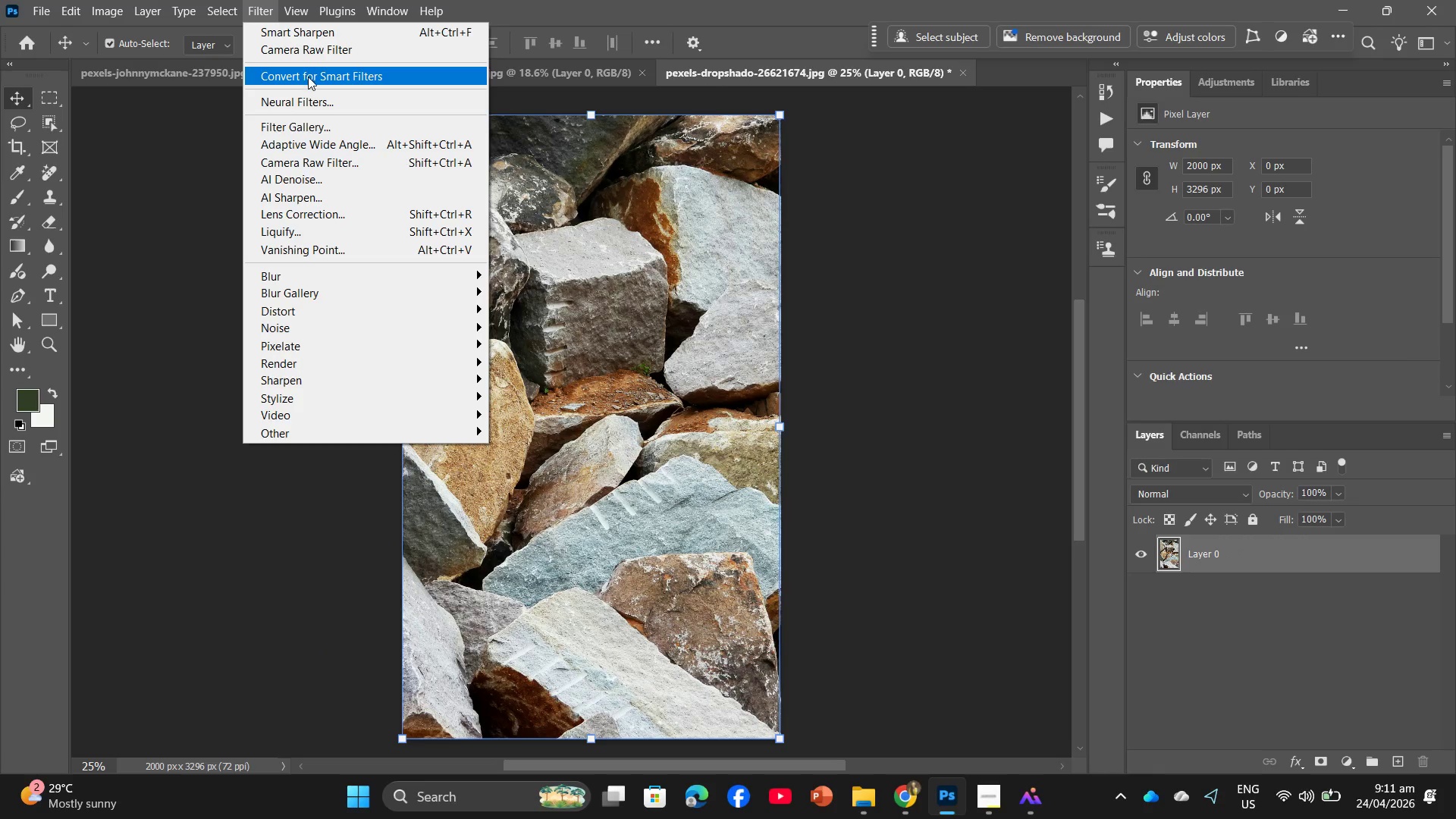 
left_click([308, 77])
 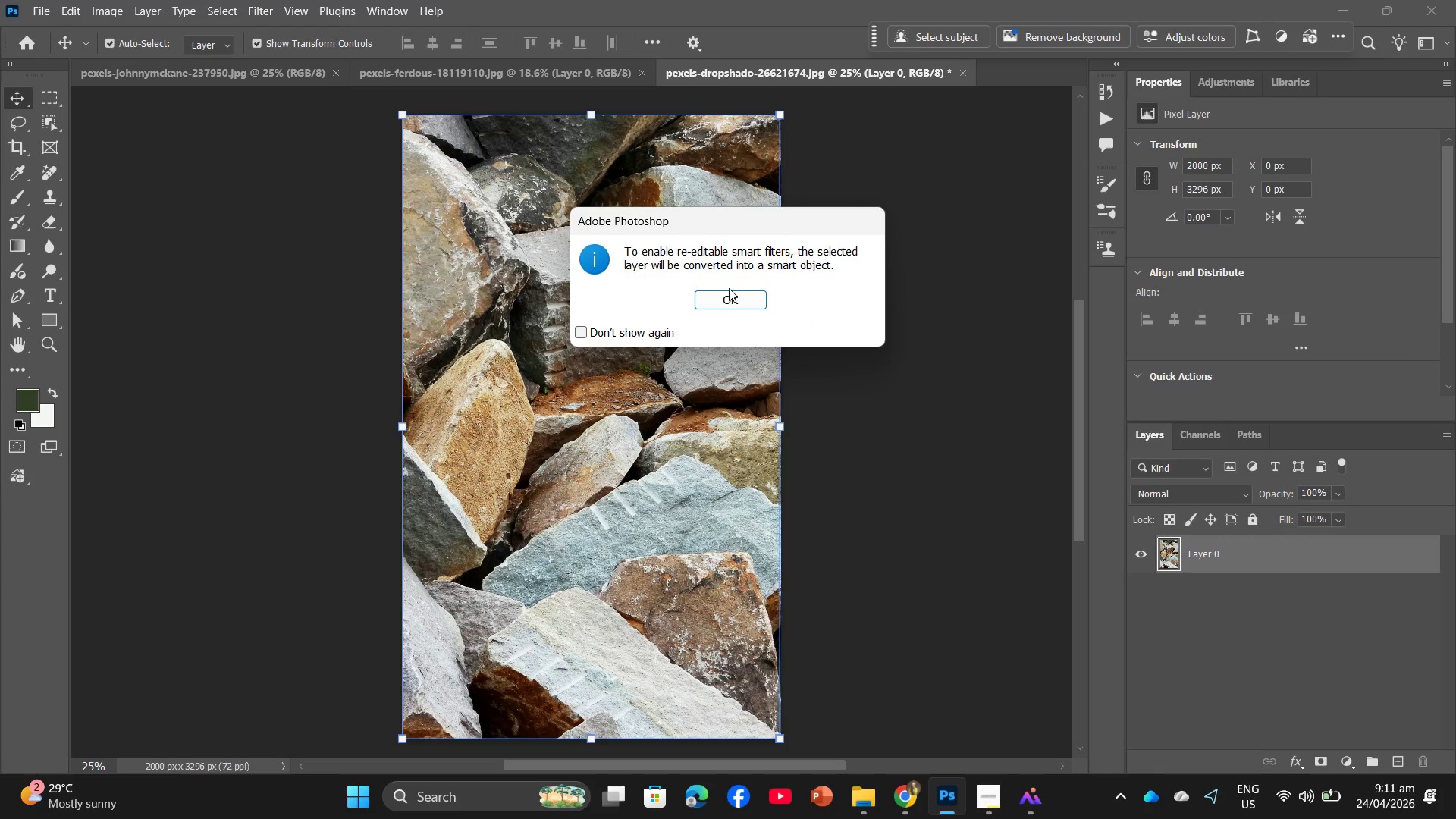 
left_click([729, 288])
 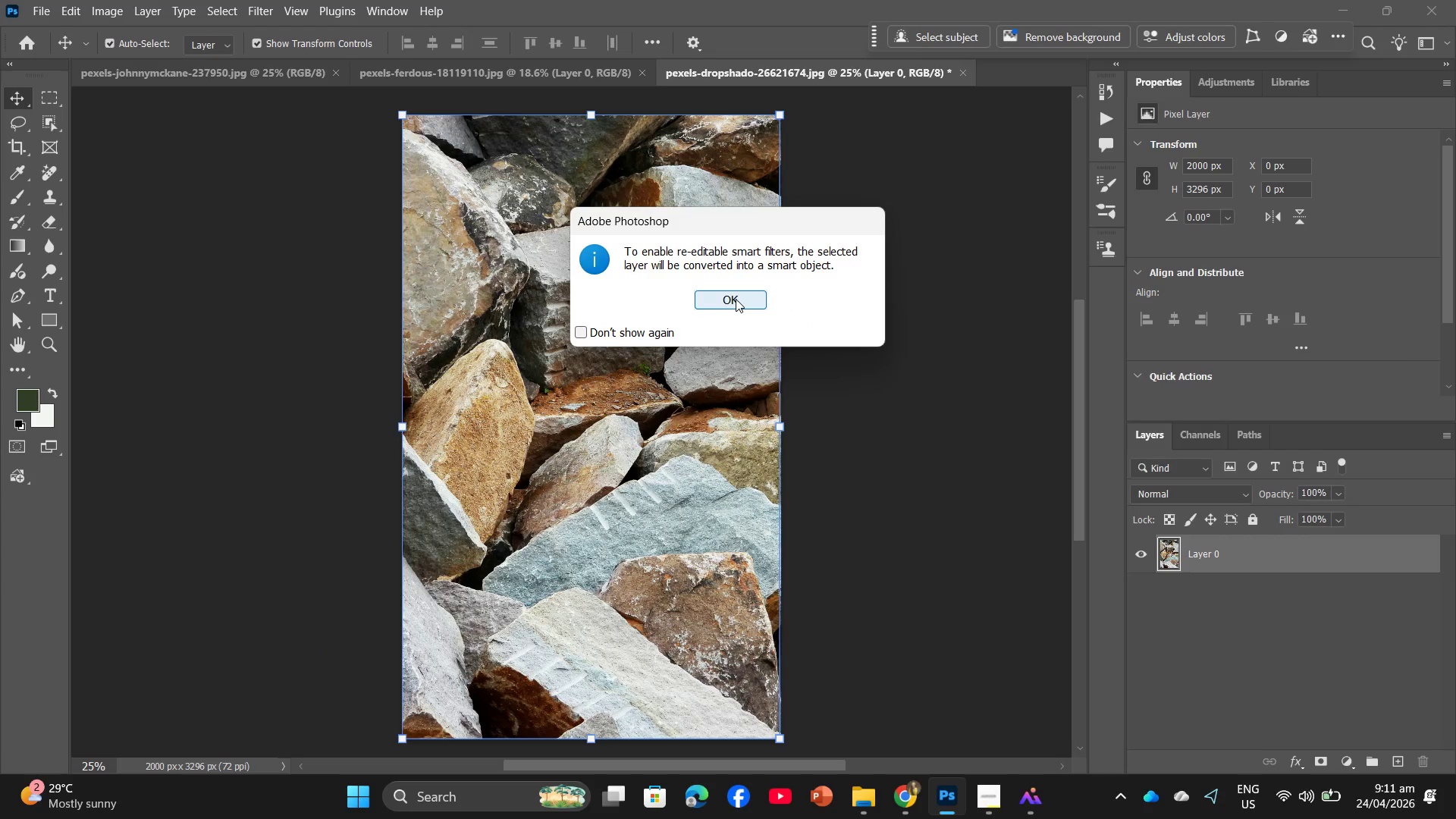 
left_click([736, 299])
 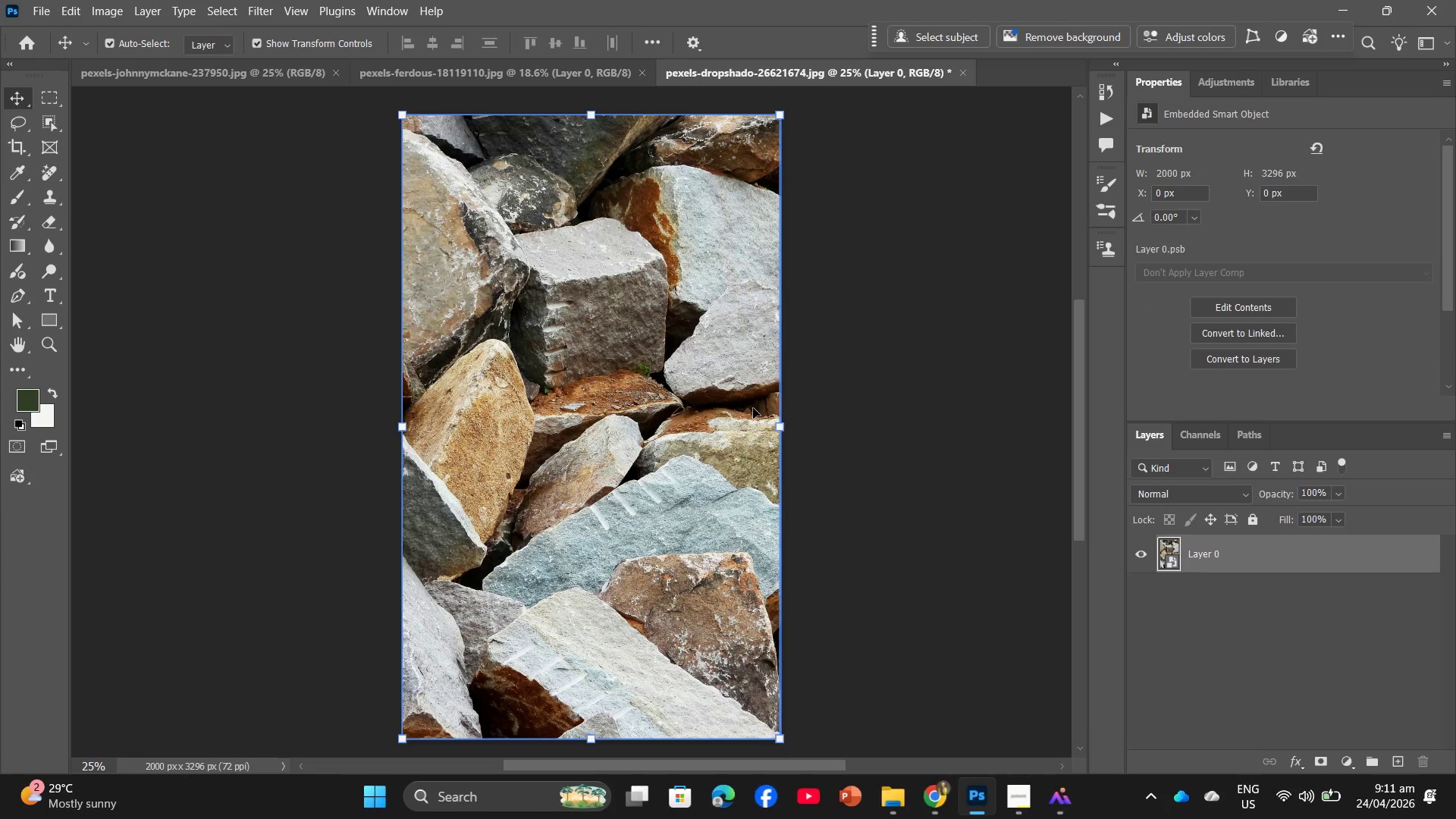 
wait(5.5)
 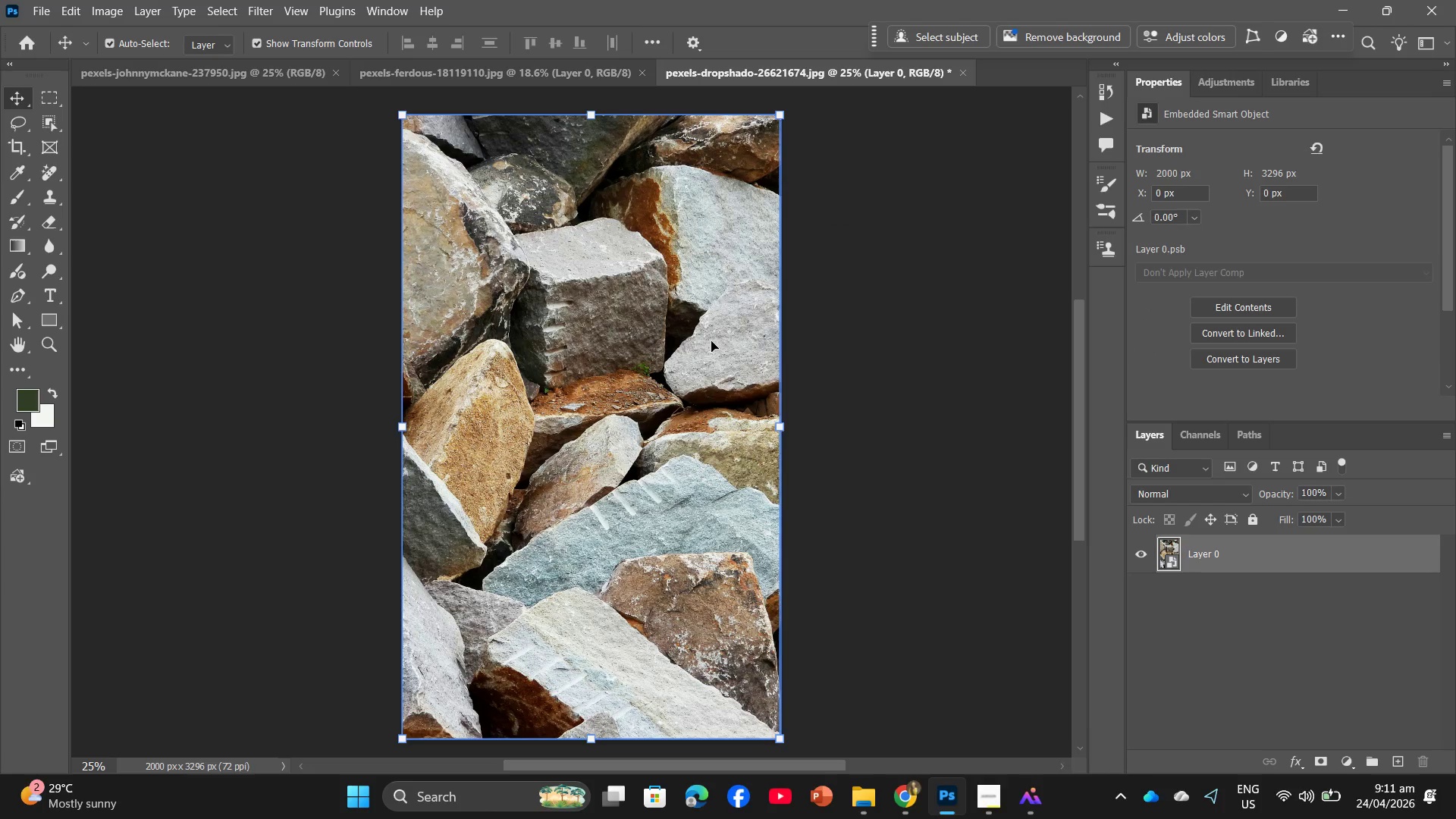 
left_click([882, 449])
 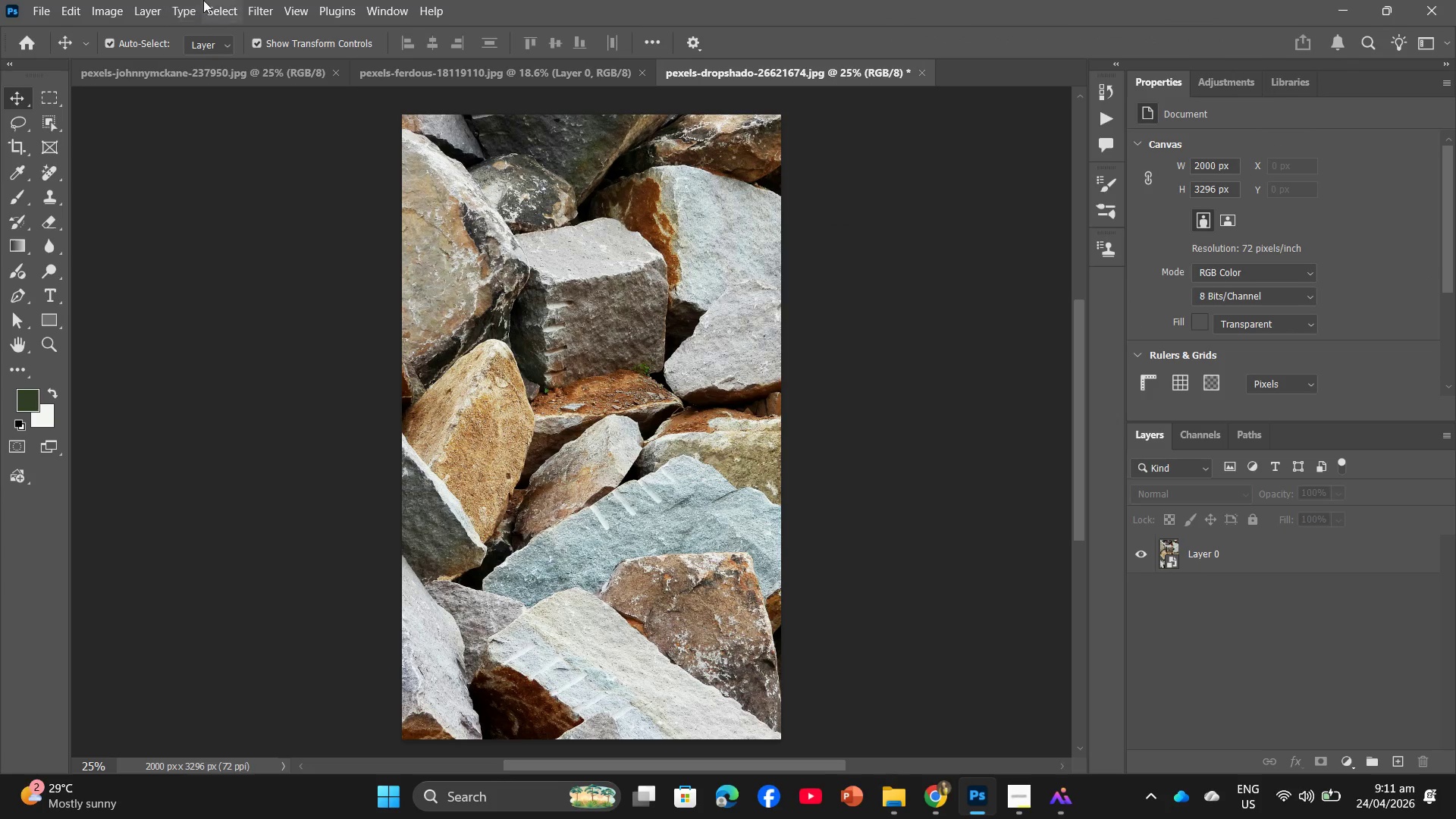 
left_click([259, 8])
 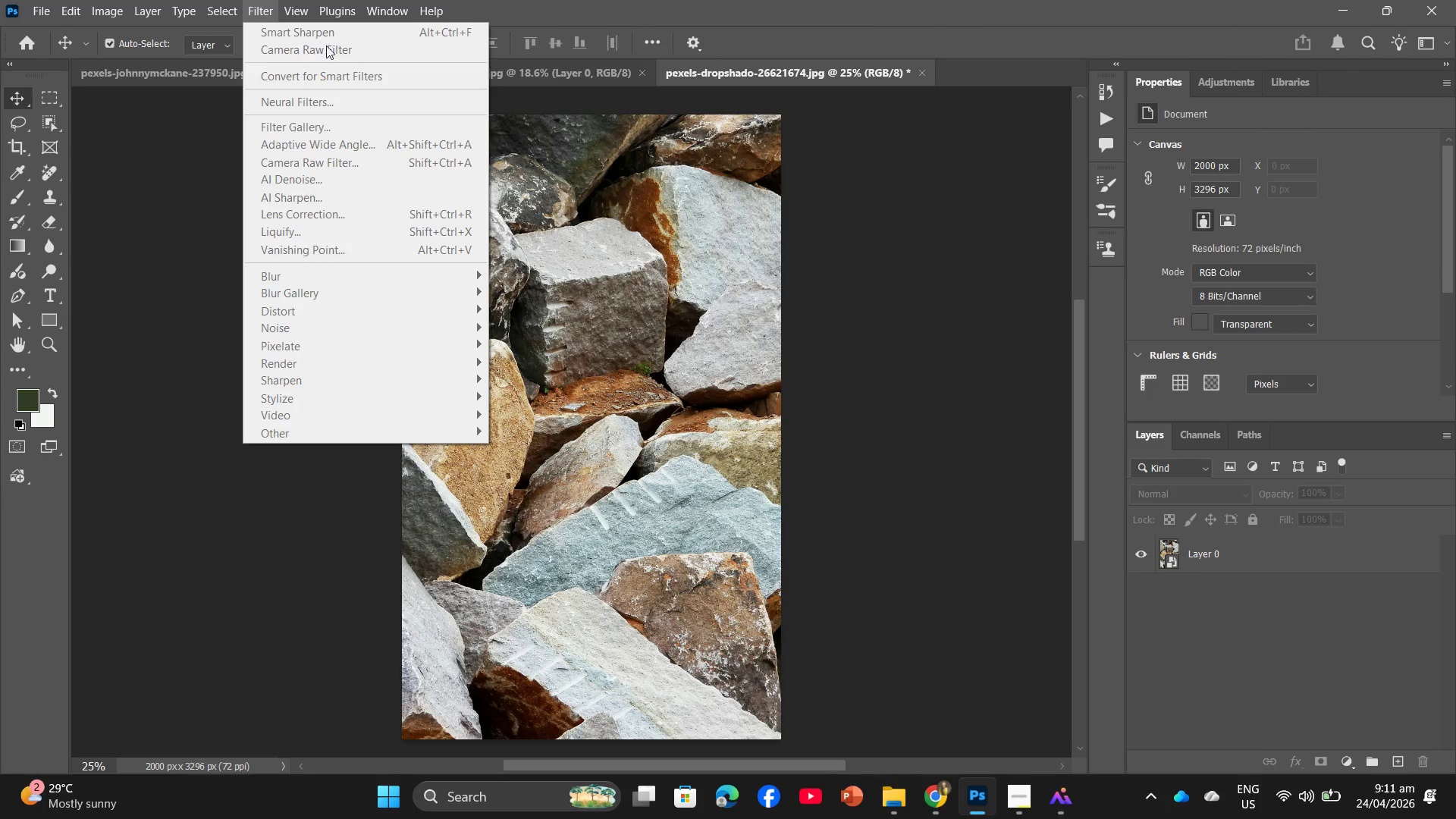 
left_click([331, 50])
 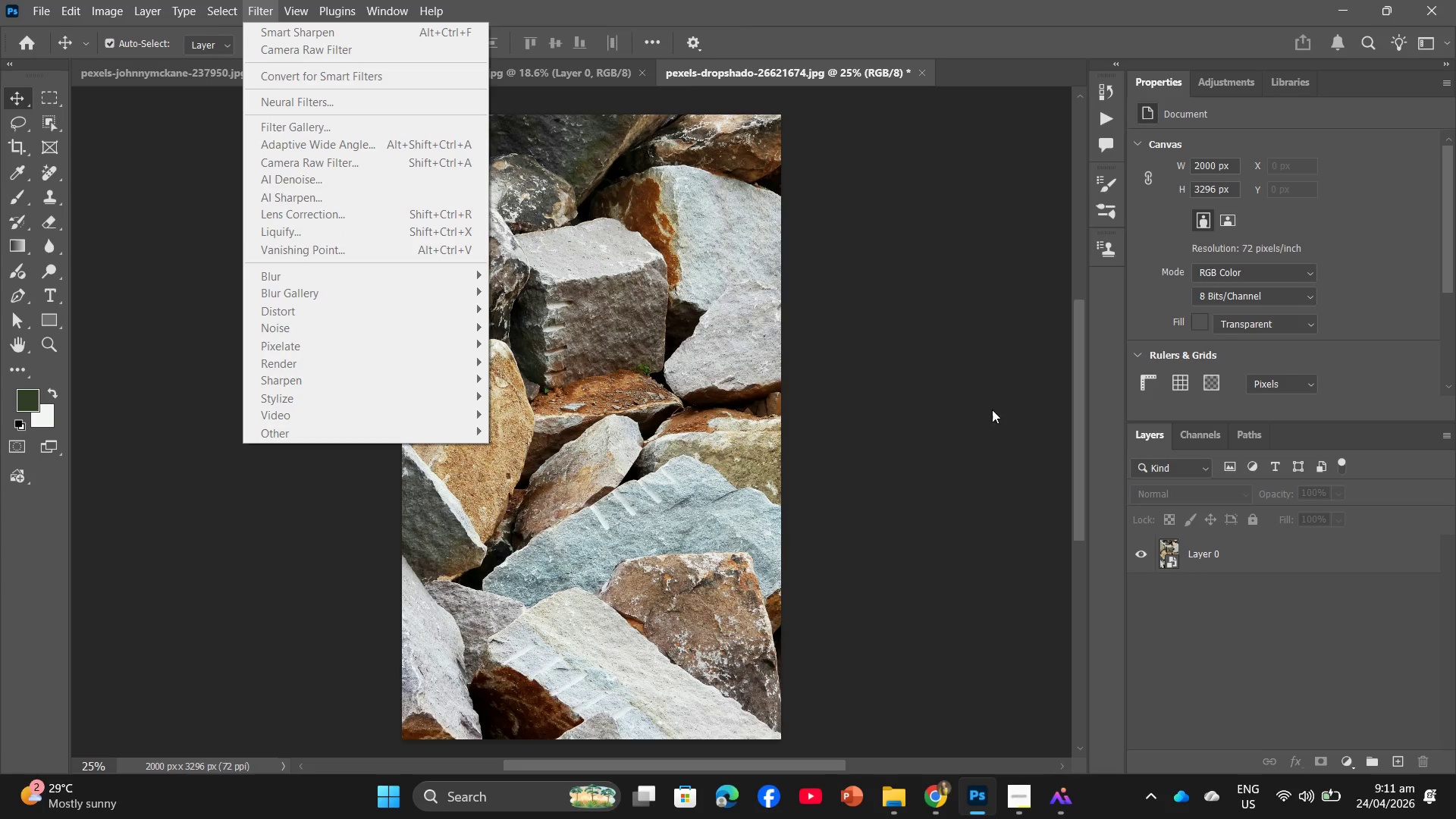 
left_click([1020, 427])
 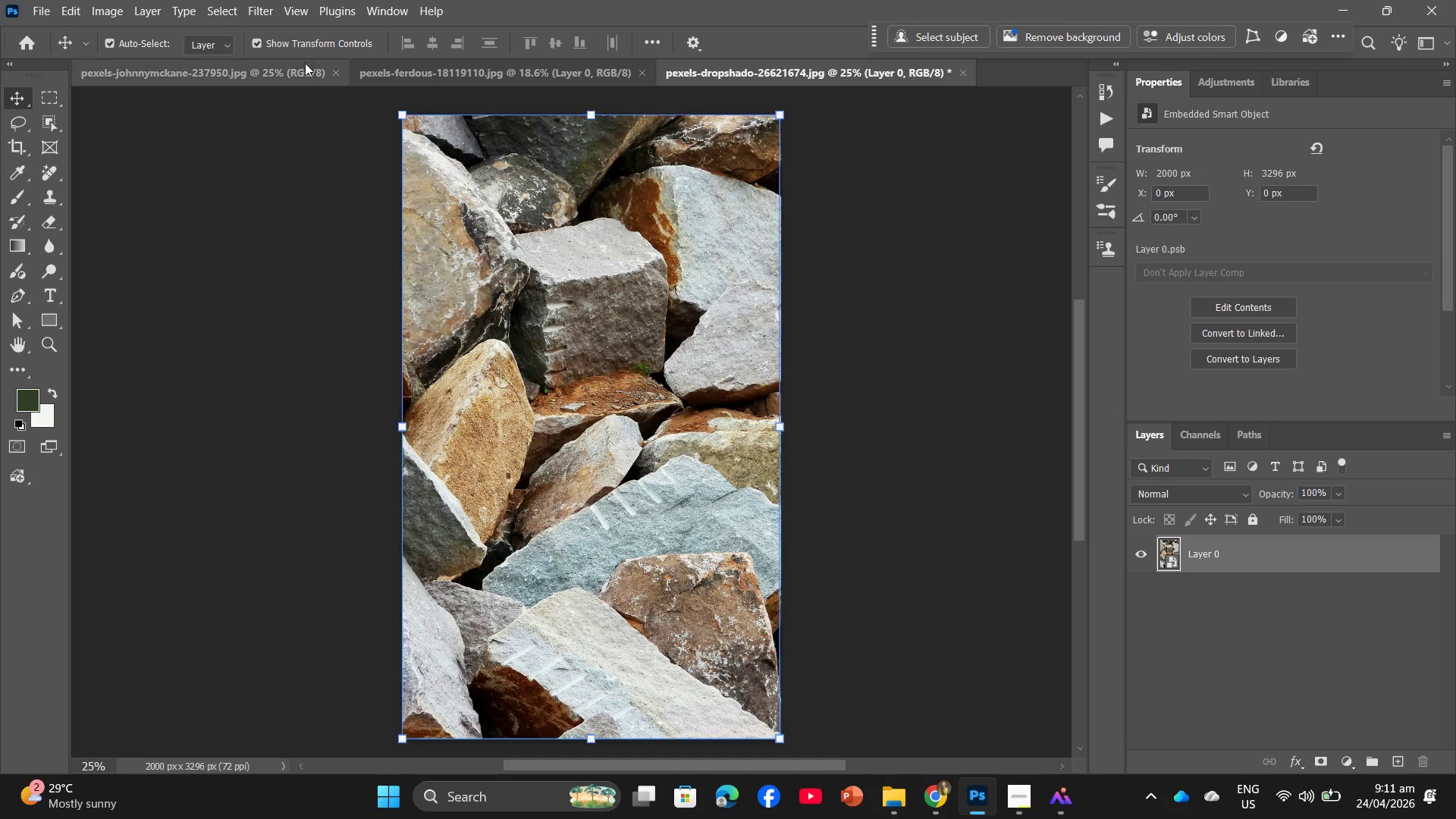 
left_click([268, 9])
 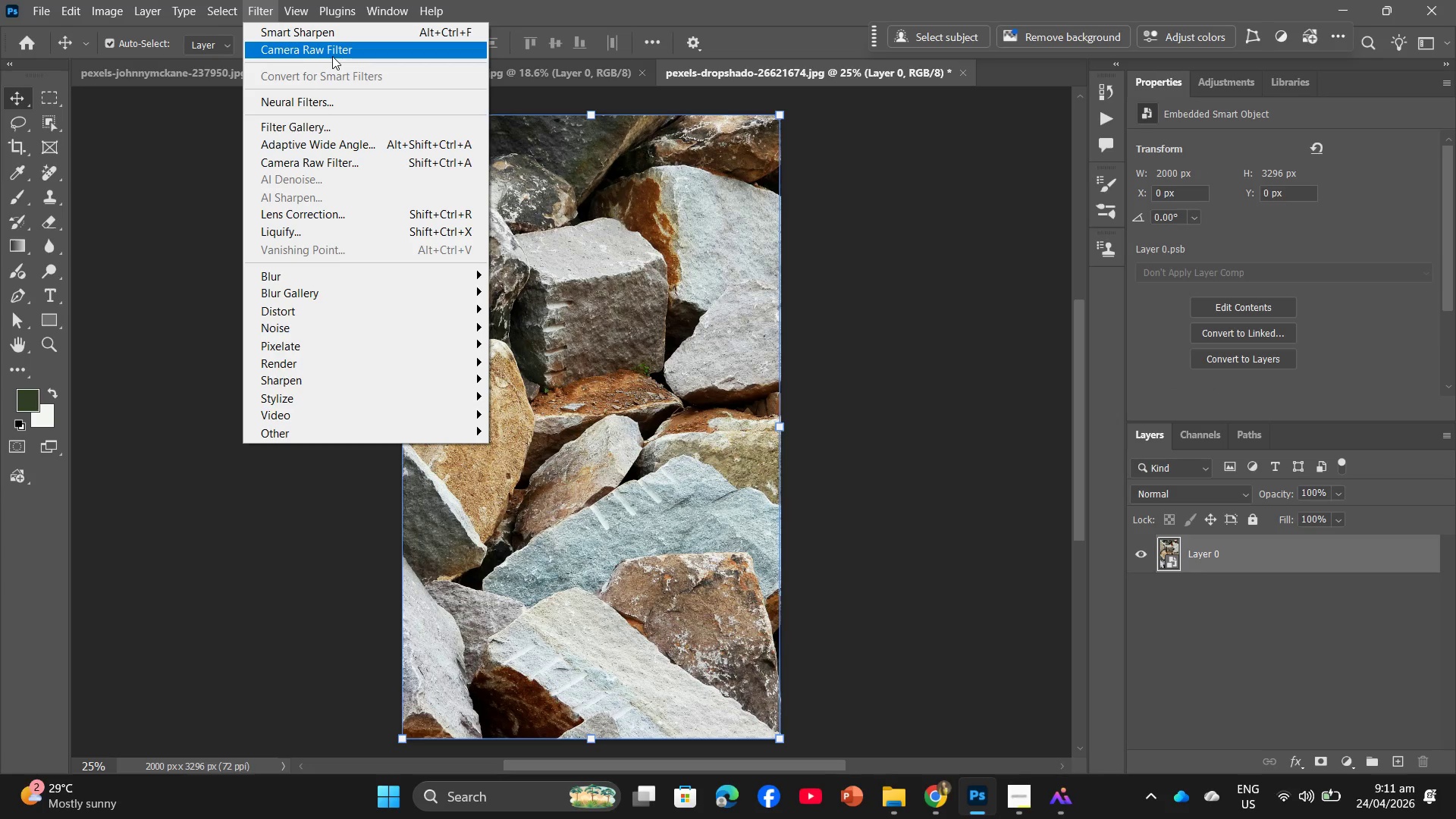 
wait(5.56)
 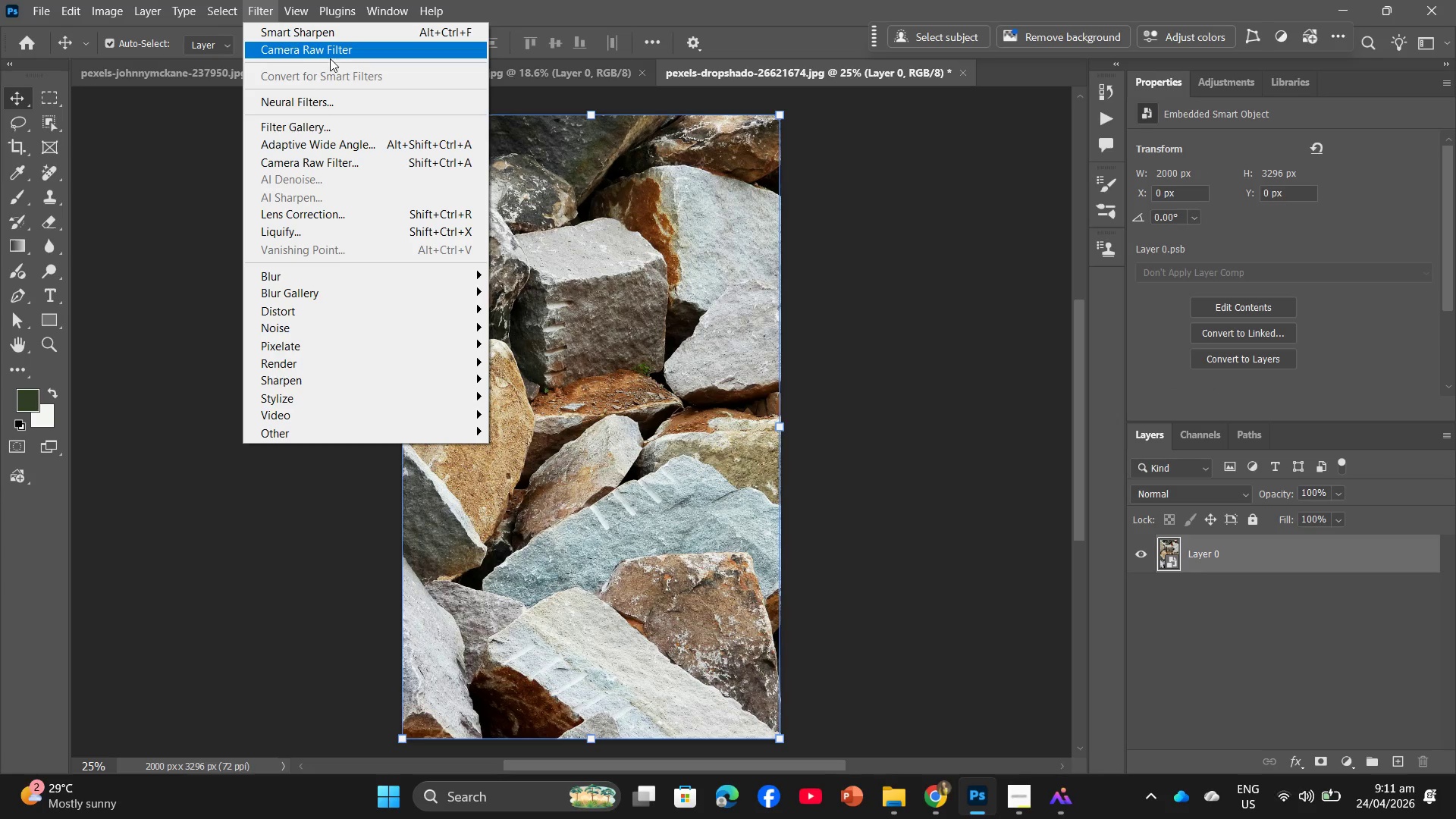 
left_click([332, 56])
 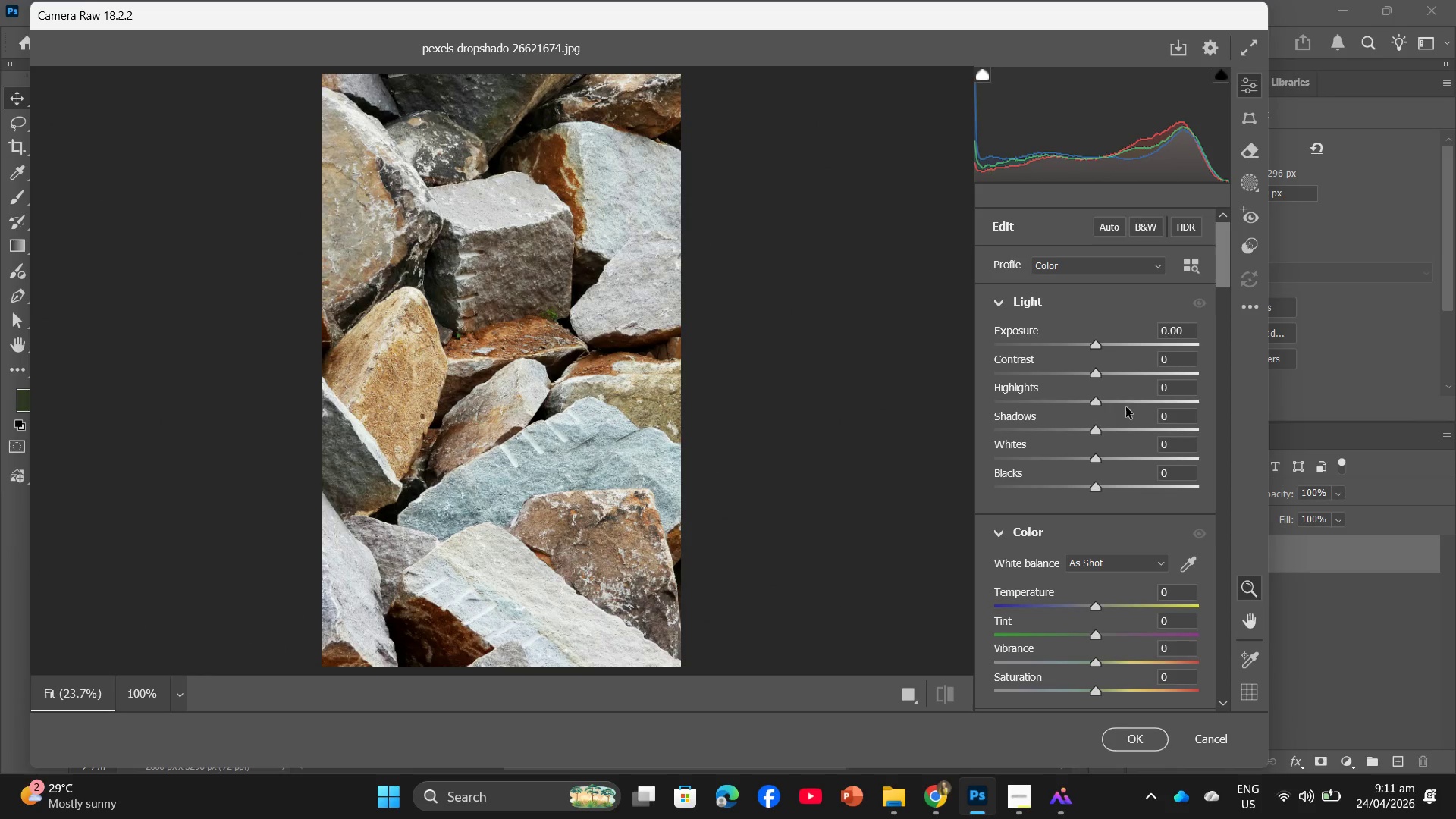 
left_click_drag(start_coordinate=[1092, 375], to_coordinate=[1115, 409])
 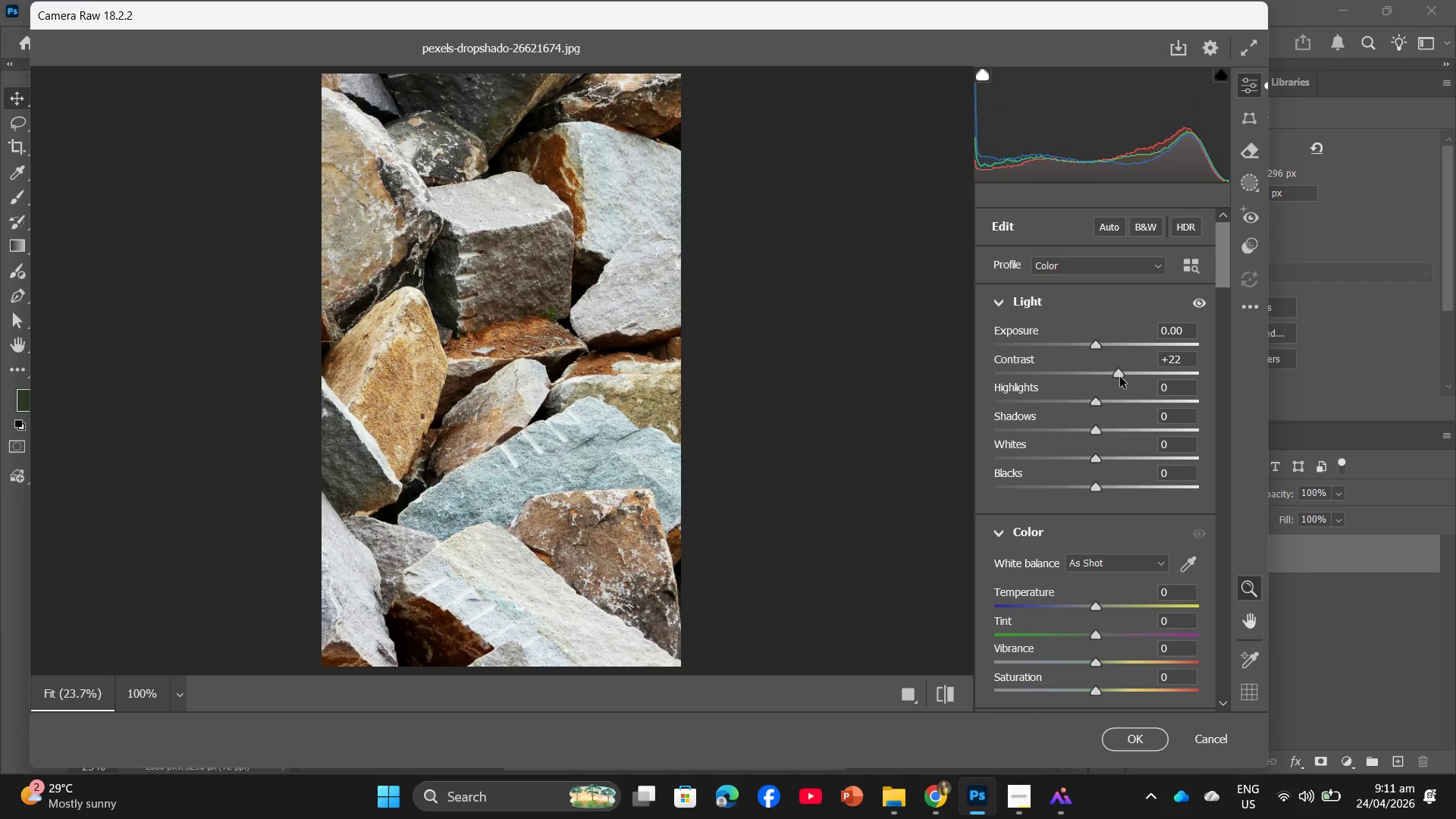 
left_click_drag(start_coordinate=[1116, 375], to_coordinate=[1121, 399])
 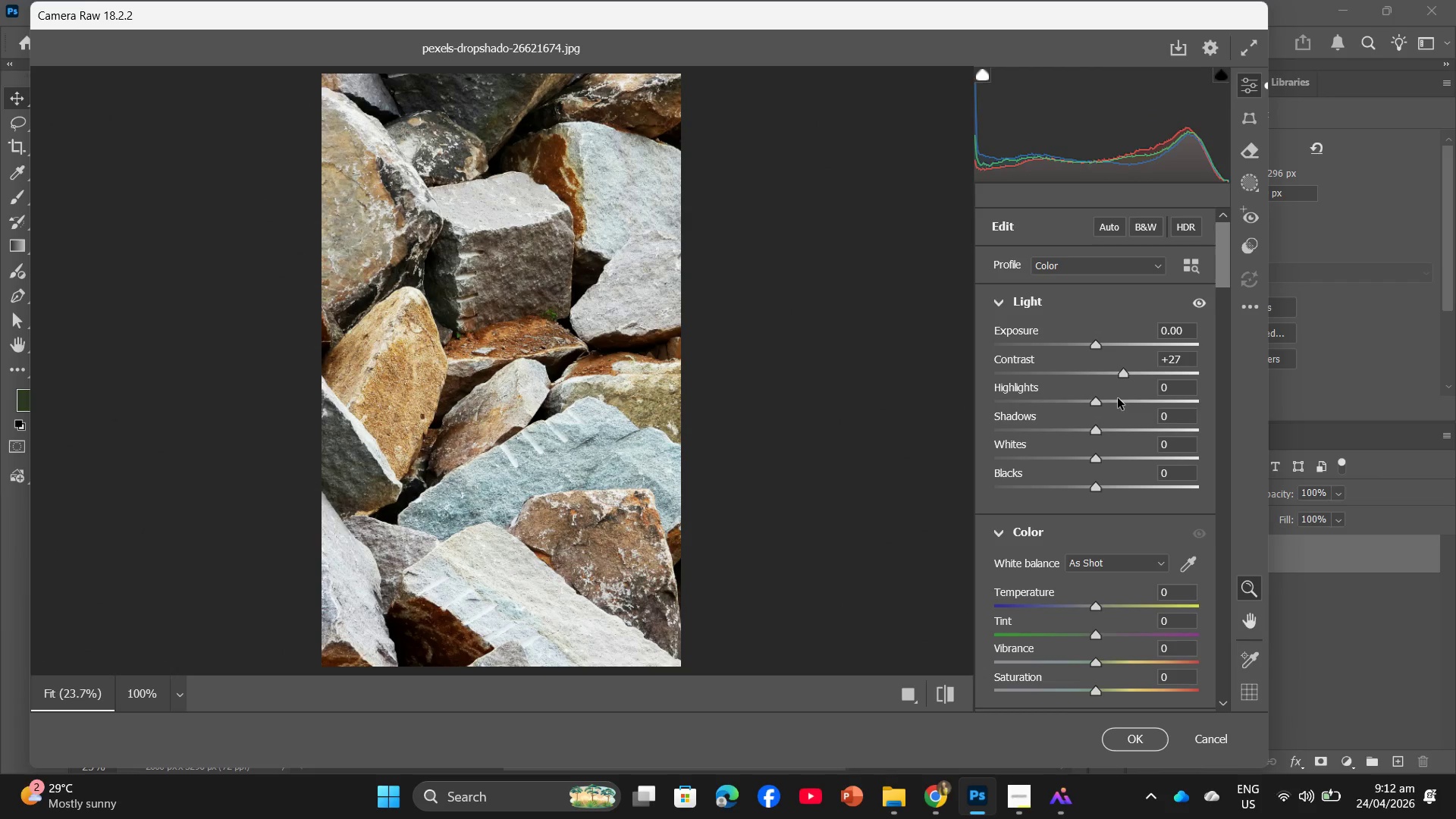 
wait(9.97)
 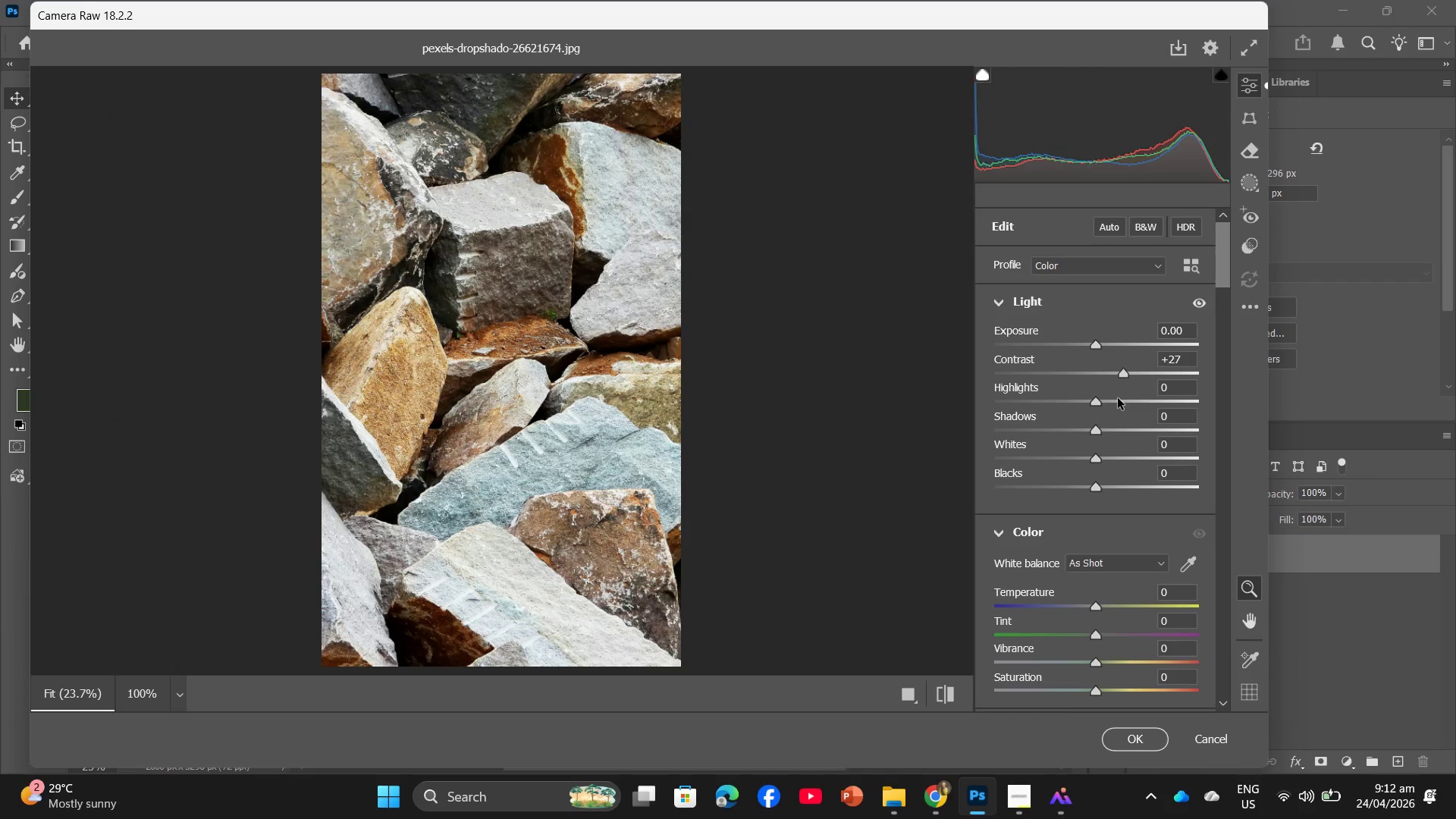 
left_click([1127, 729])
 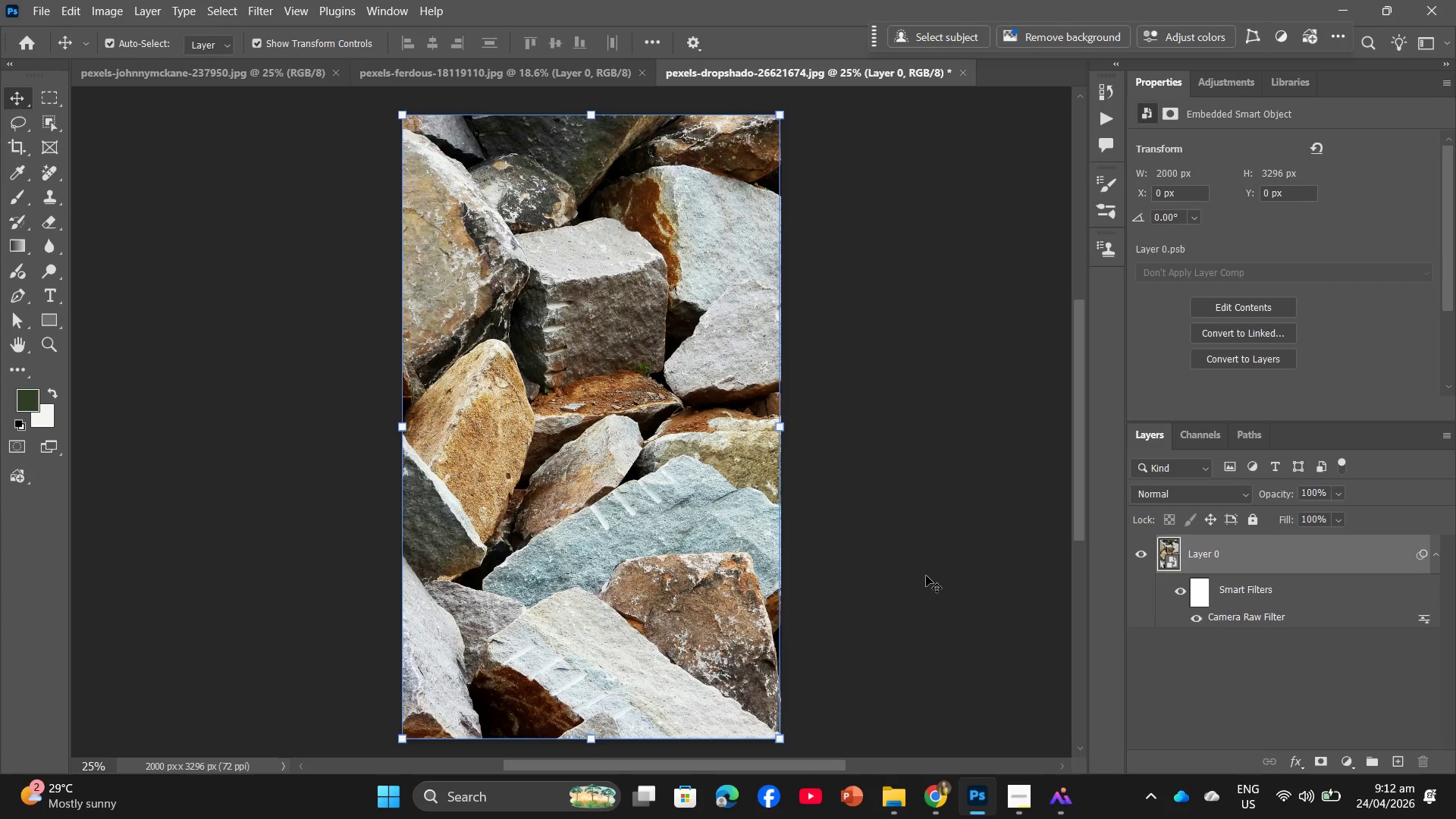 
wait(31.89)
 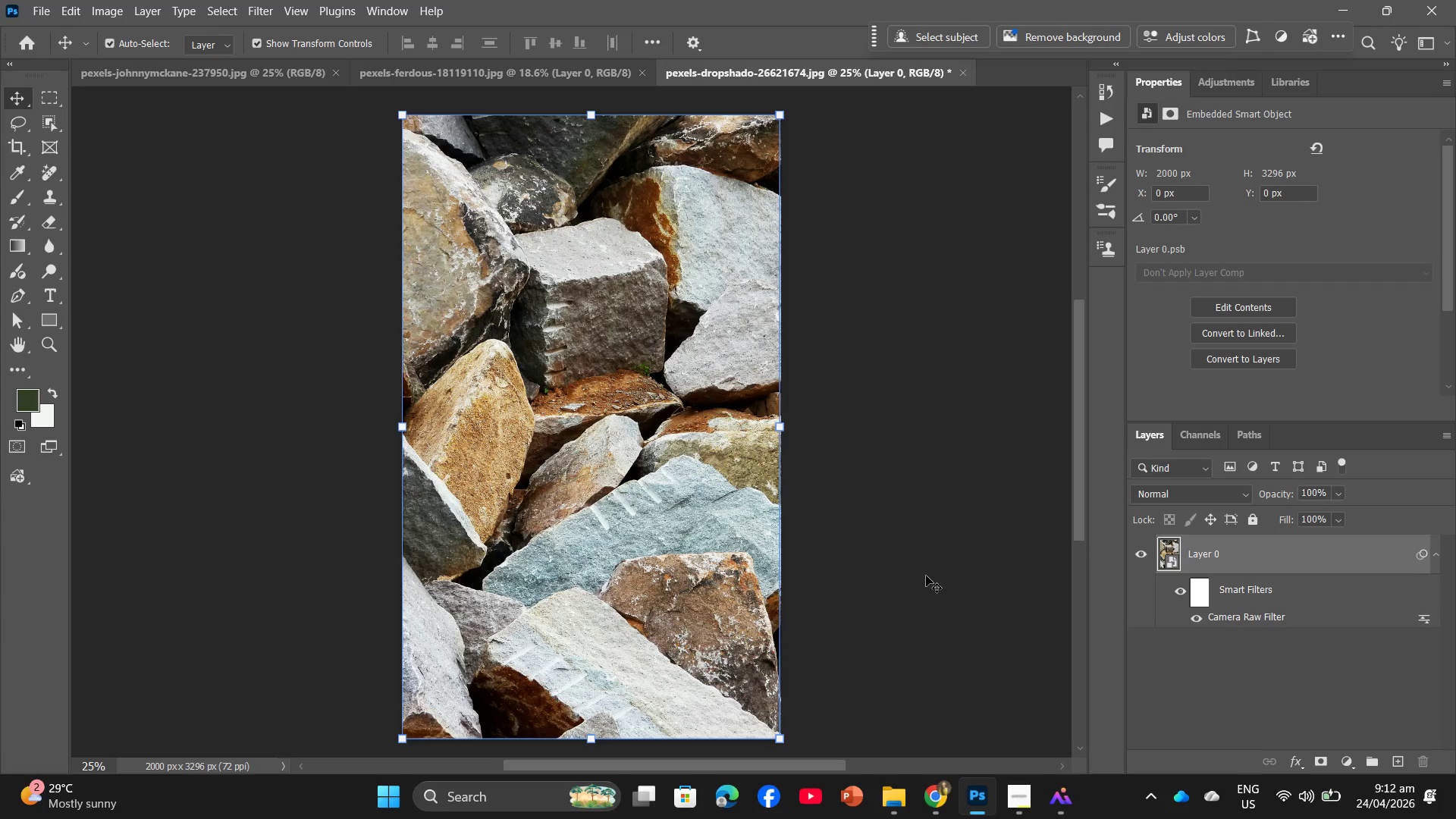 
left_click([248, 8])
 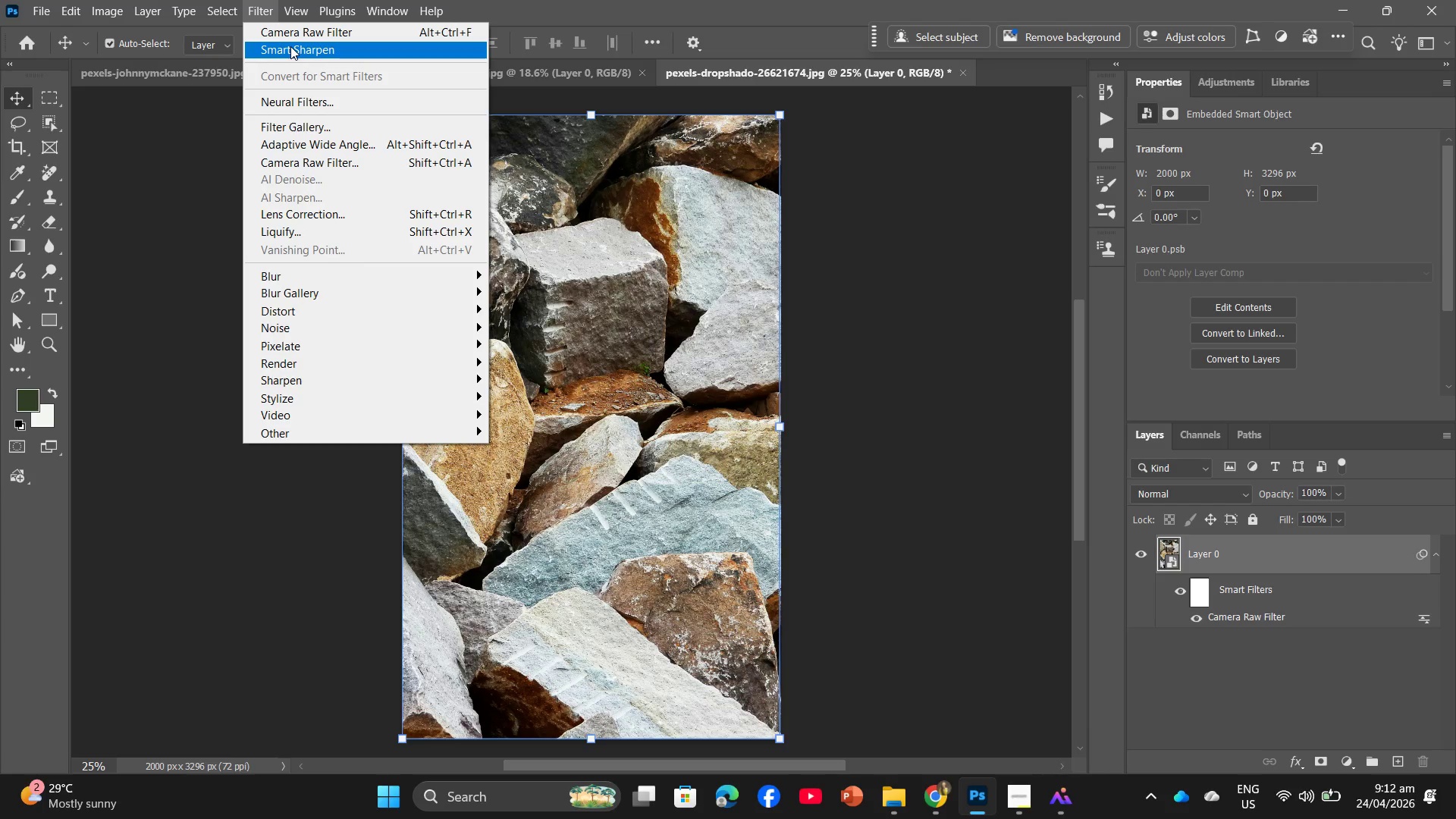 
left_click([290, 46])
 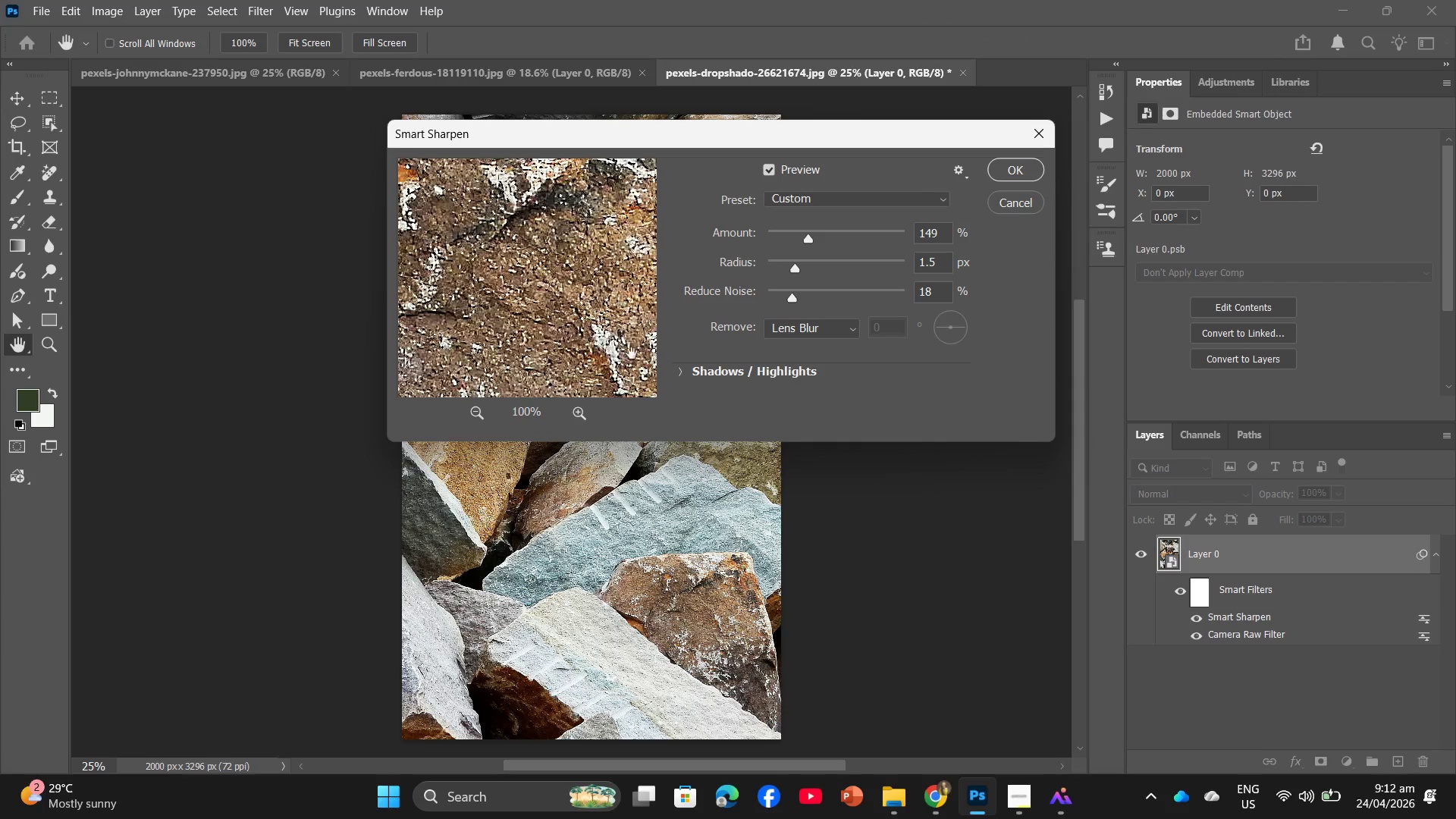 
left_click([577, 512])
 